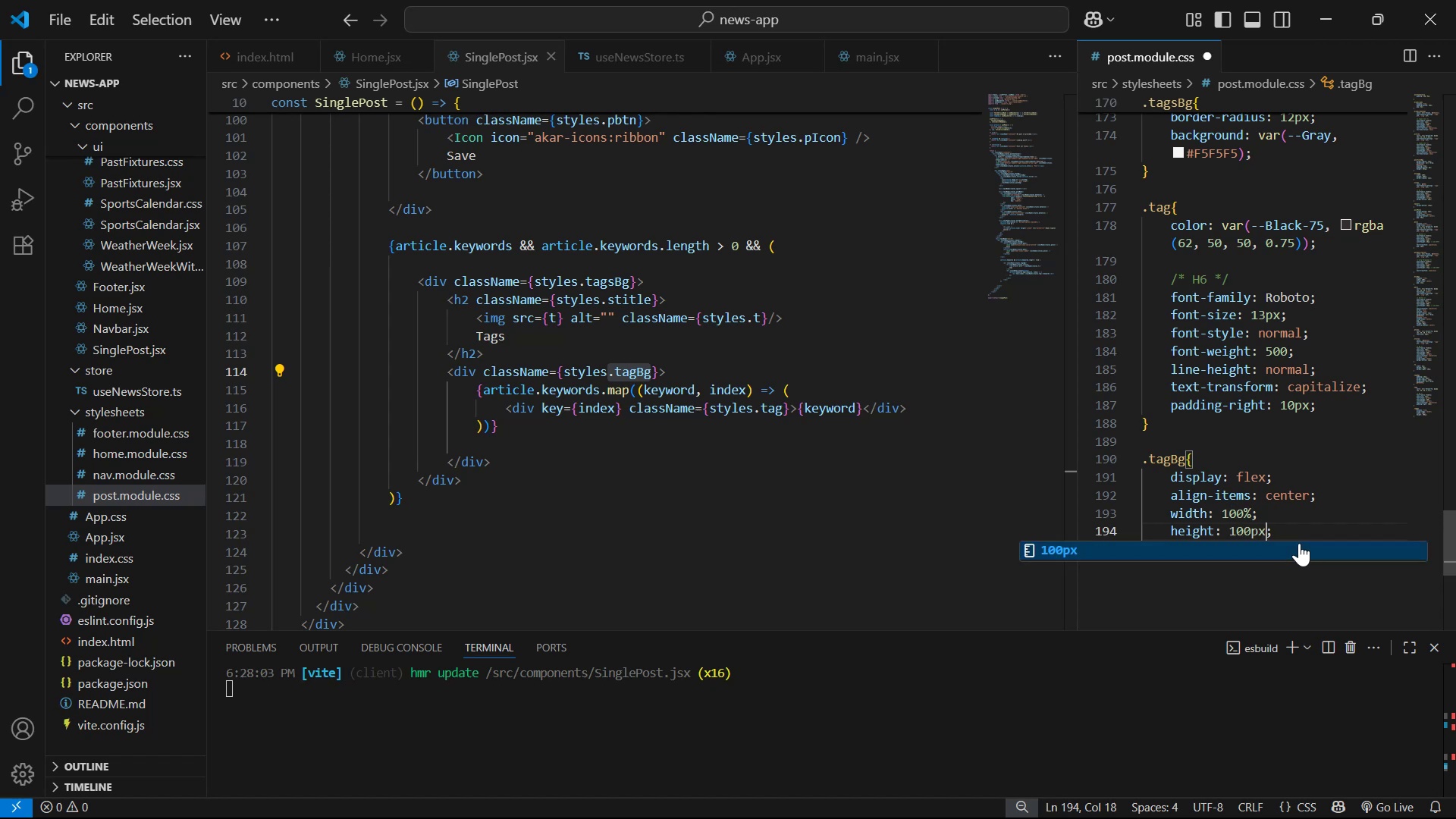 
key(Control+S)
 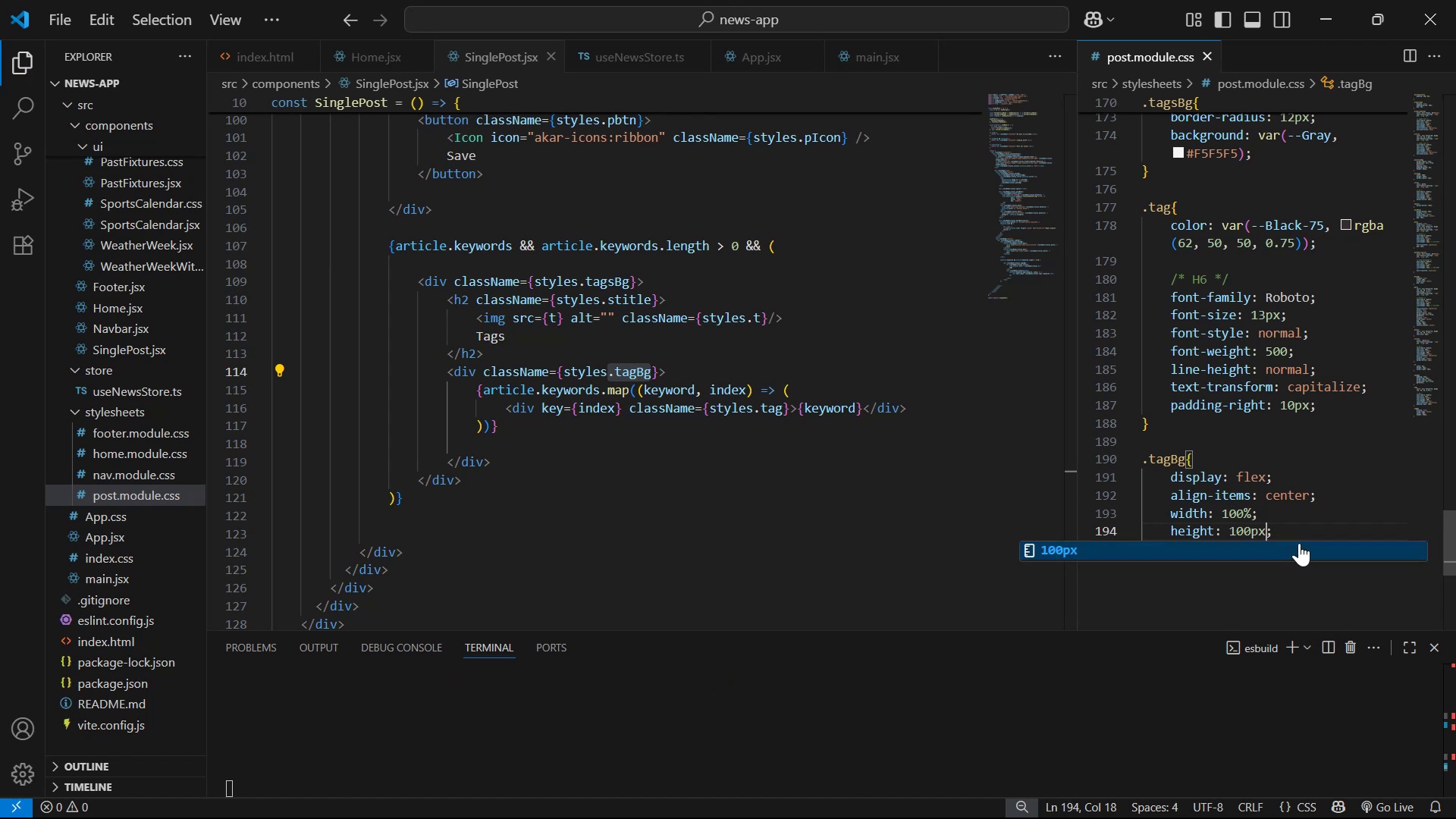 
key(Alt+AltLeft)
 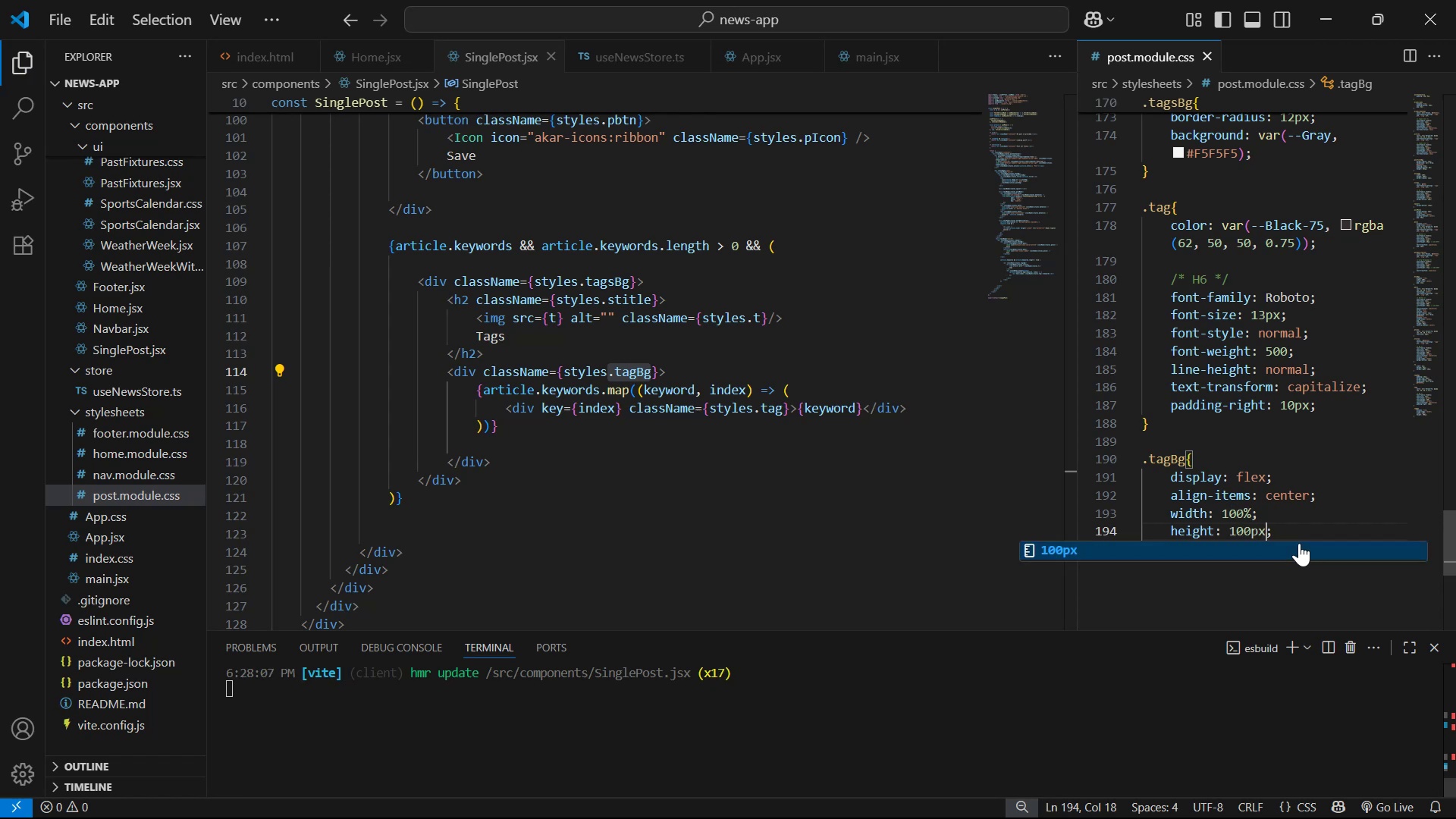 
key(Alt+Tab)
 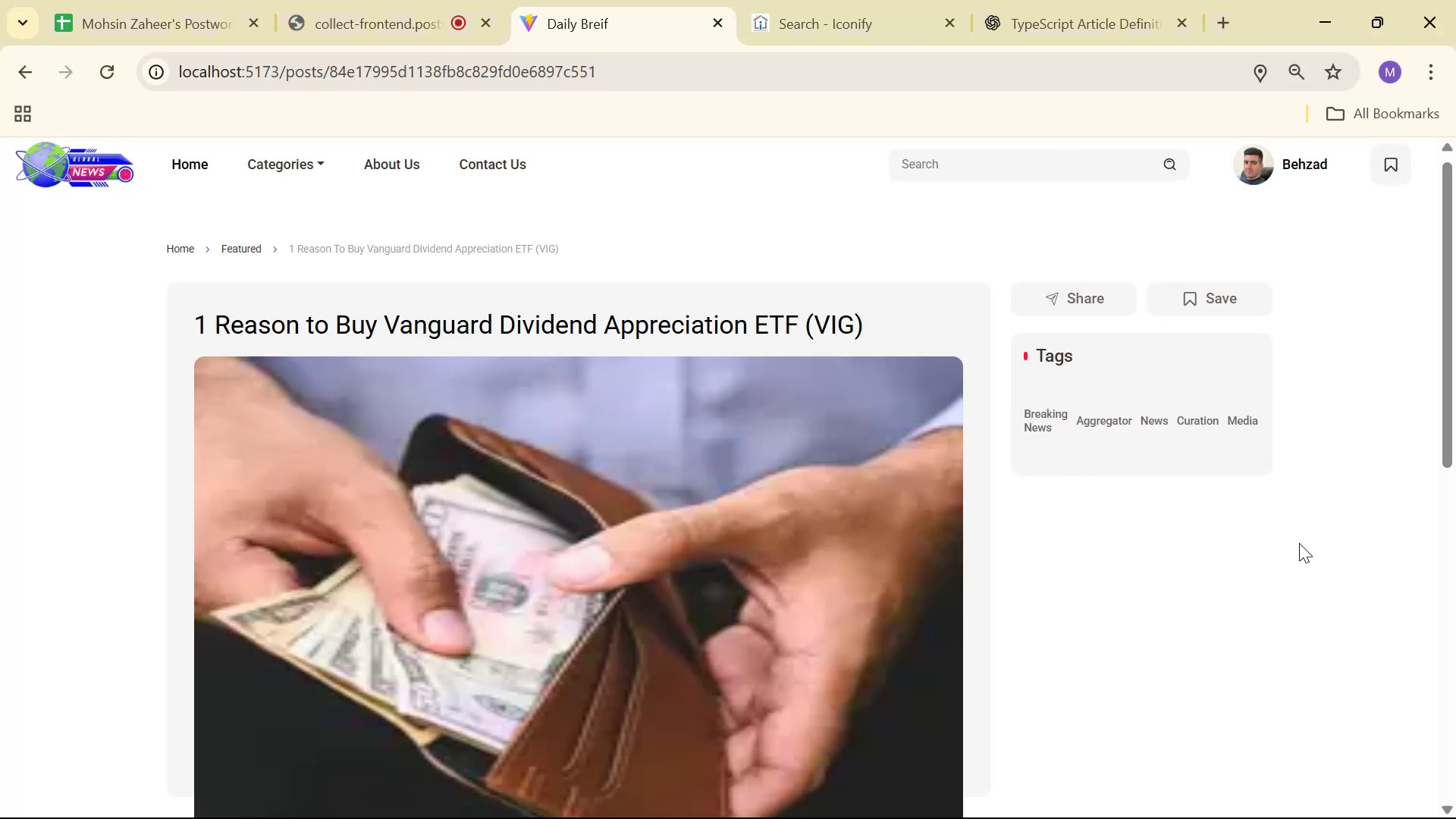 
key(Alt+AltLeft)
 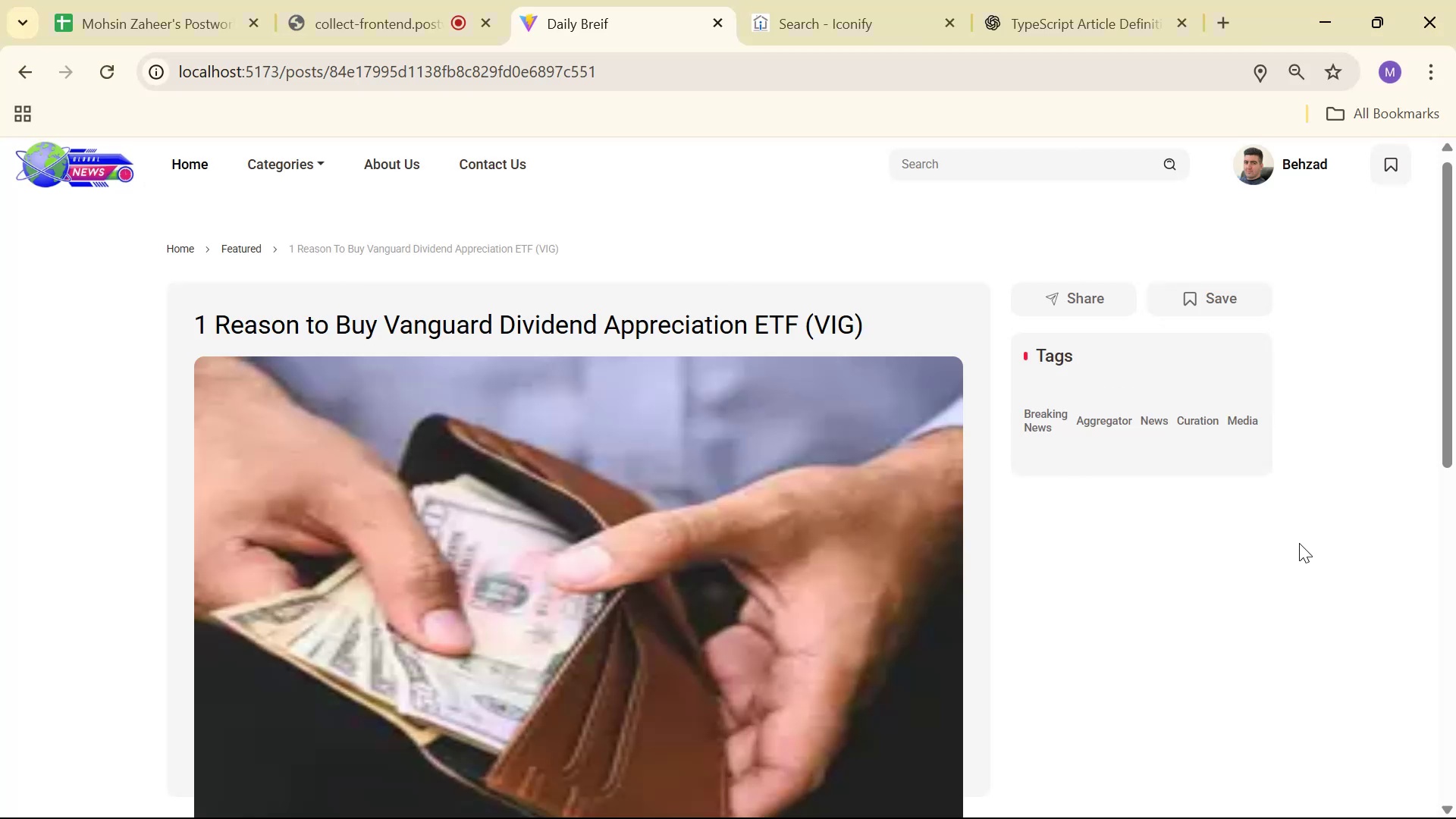 
key(Alt+AltLeft)
 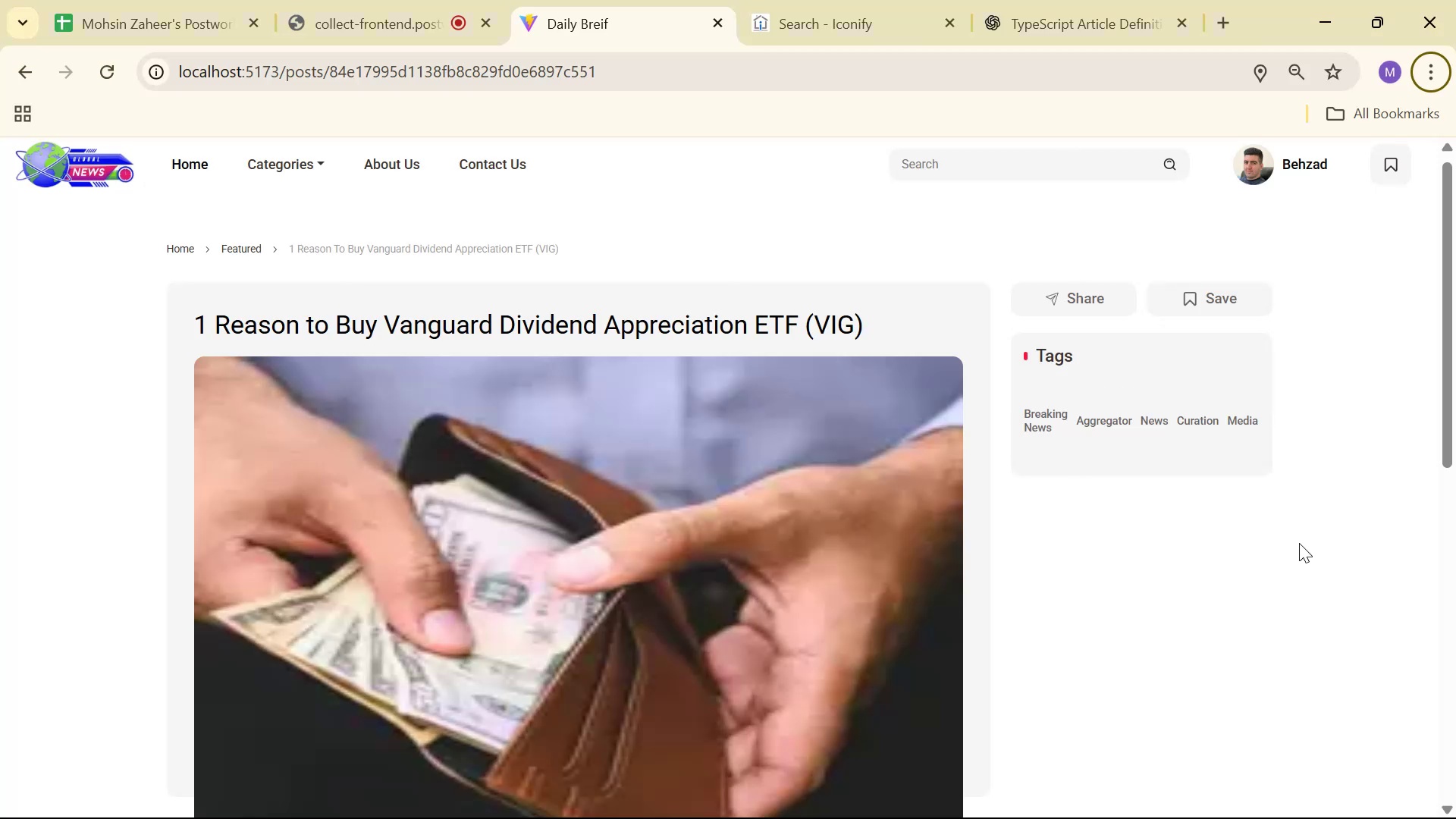 
key(Alt+Tab)
 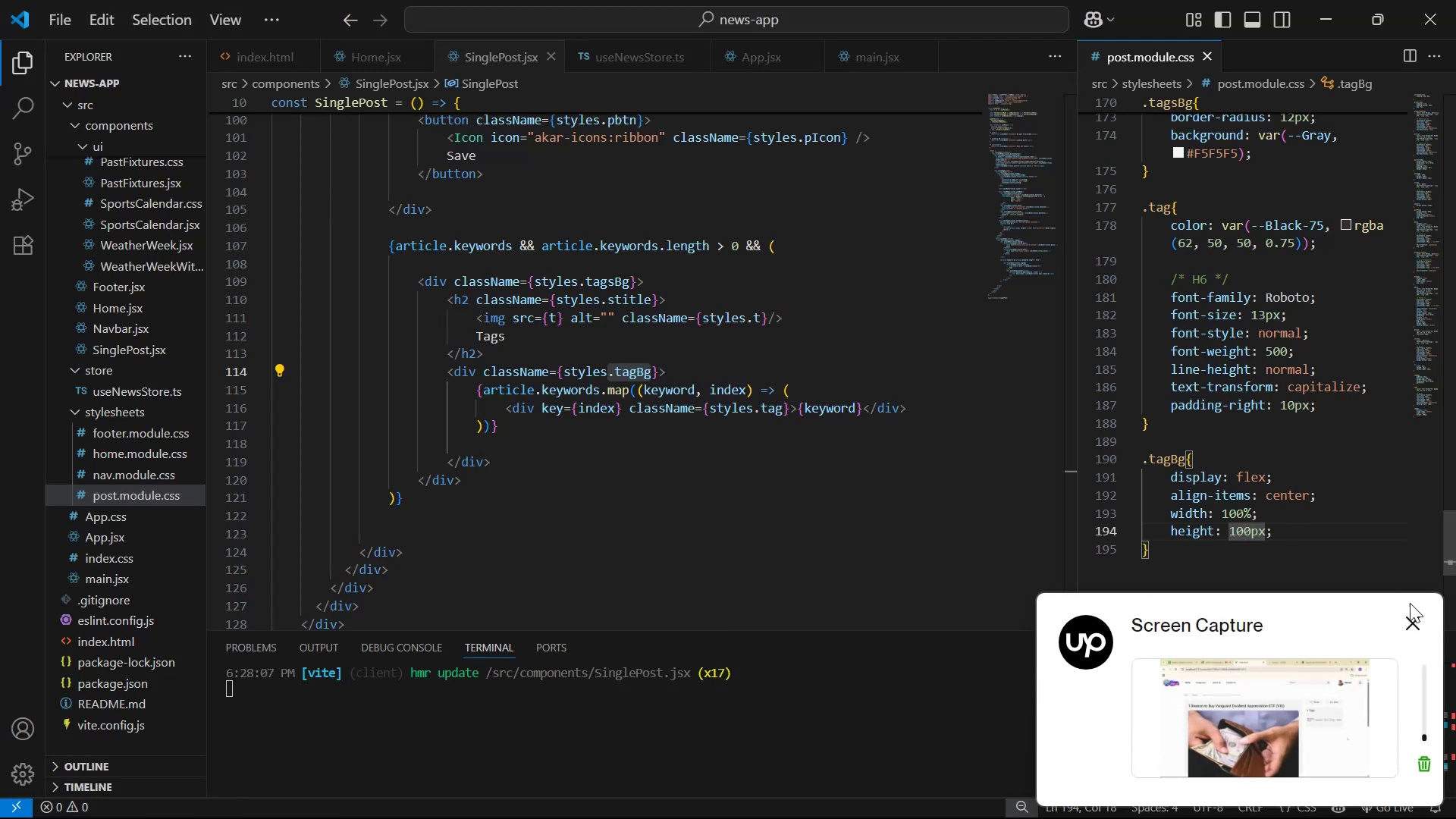 
left_click([1412, 626])
 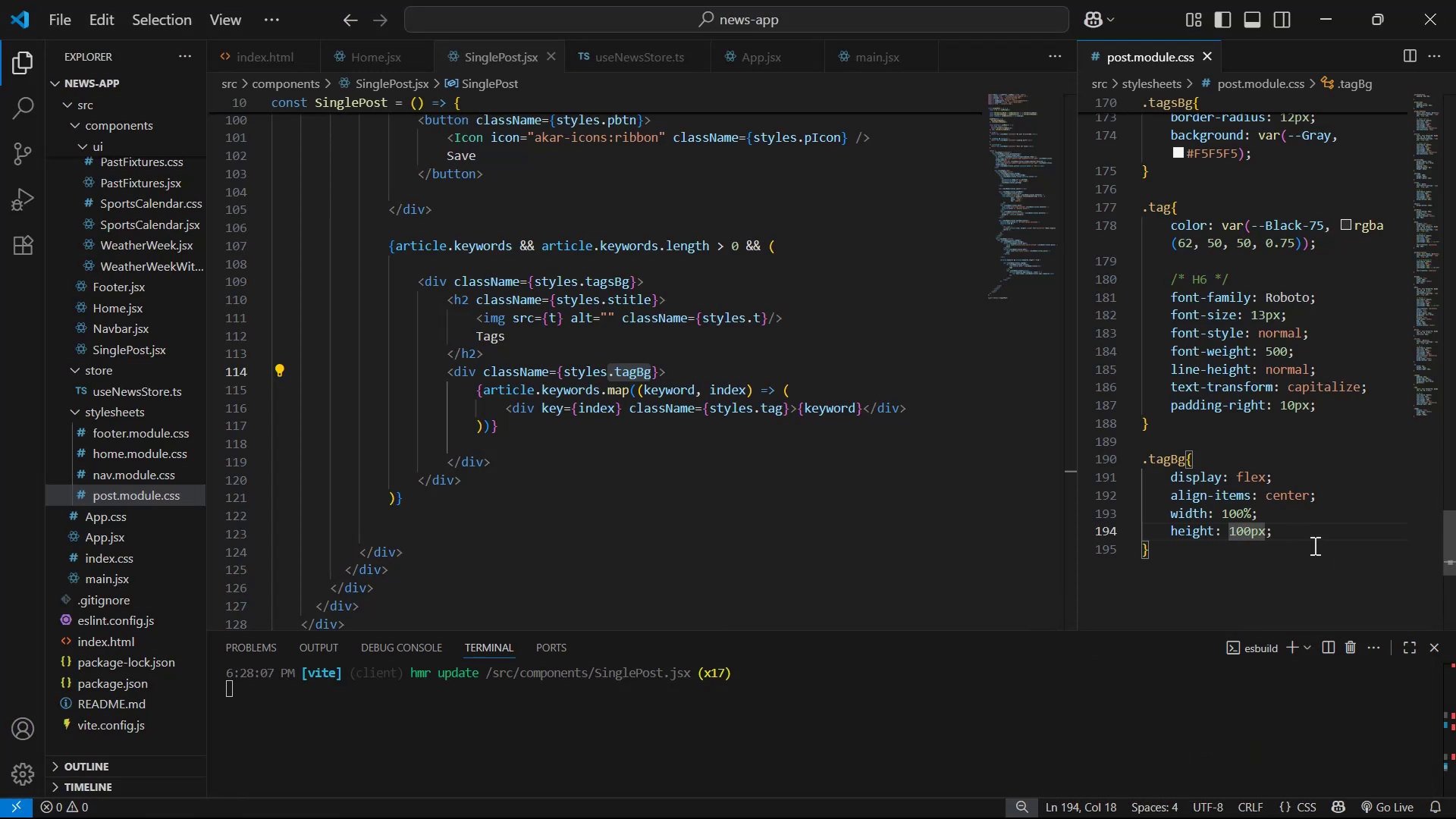 
left_click_drag(start_coordinate=[1315, 530], to_coordinate=[1313, 521])
 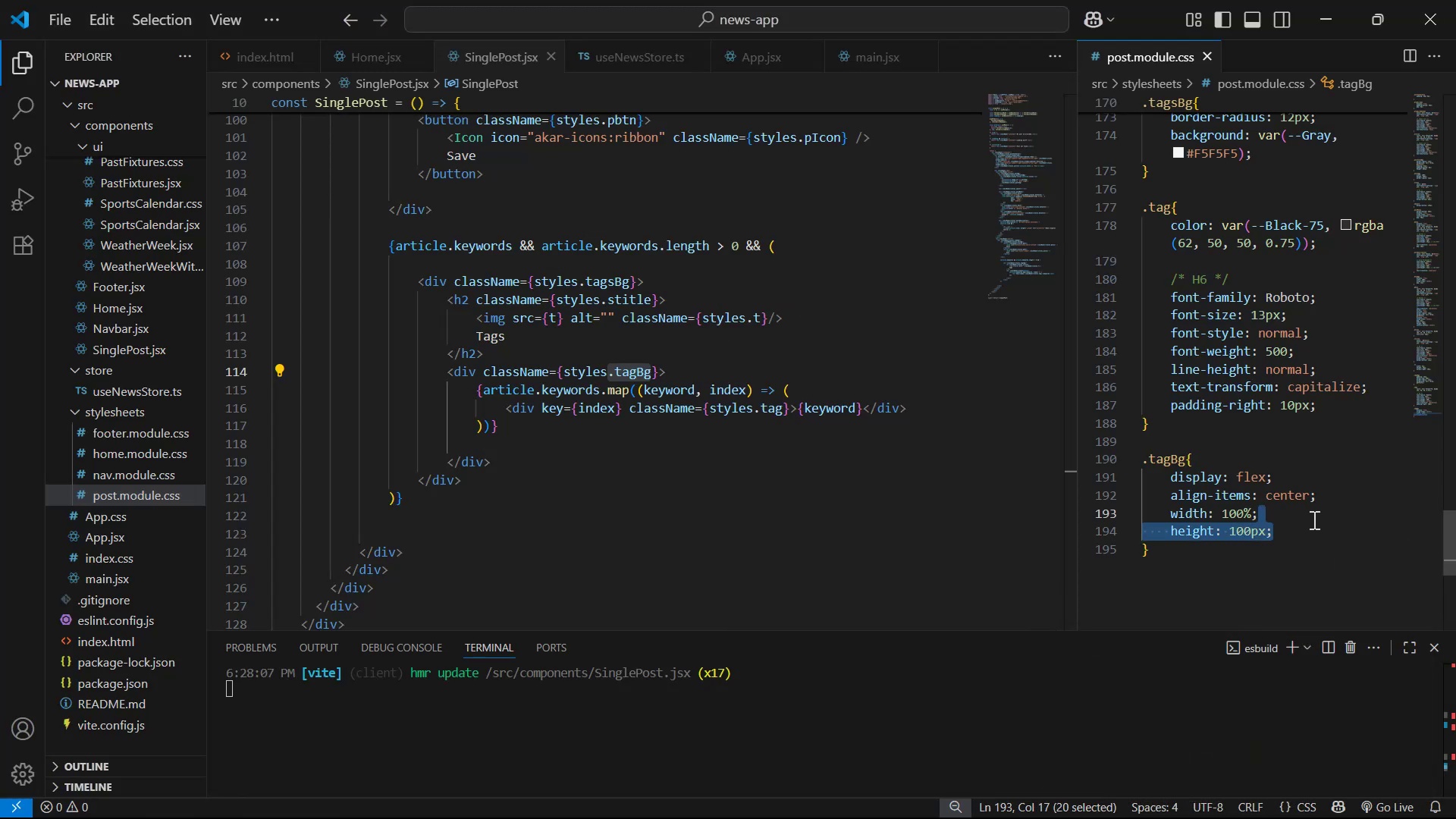 
key(Backspace)
 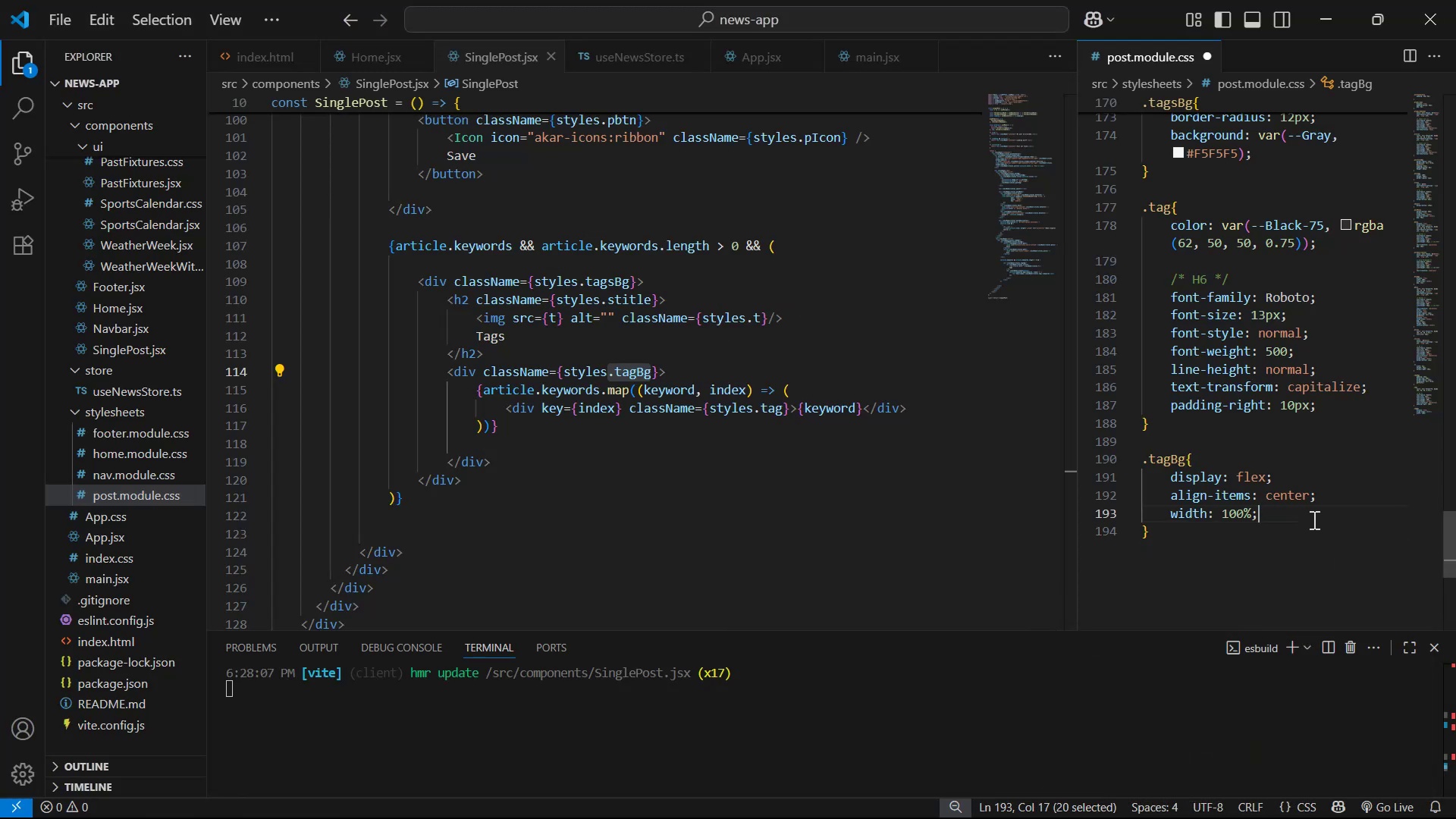 
key(Control+S)
 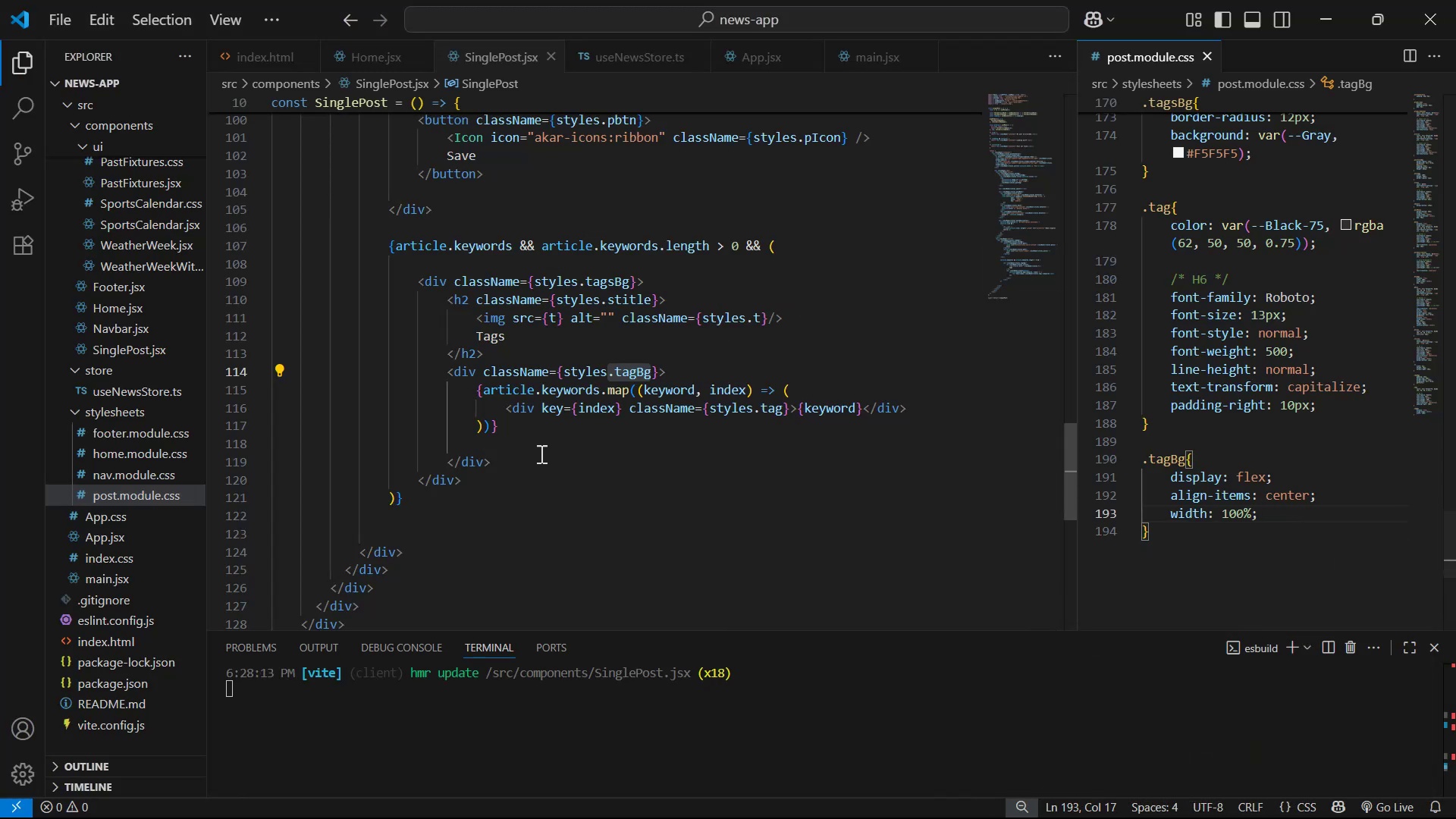 
left_click_drag(start_coordinate=[496, 464], to_coordinate=[432, 372])
 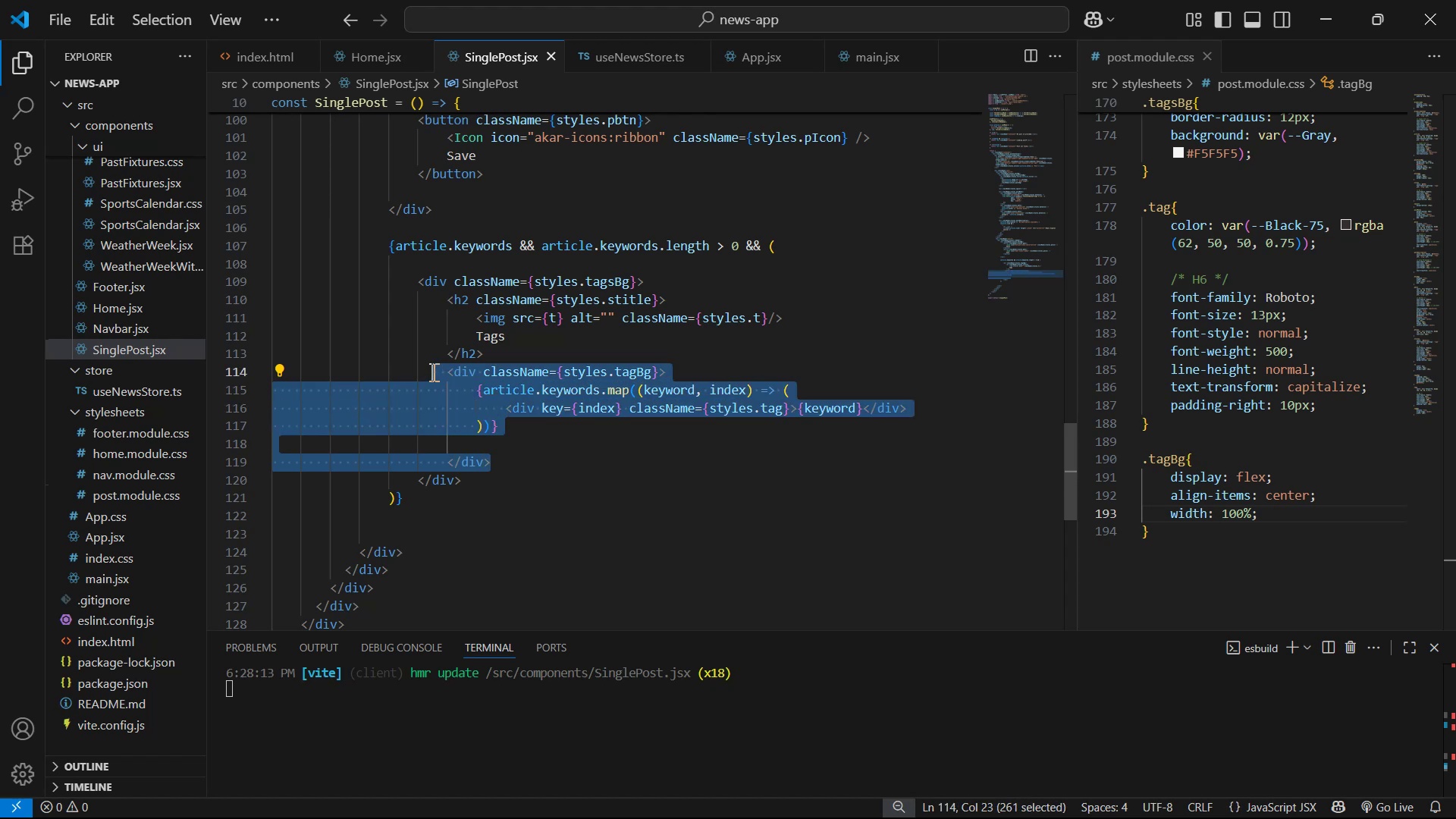 
key(Control+C)
 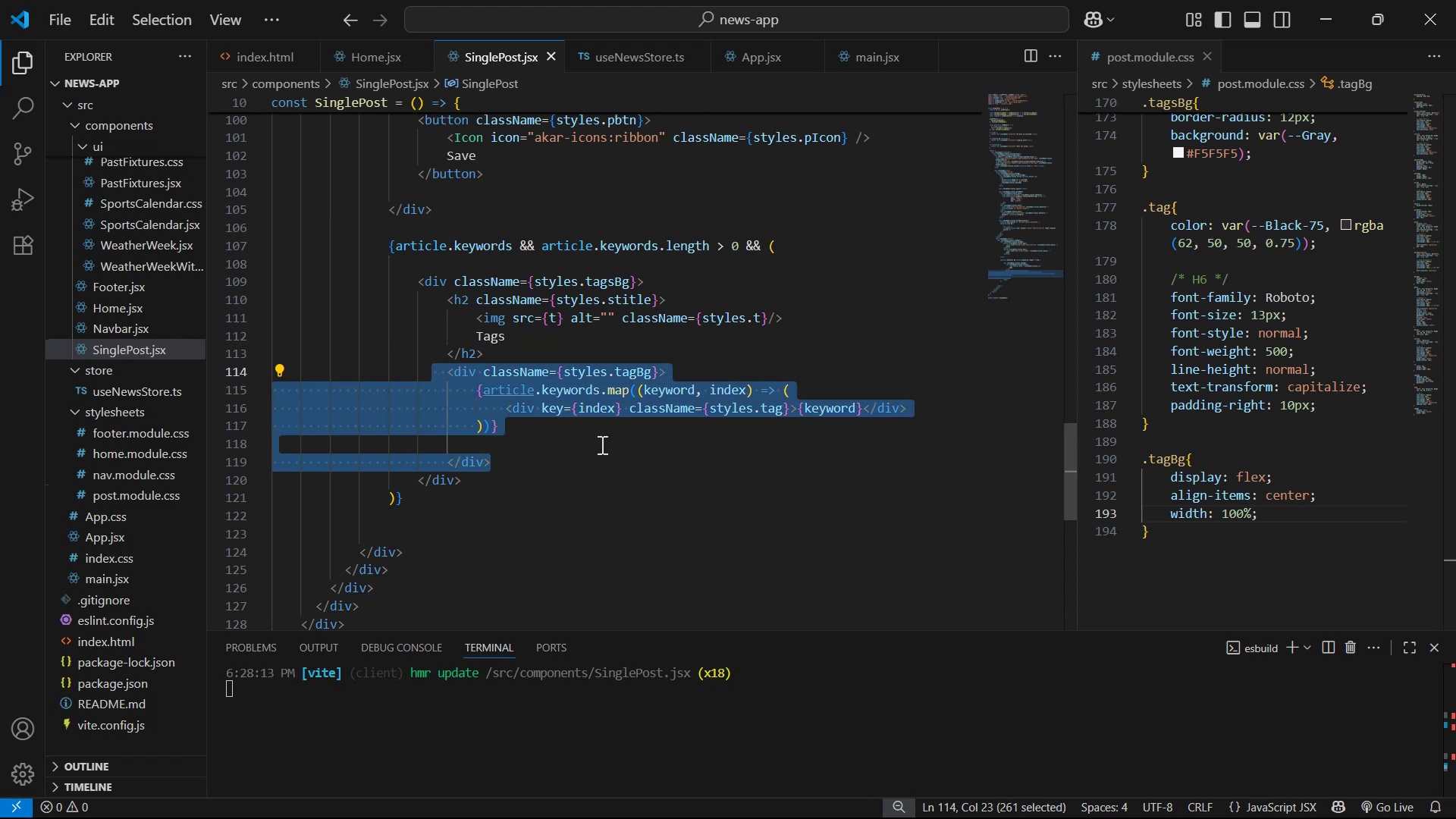 
key(Alt+AltLeft)
 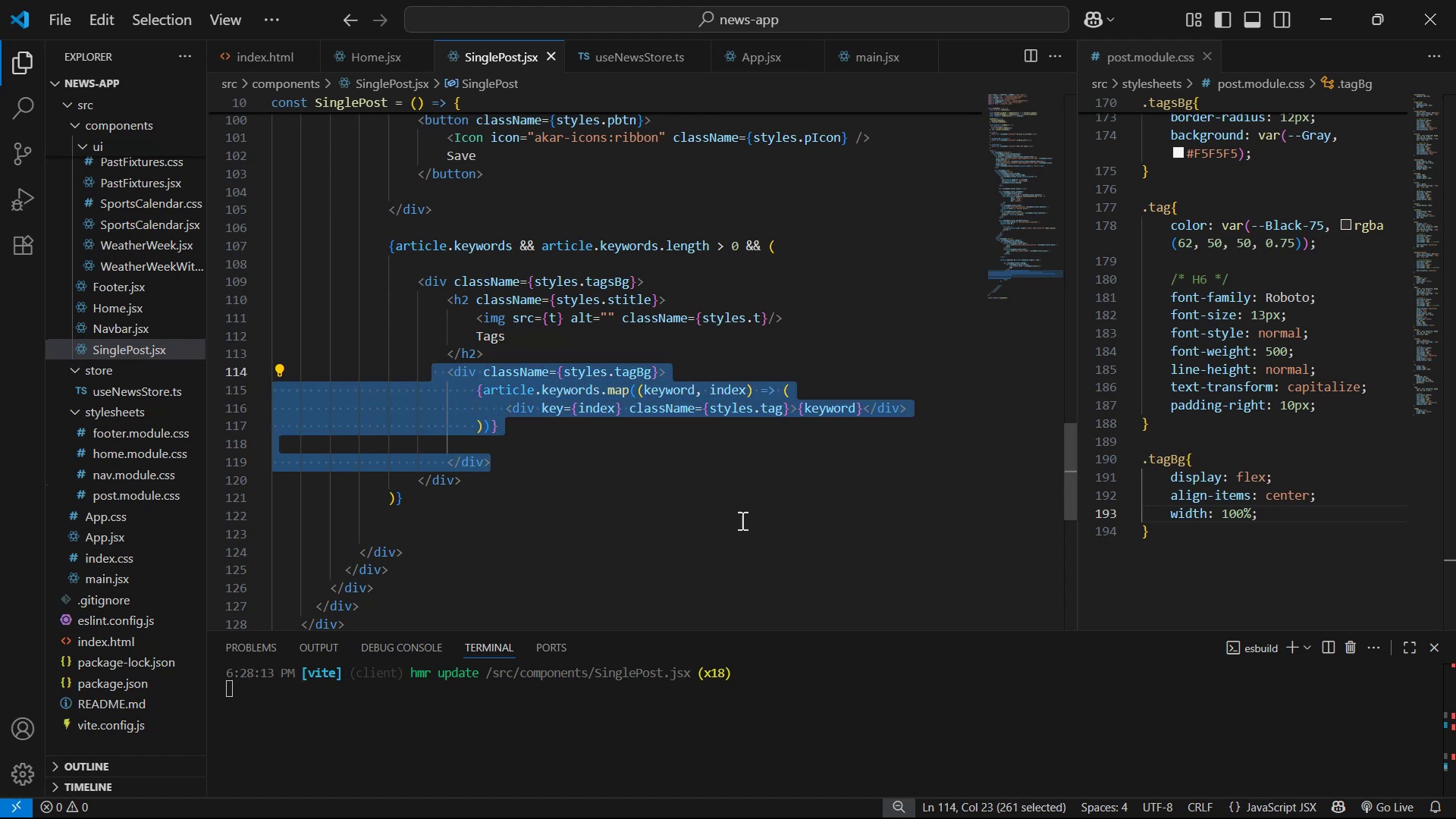 
key(Alt+Tab)
 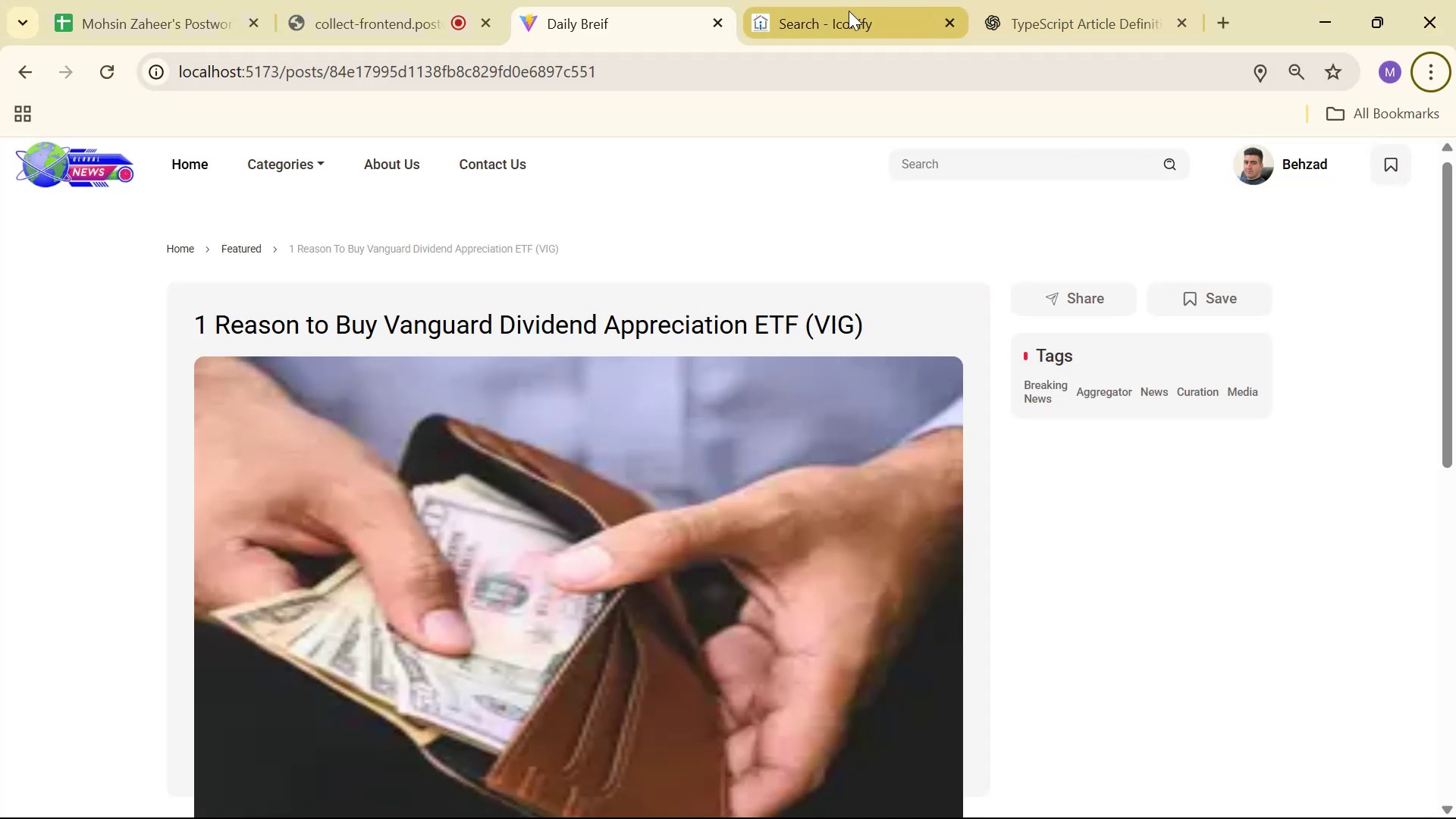 
left_click([1049, 7])
 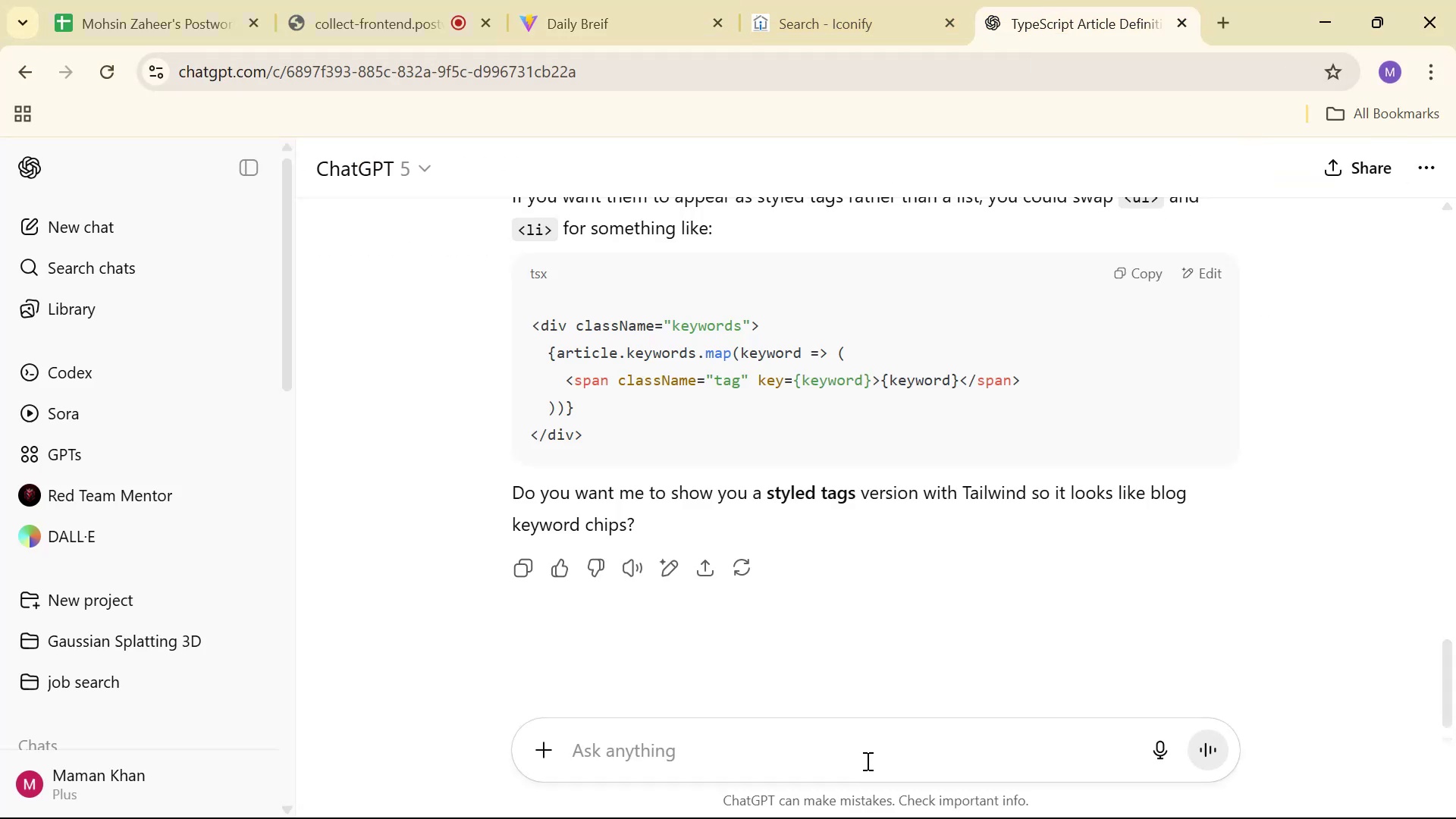 
left_click([871, 749])
 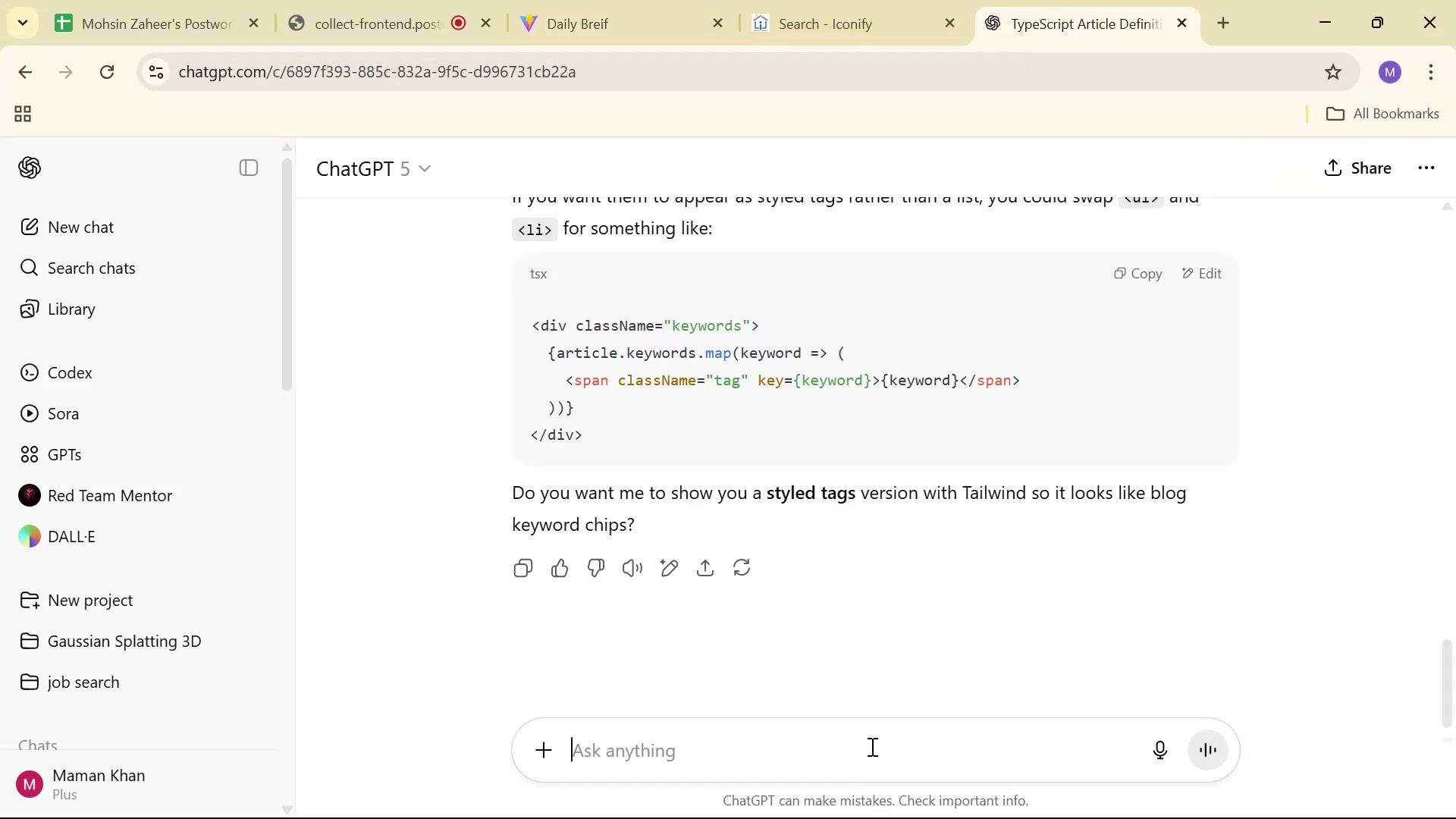 
type(I want the )
 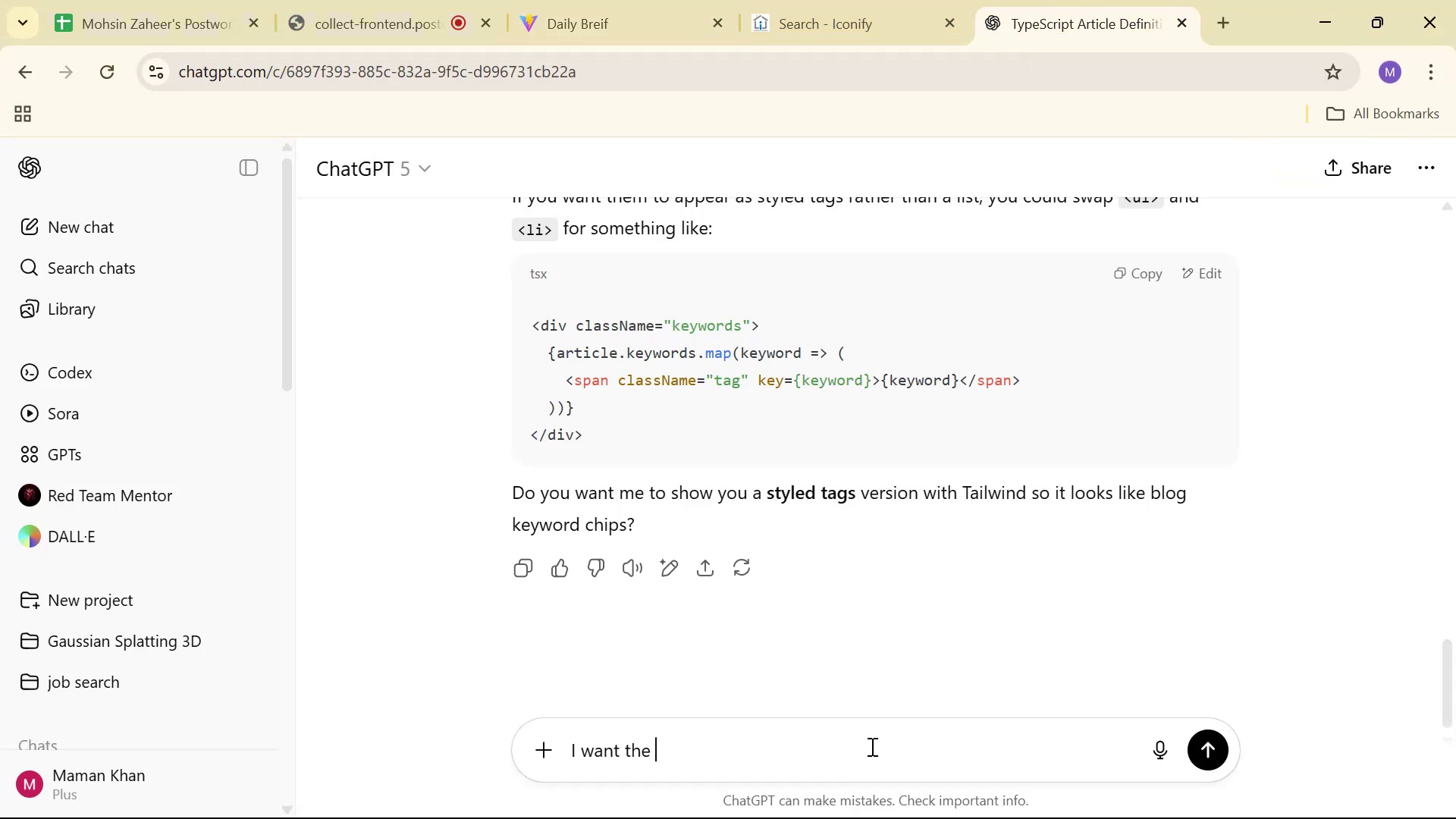 
type(keywork go bottome )
key(Backspace)
key(Backspace)
type( )
 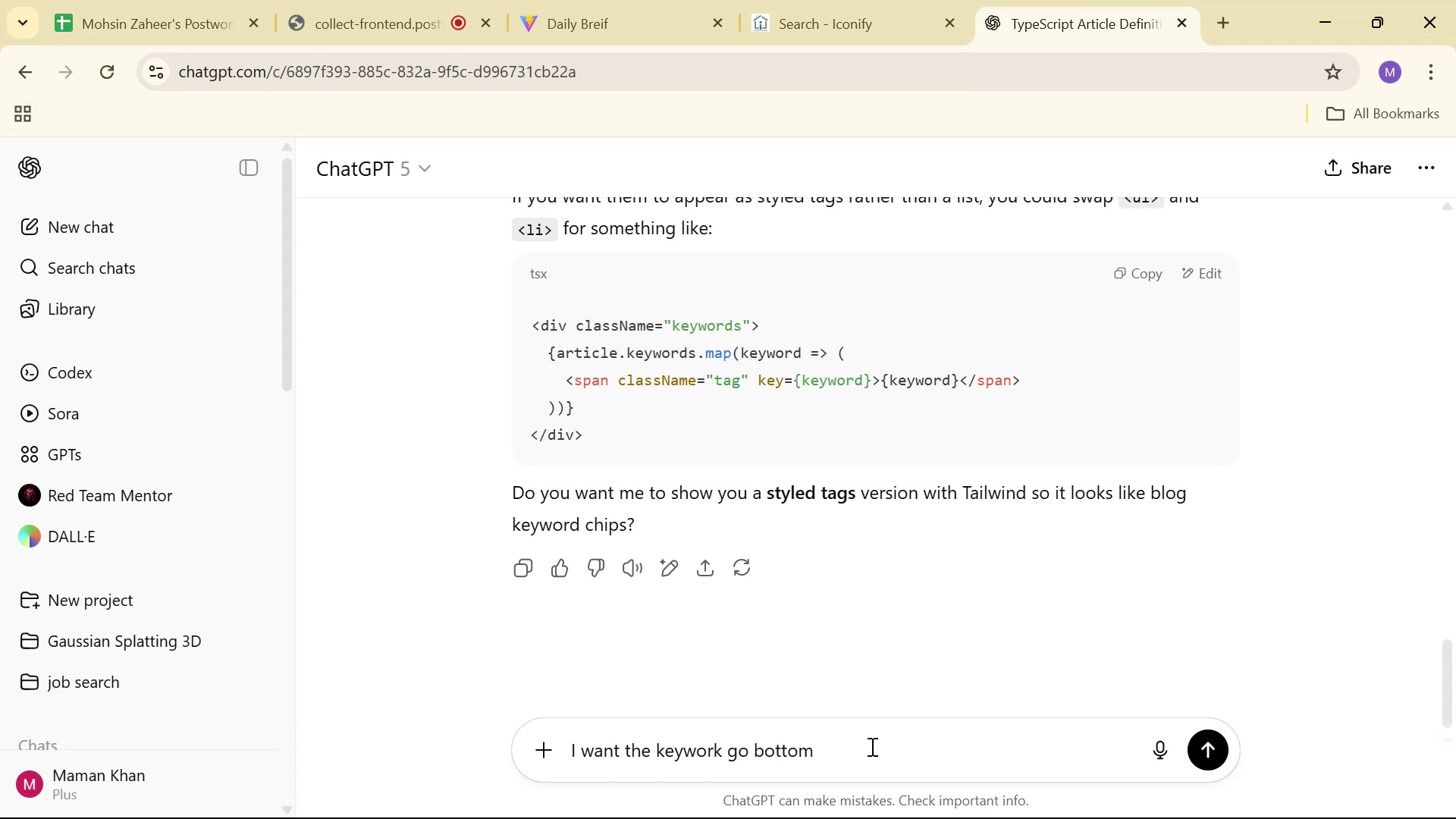 
wait(5.4)
 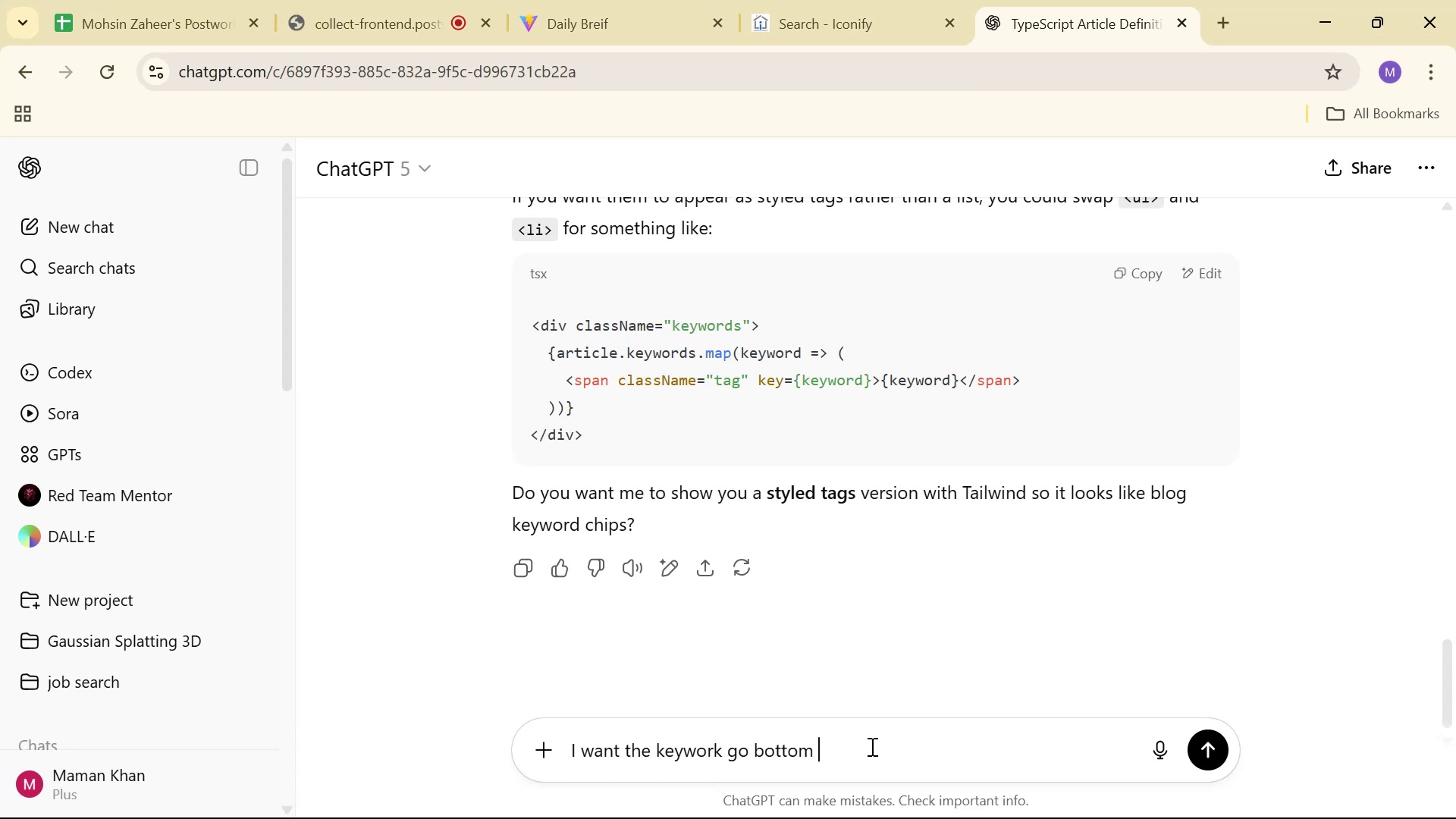 
key(Alt+AltLeft)
 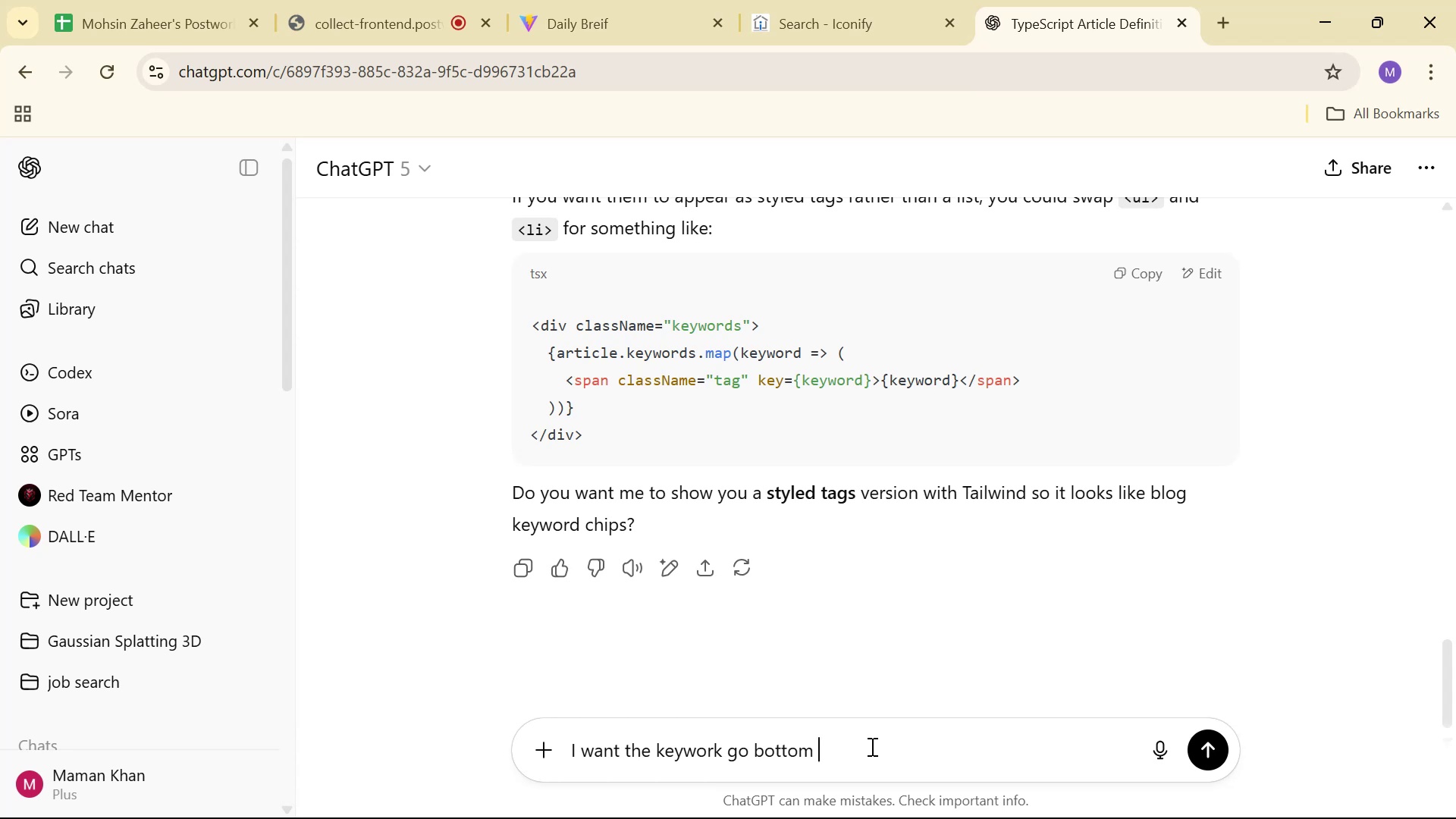 
key(Alt+Tab)
 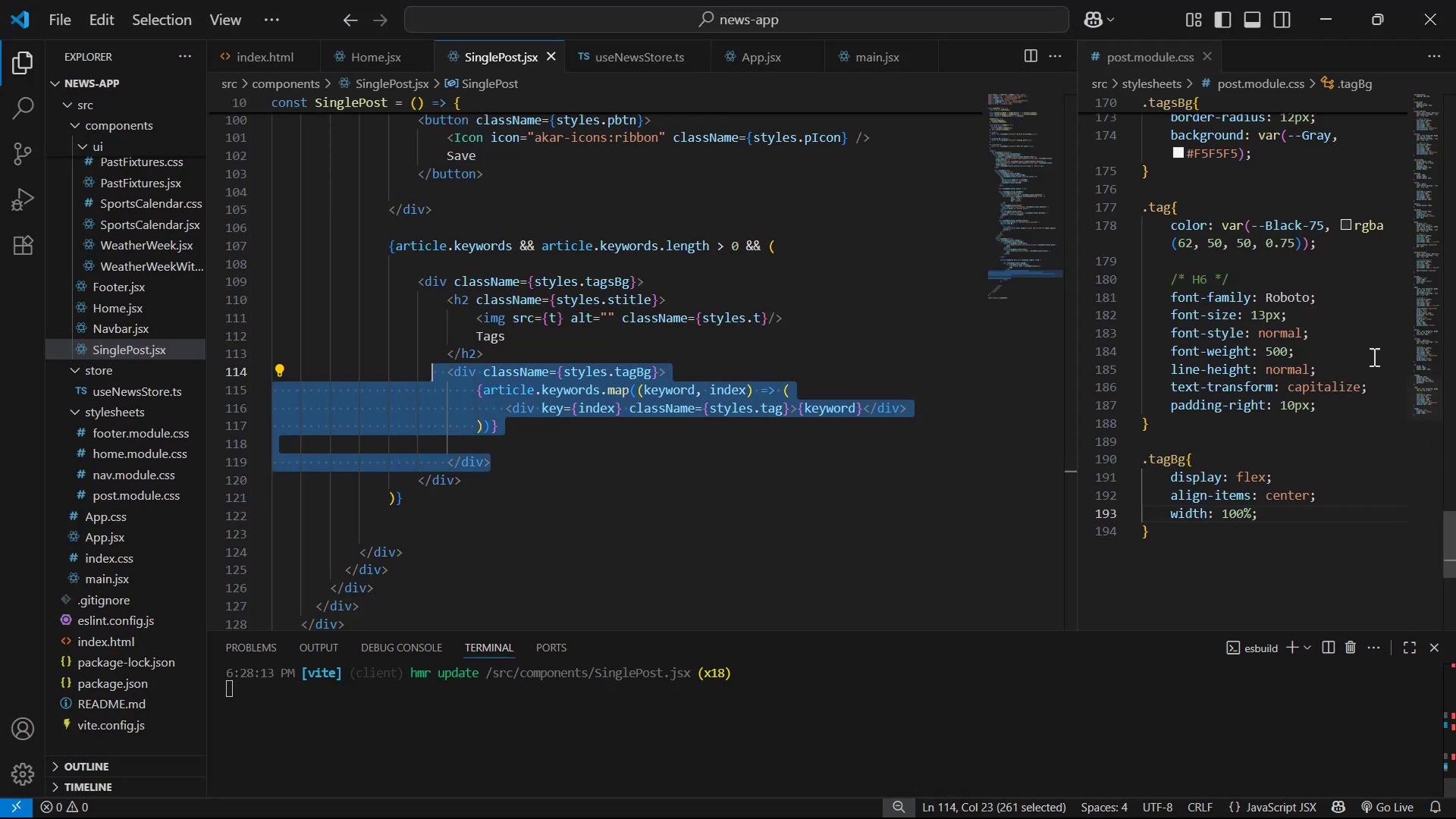 
left_click([1360, 404])
 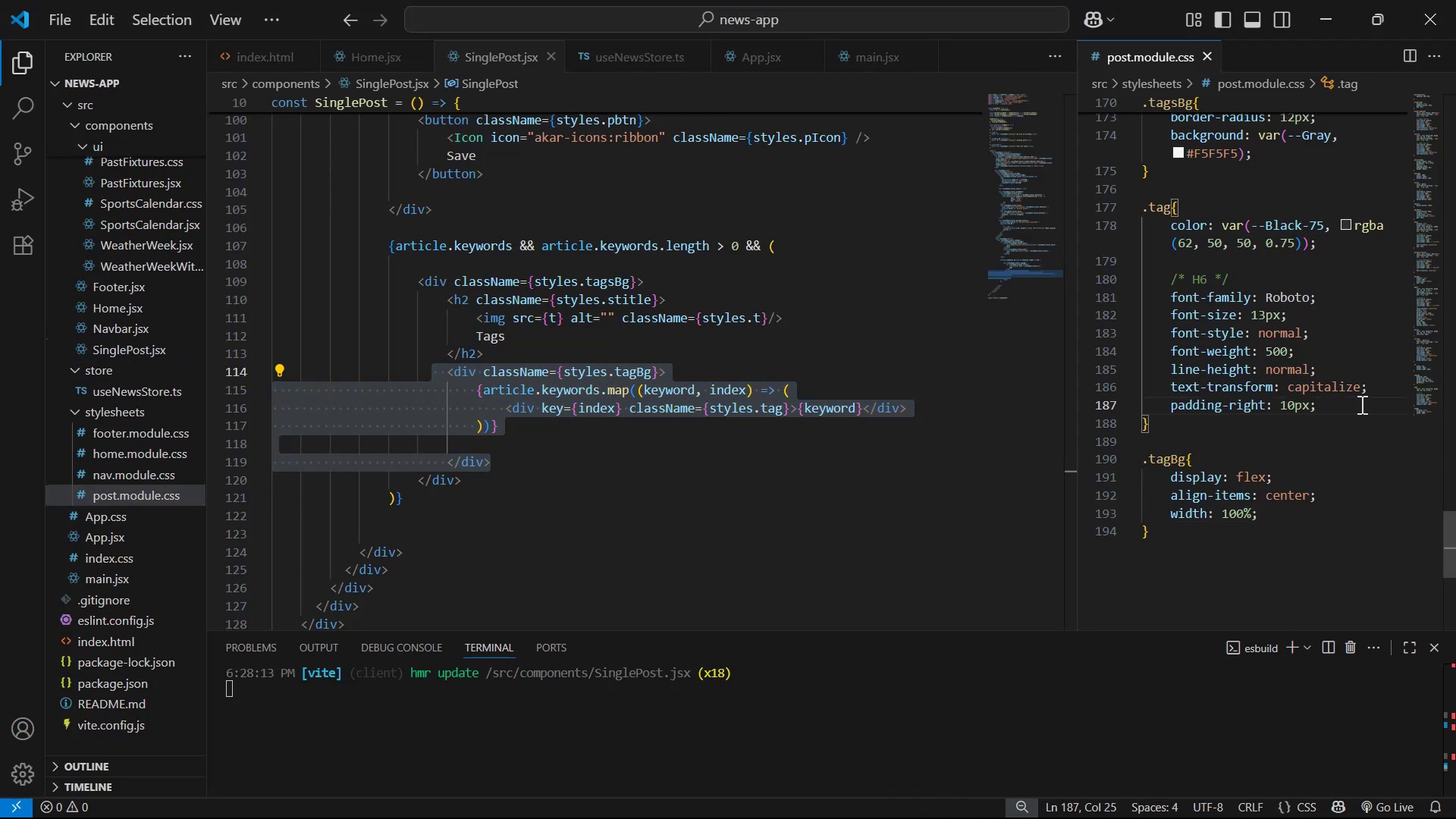 
key(Enter)
 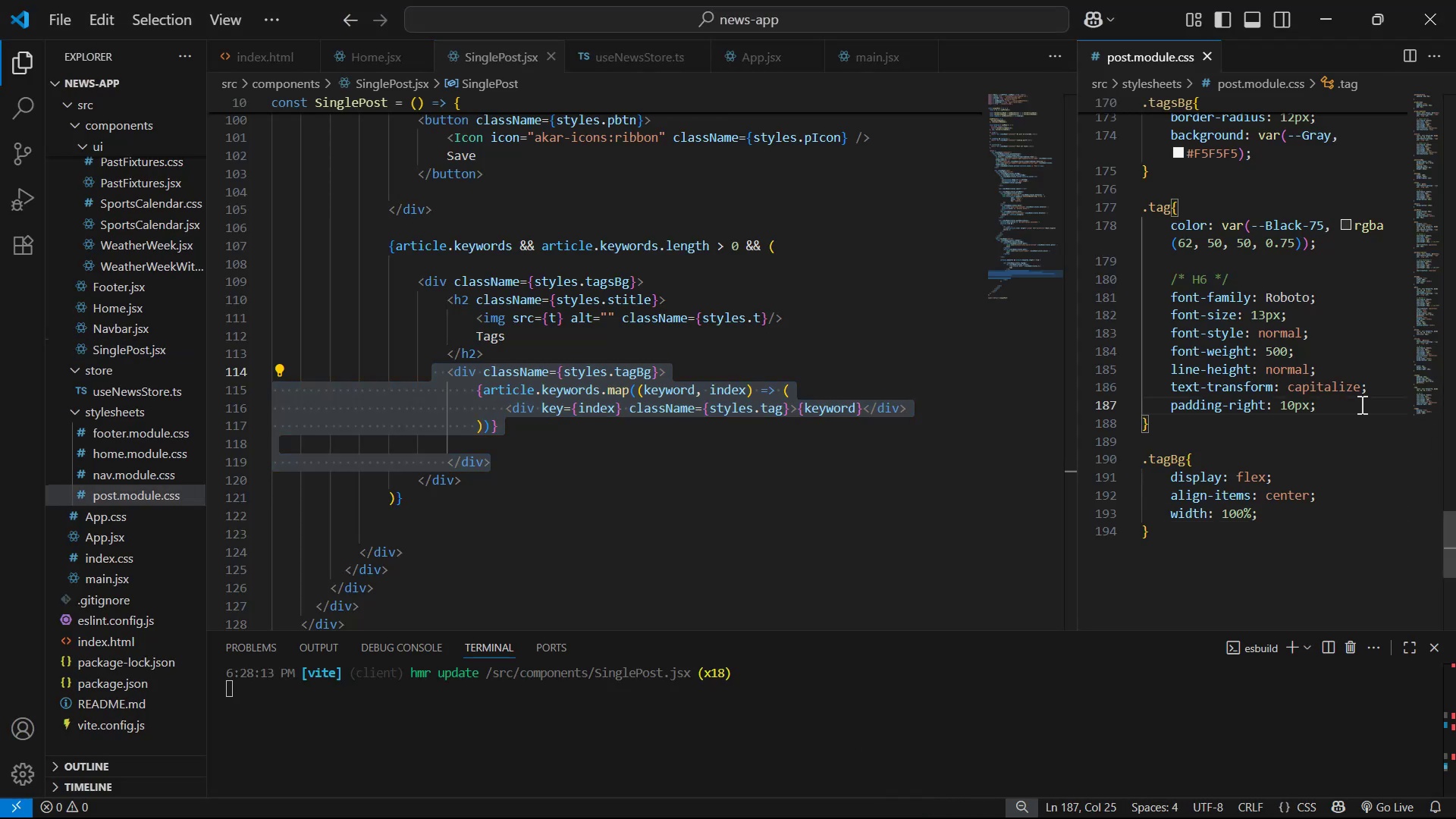 
key(W)
 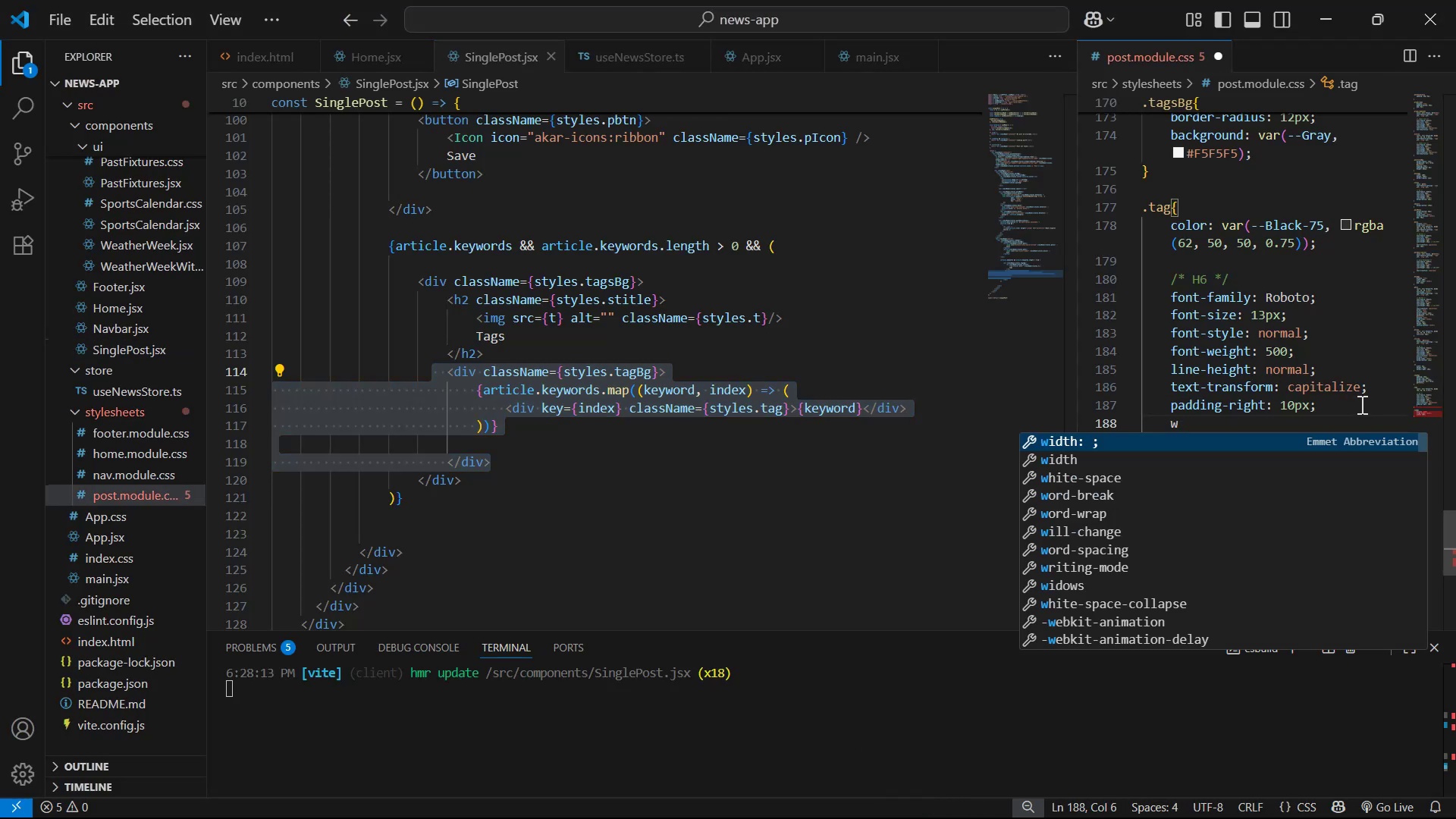 
key(Enter)
 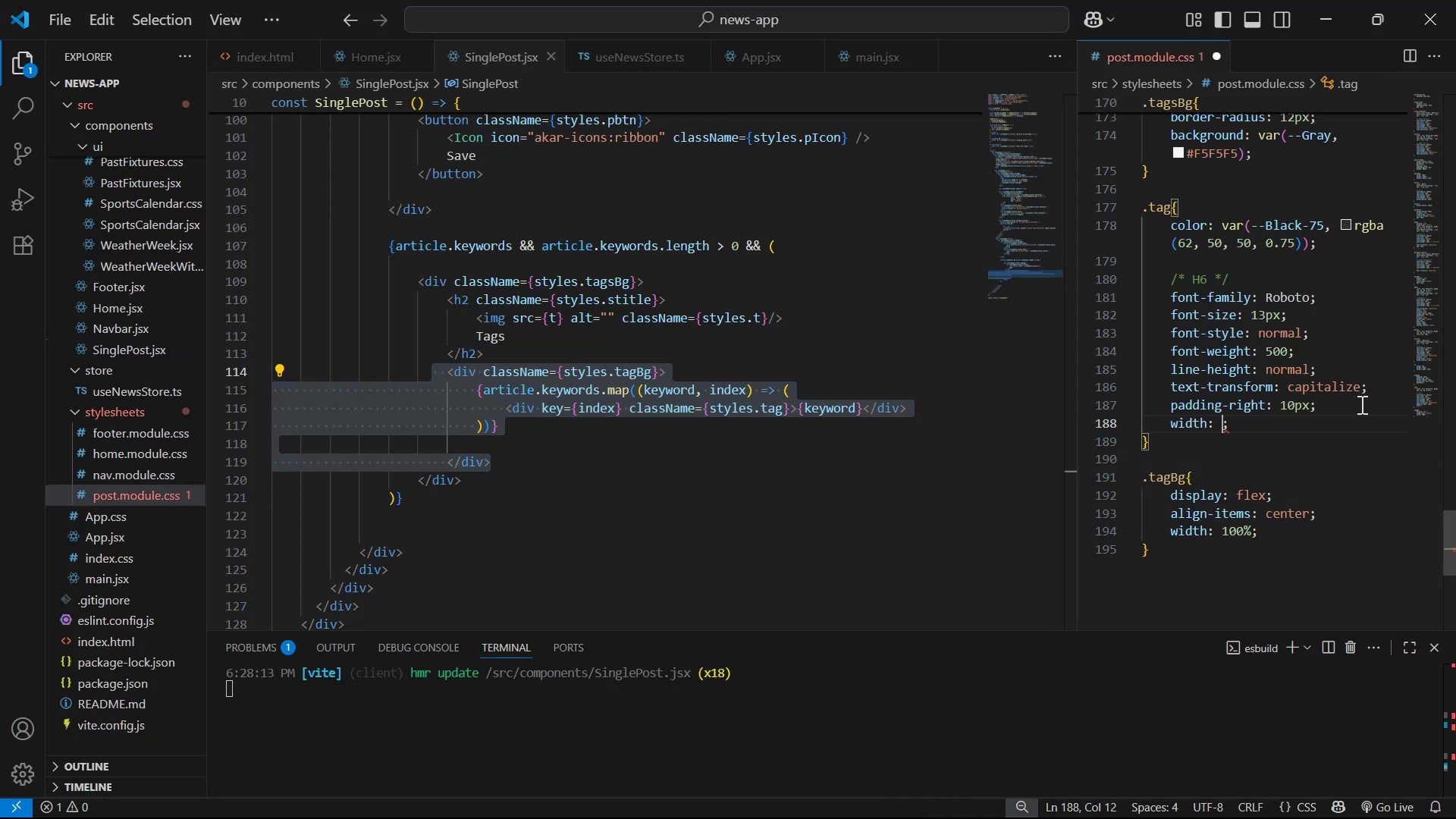 
type(100%)
 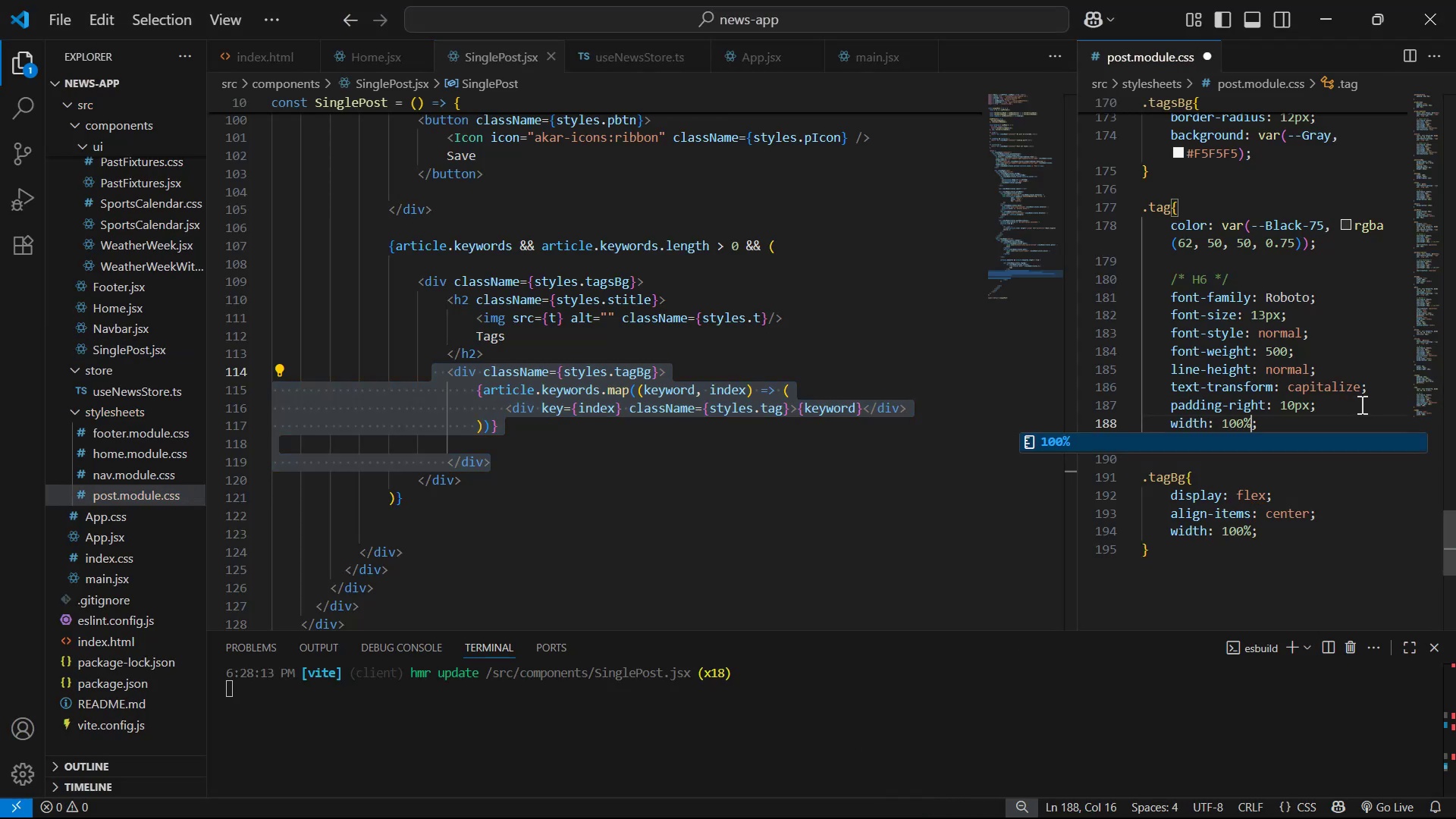 
key(Control+S)
 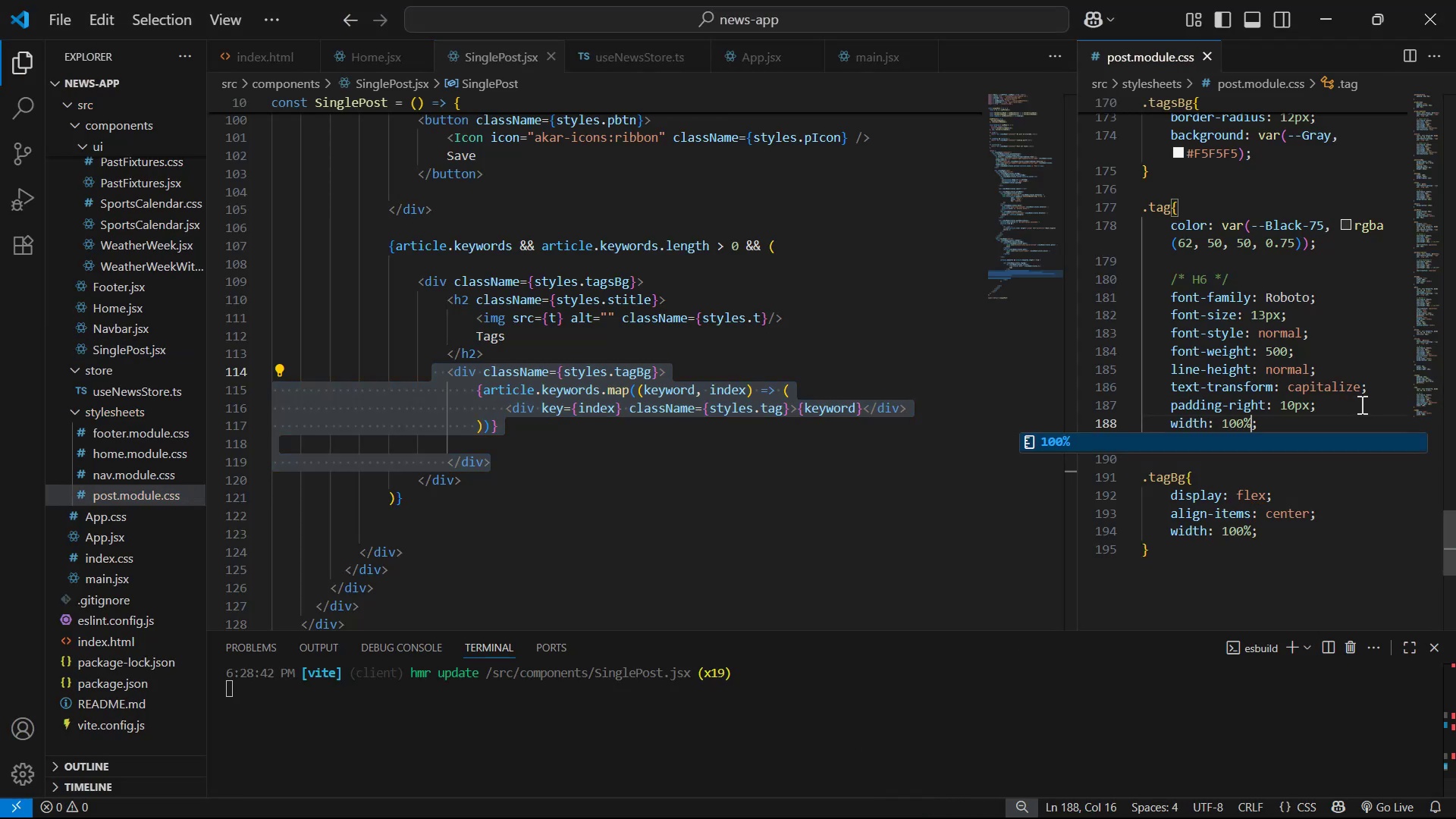 
key(Alt+Tab)
 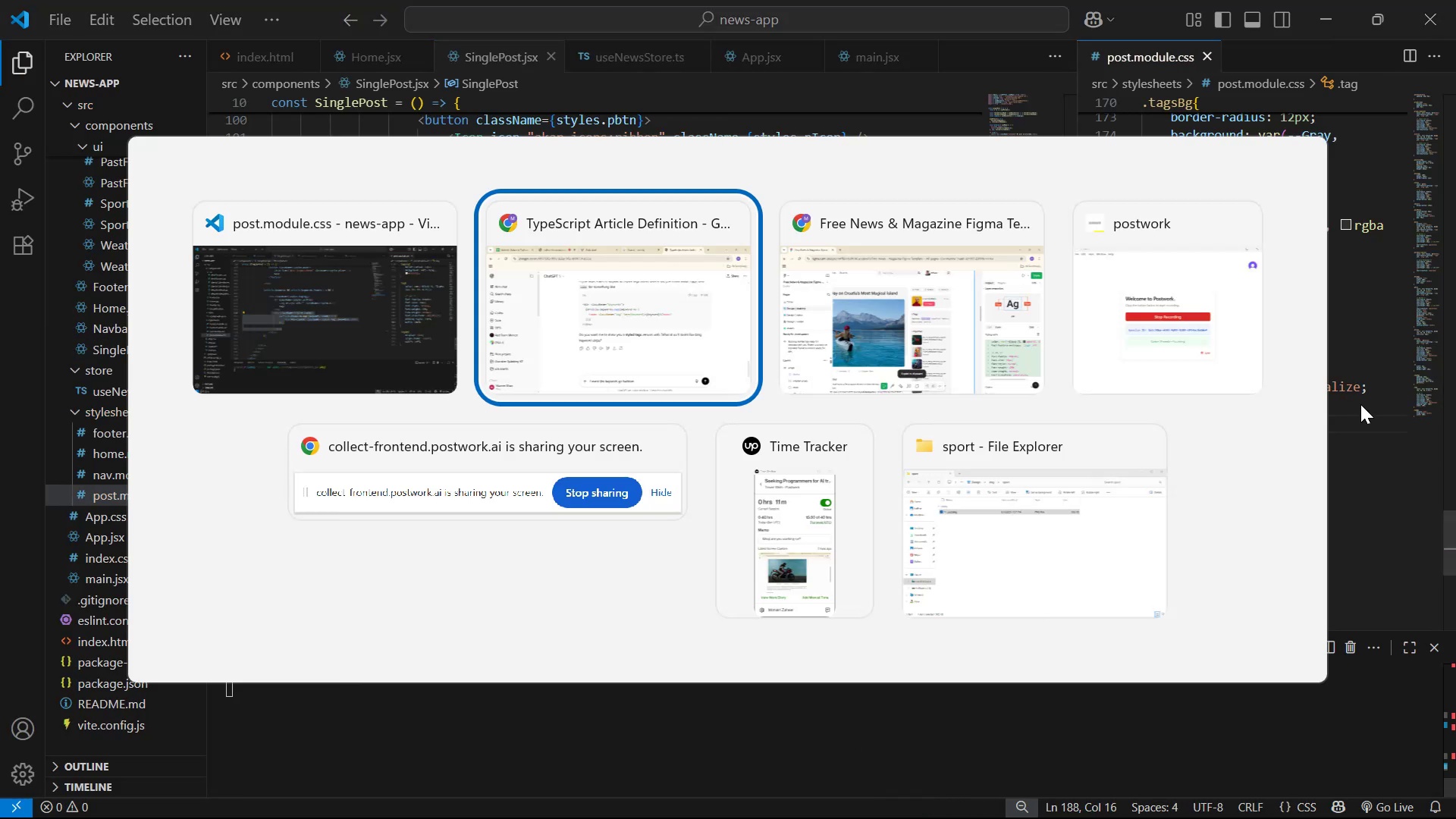 
key(Alt+Tab)
 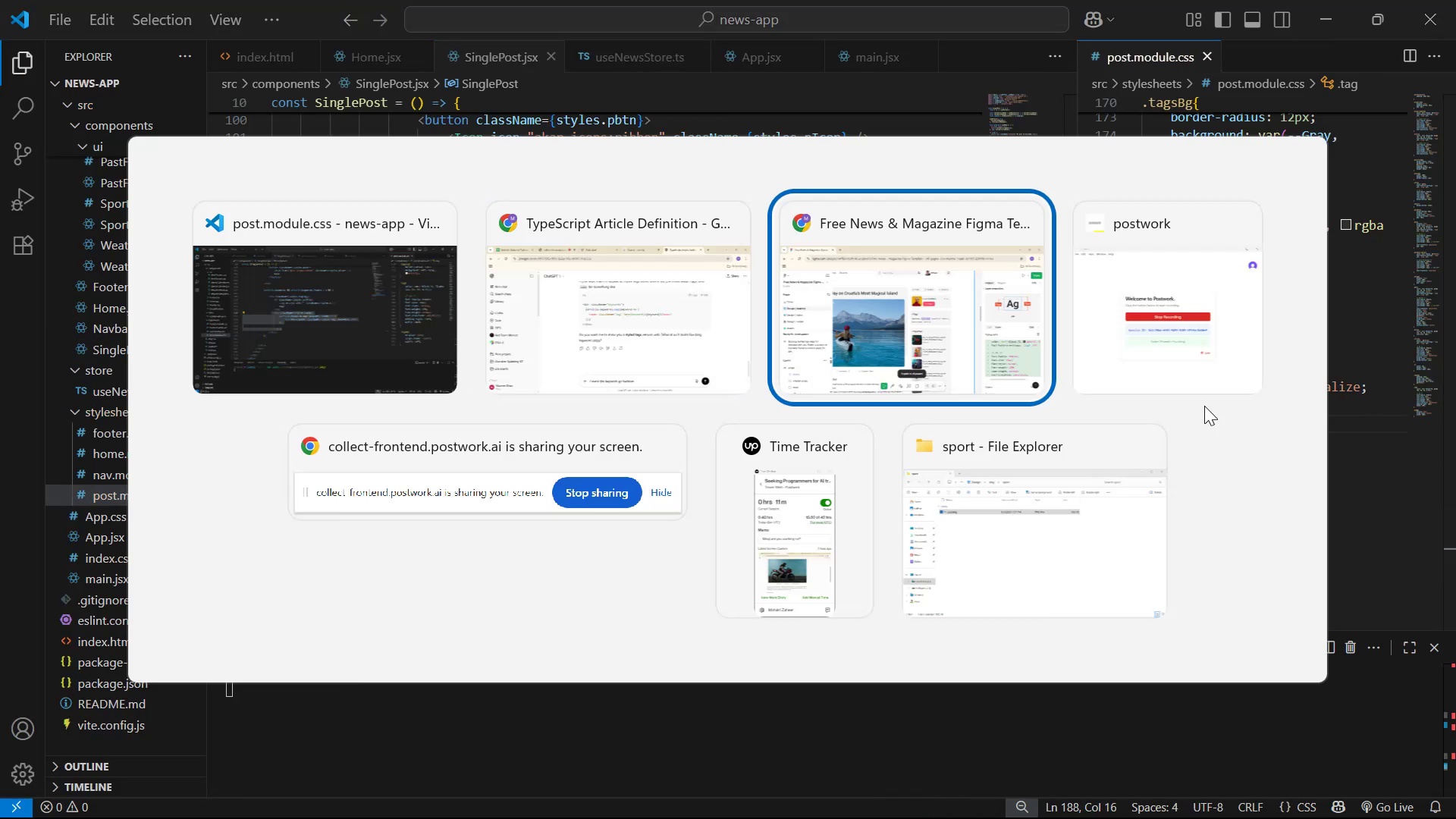 
key(Alt+Tab)
 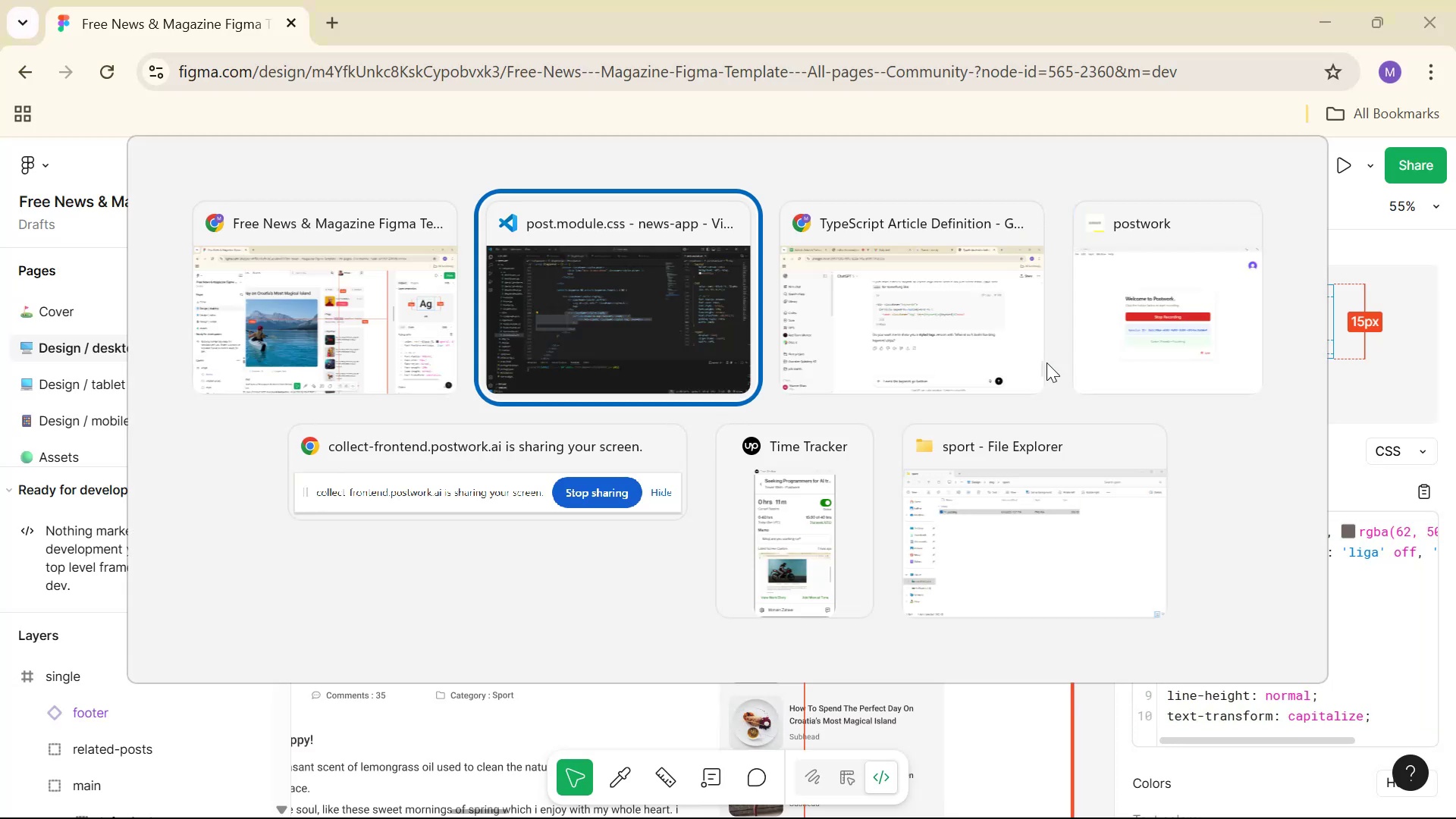 
key(Alt+Tab)
 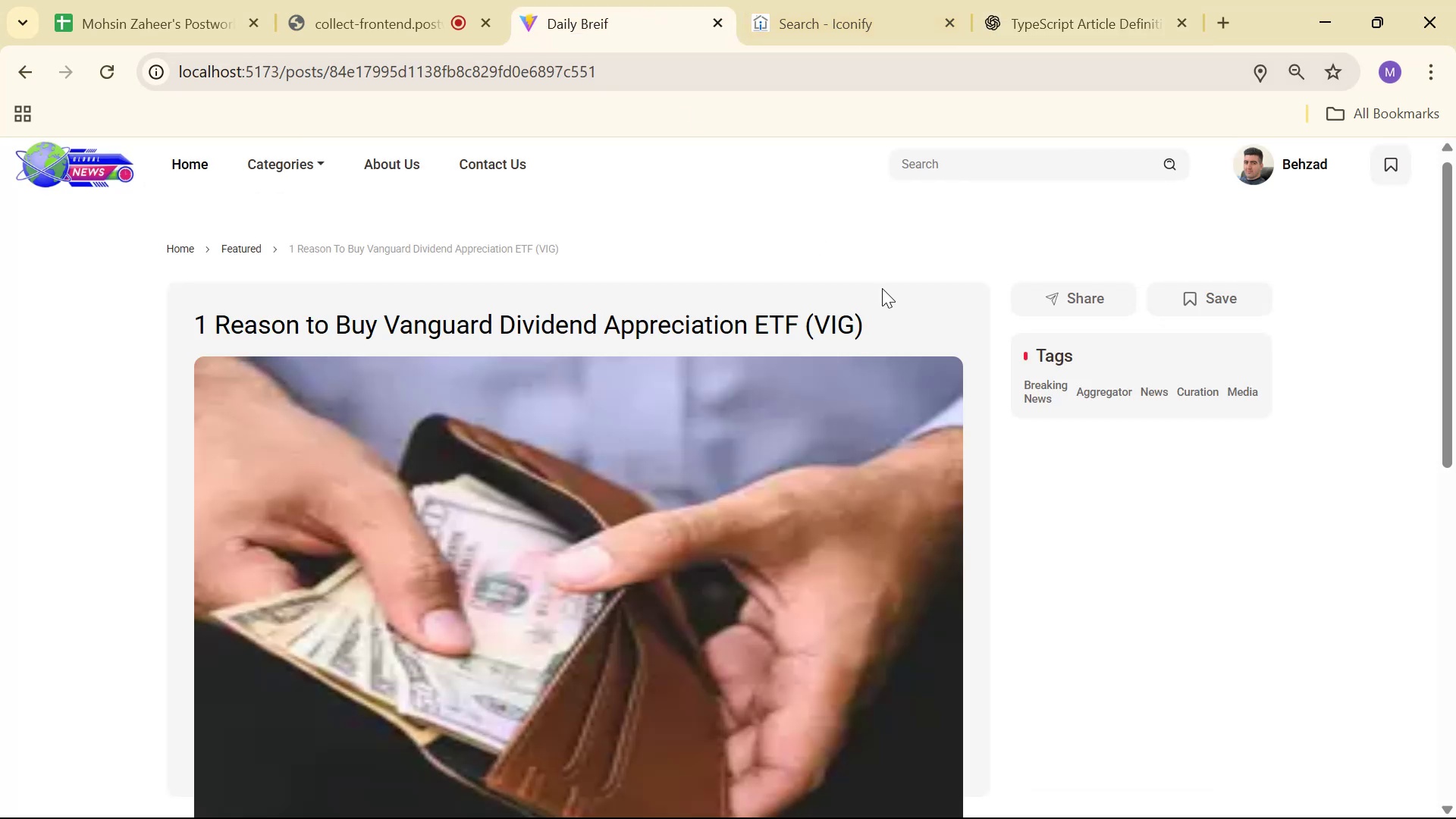 
left_click_drag(start_coordinate=[1074, 400], to_coordinate=[1031, 379])
 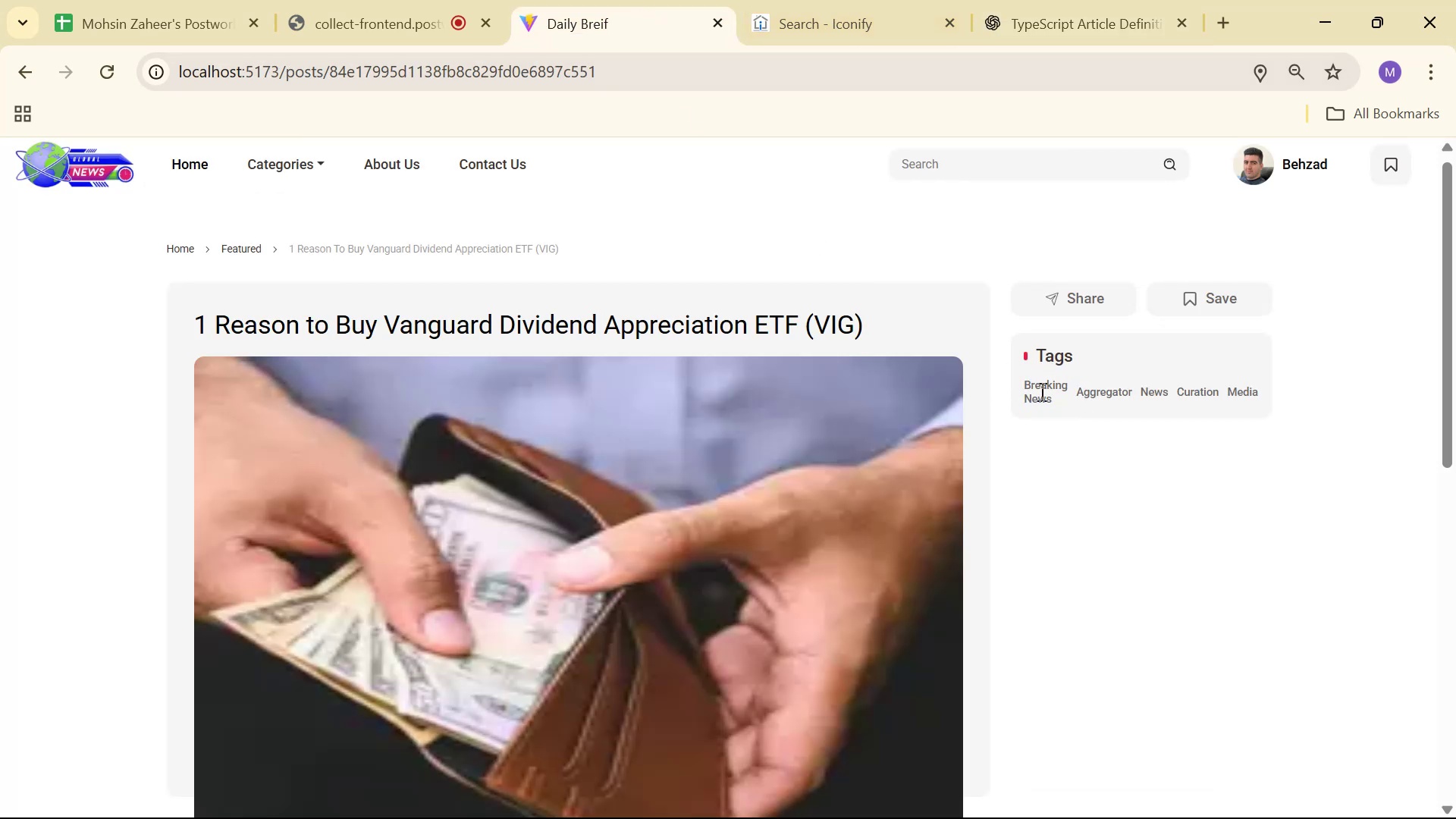 
double_click([1040, 391])
 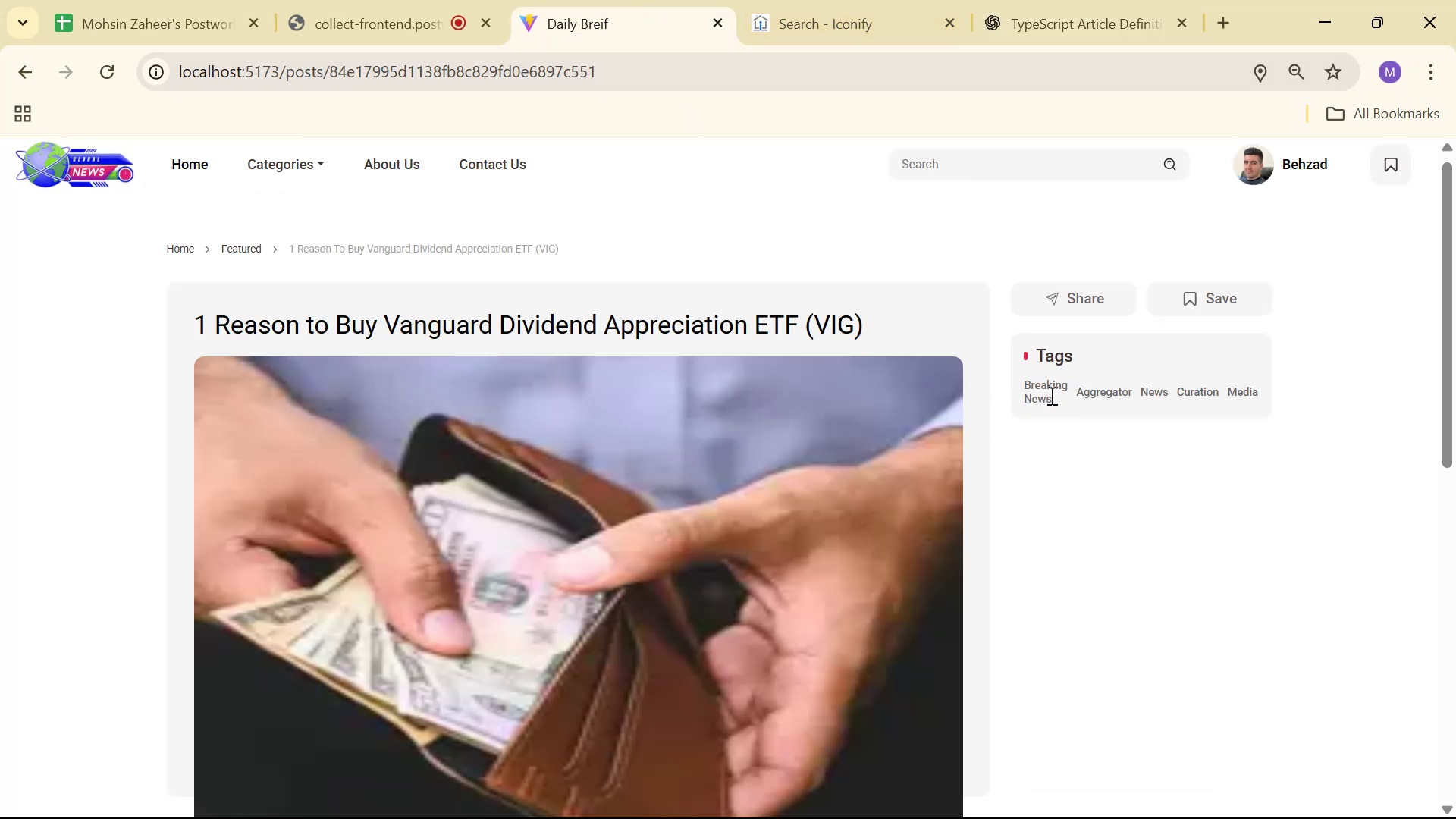 
left_click_drag(start_coordinate=[1056, 397], to_coordinate=[1018, 386])
 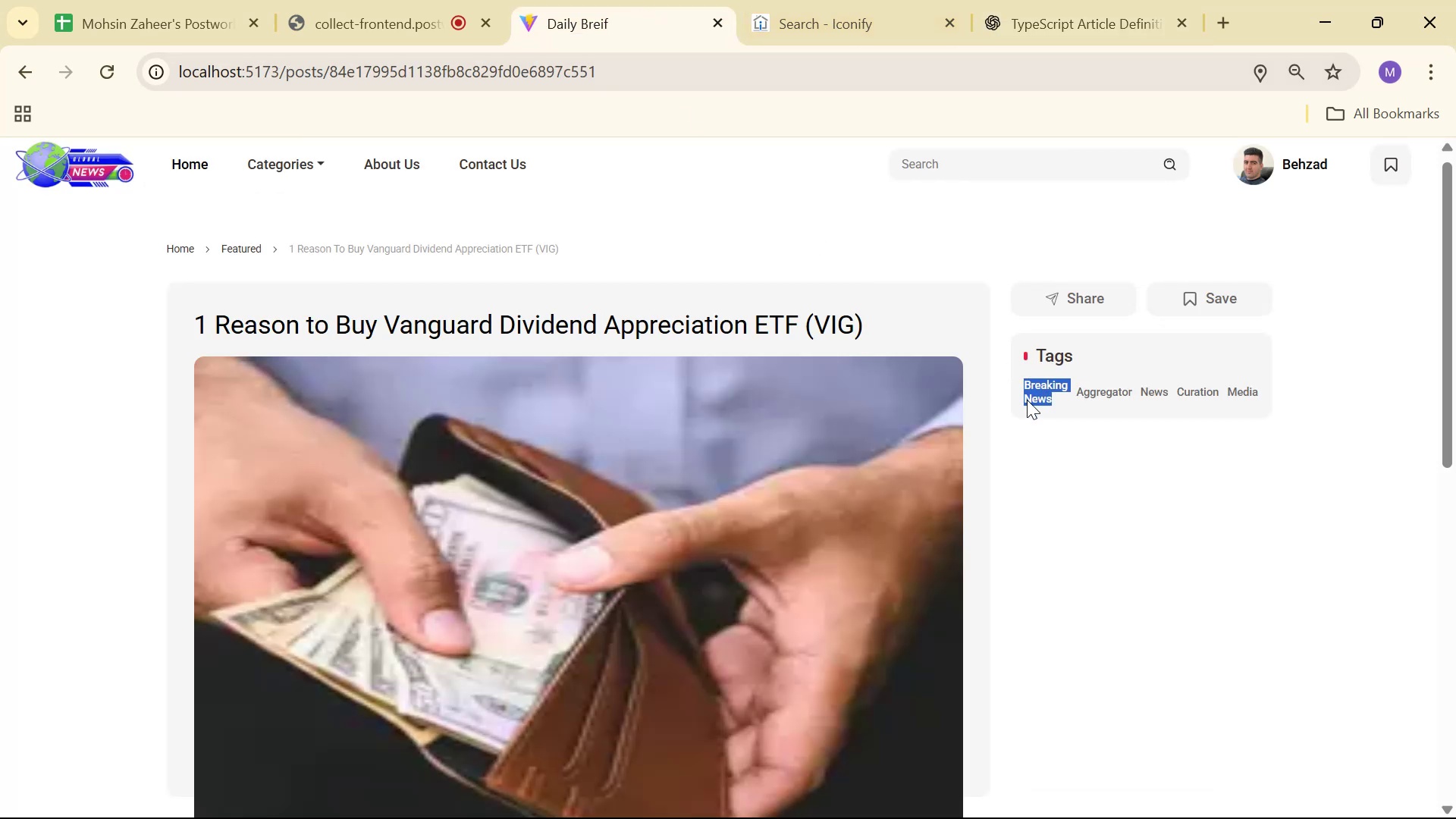 
left_click([1031, 405])
 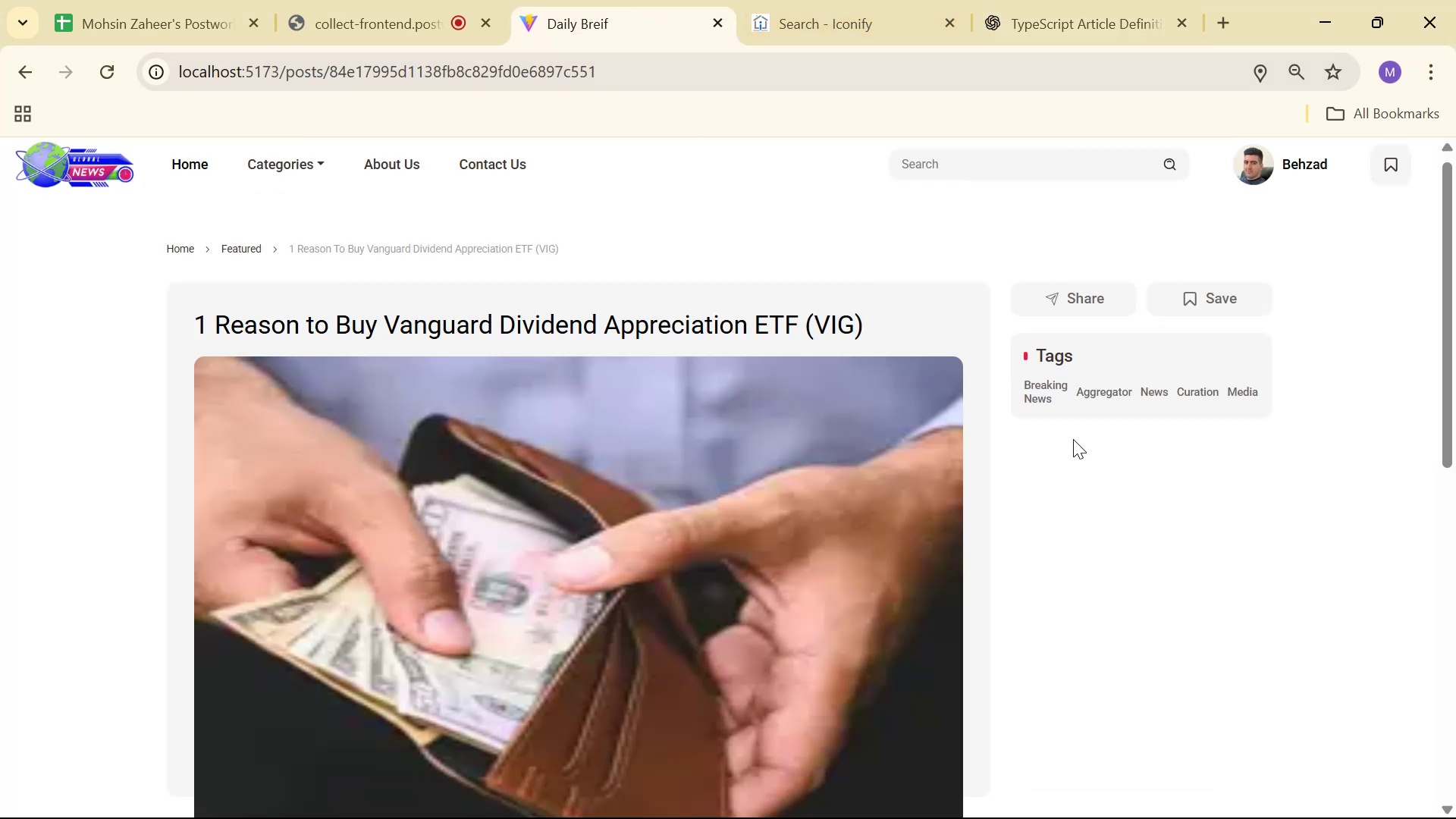 
key(Alt+AltLeft)
 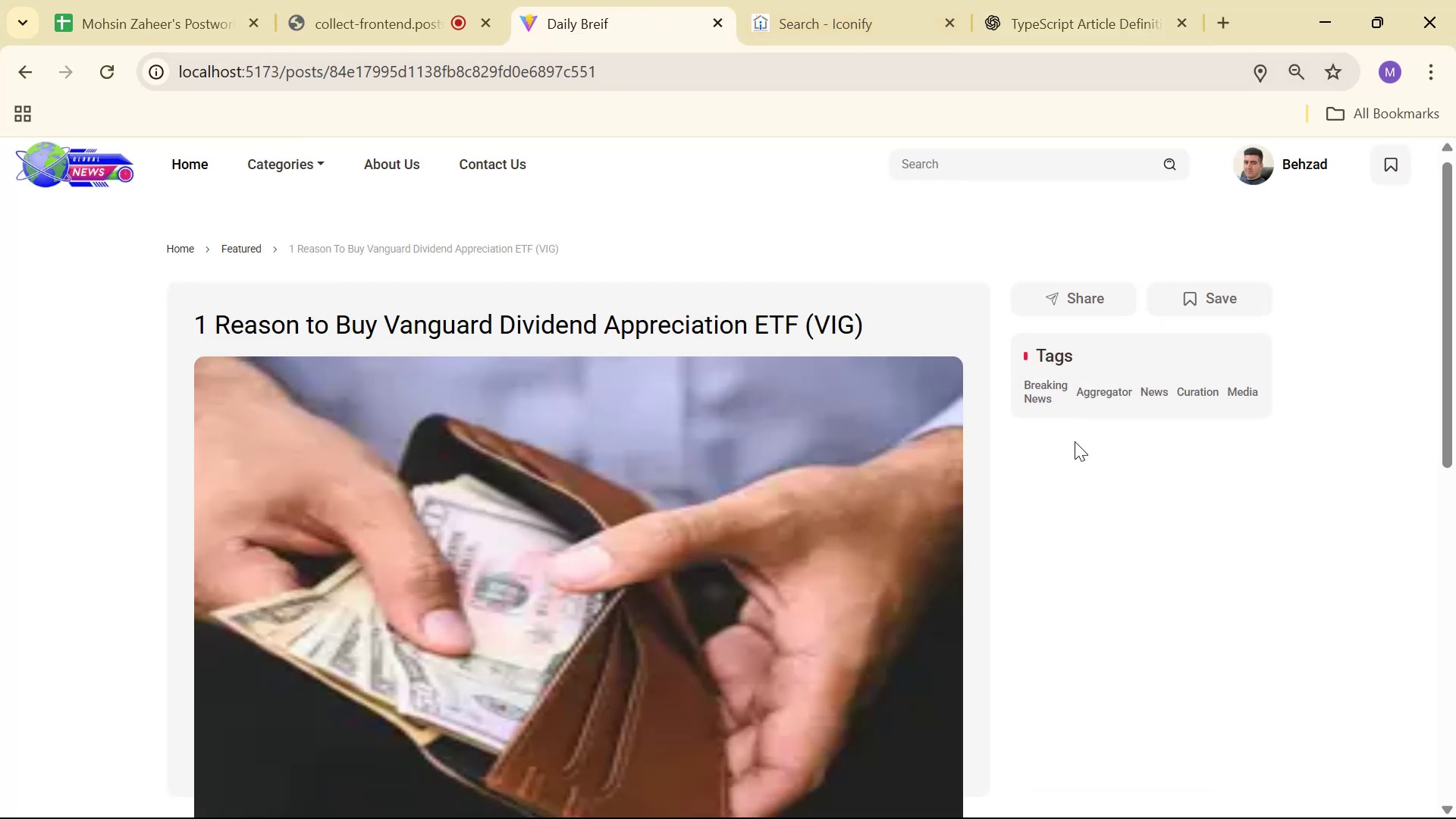 
key(Alt+Tab)
 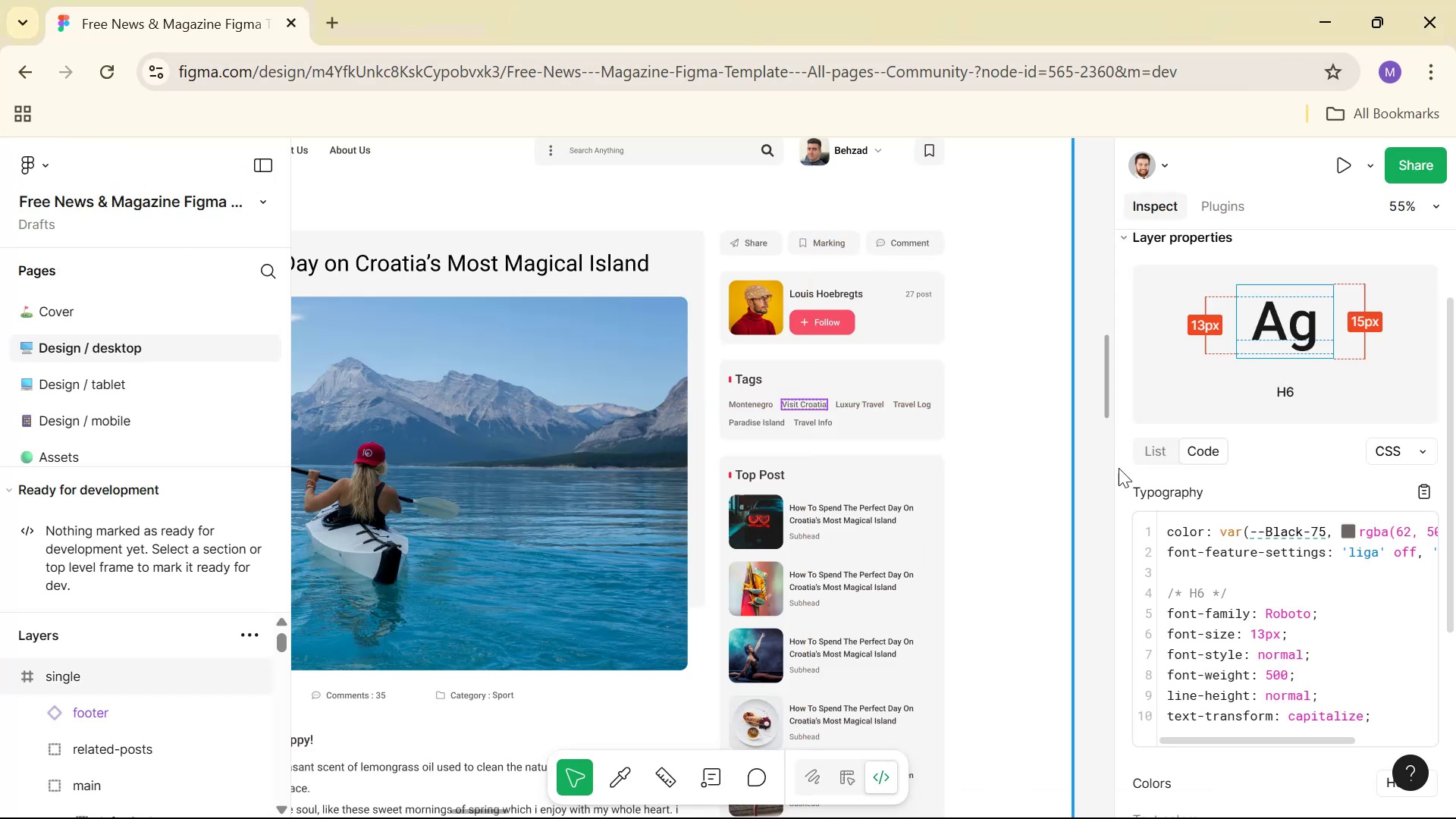 
key(Alt+Tab)
 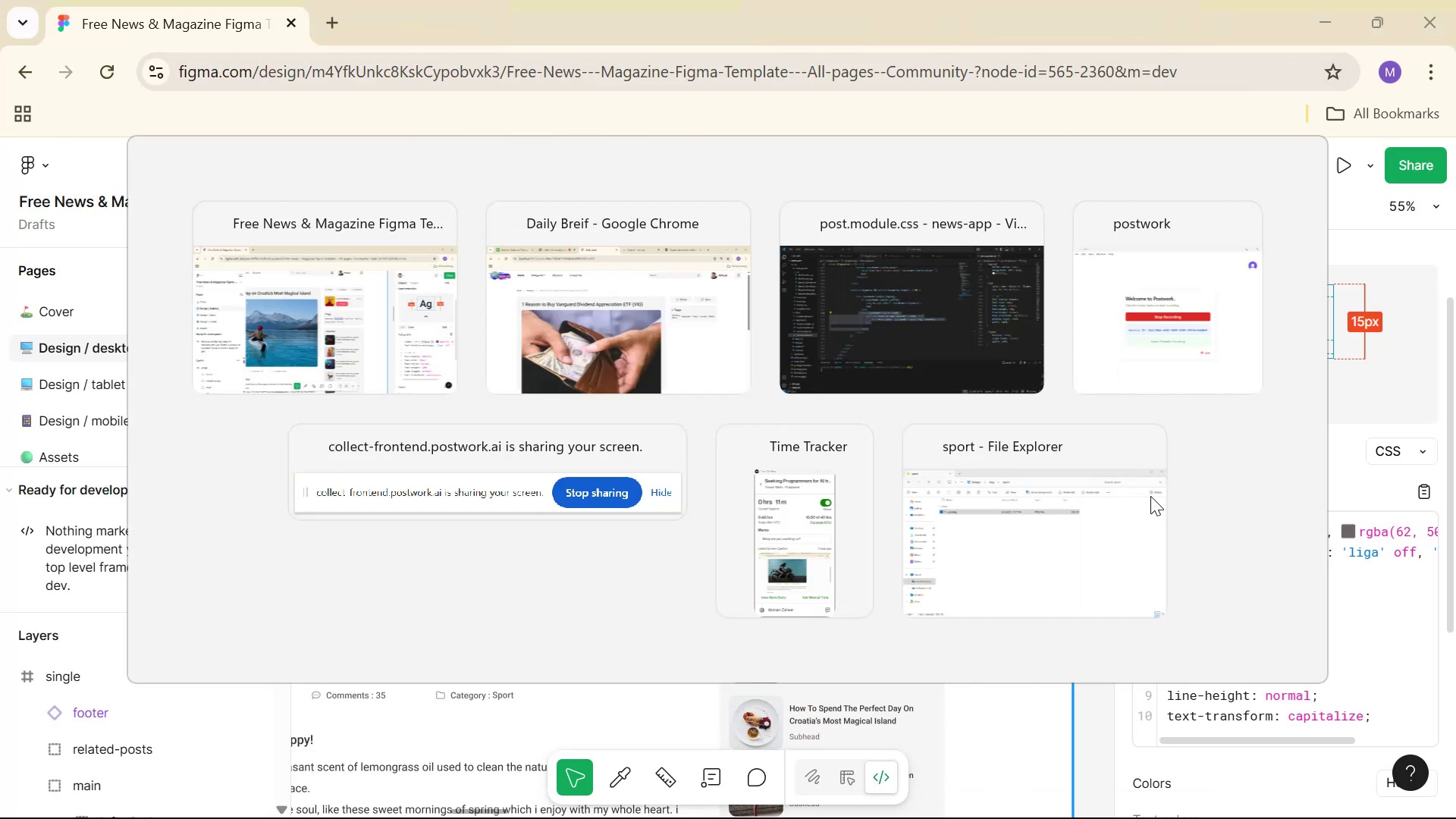 
key(Alt+Tab)
 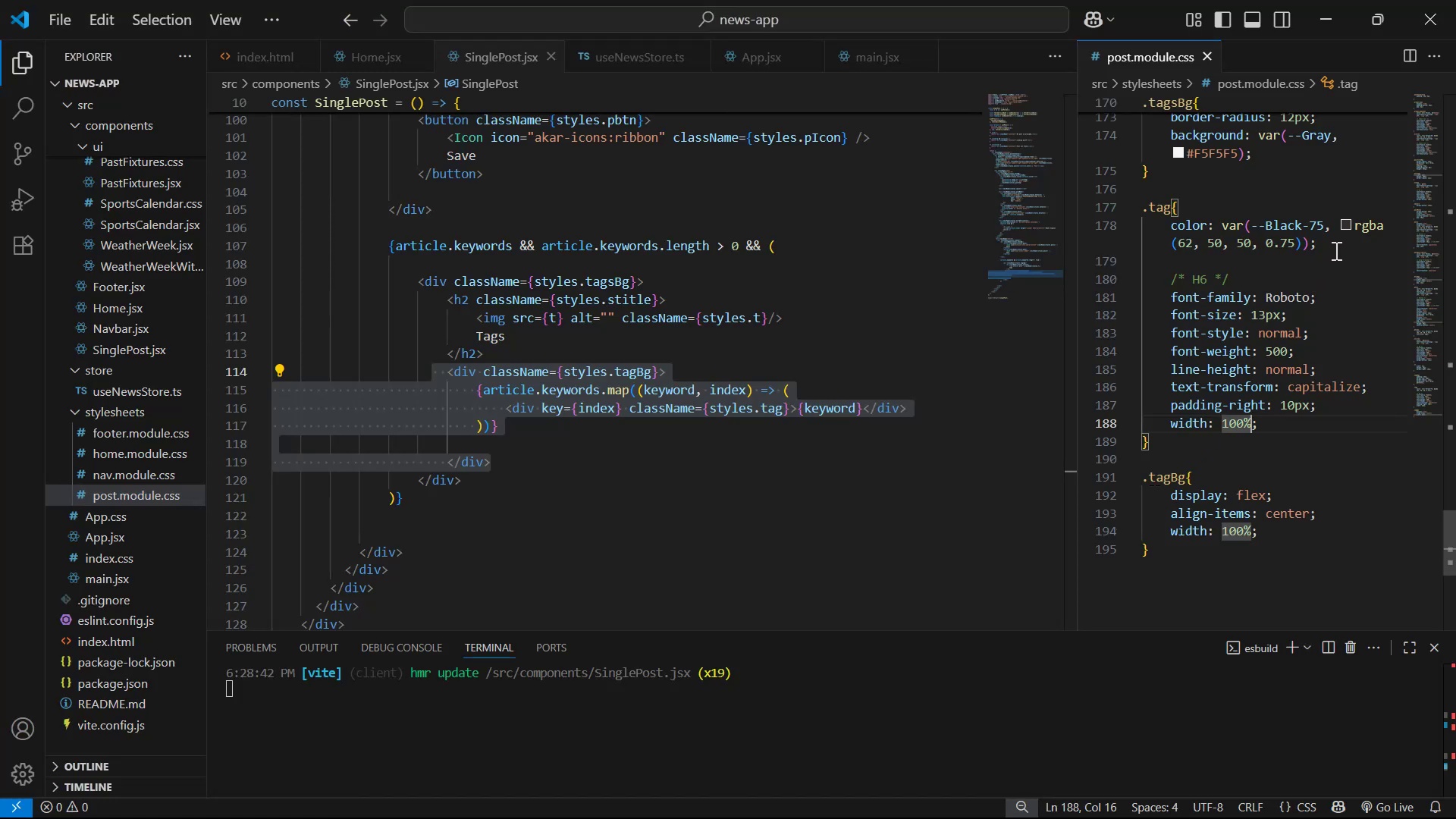 
left_click([1335, 250])
 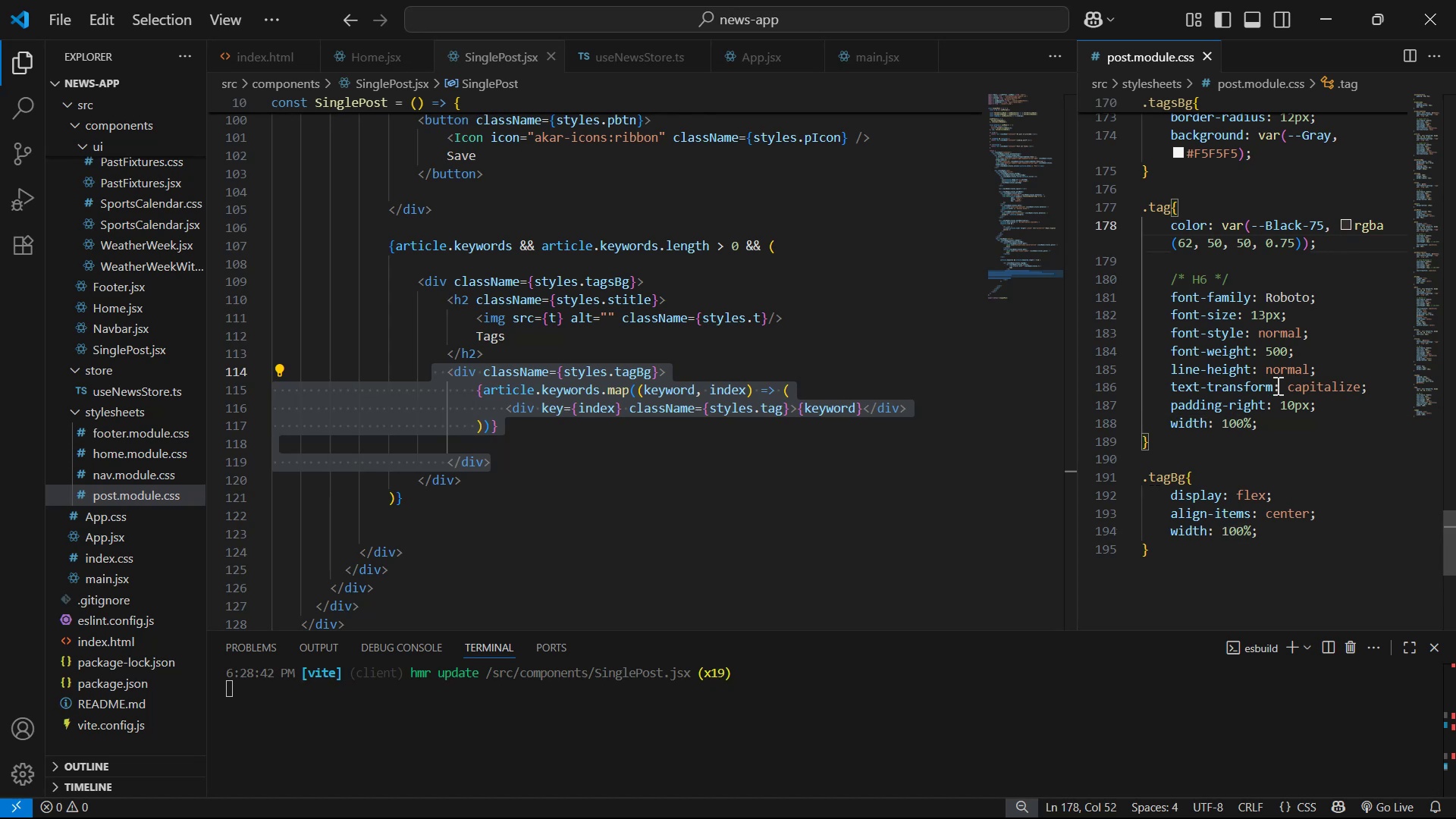 
left_click([1247, 419])
 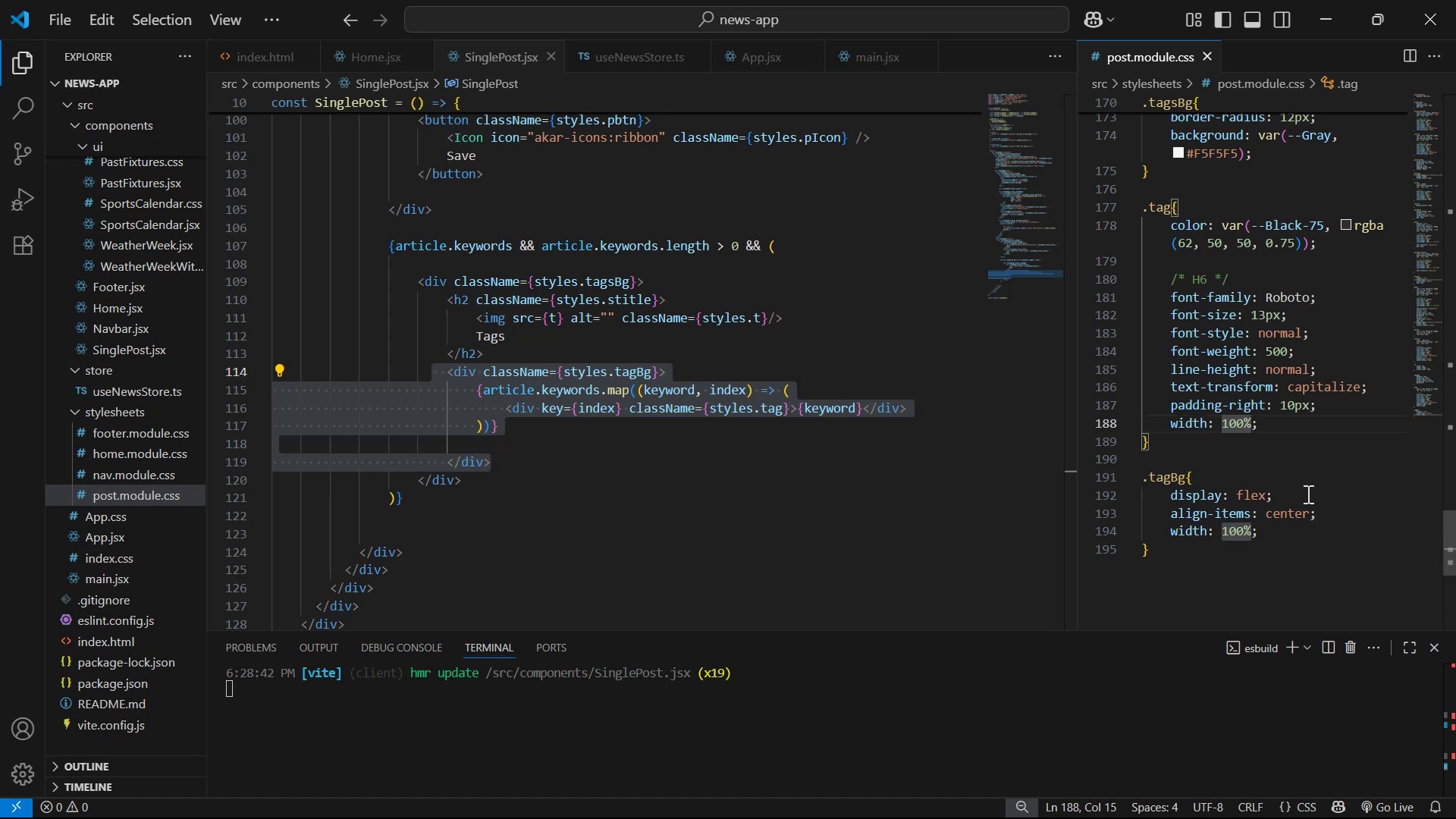 
key(ArrowRight)
 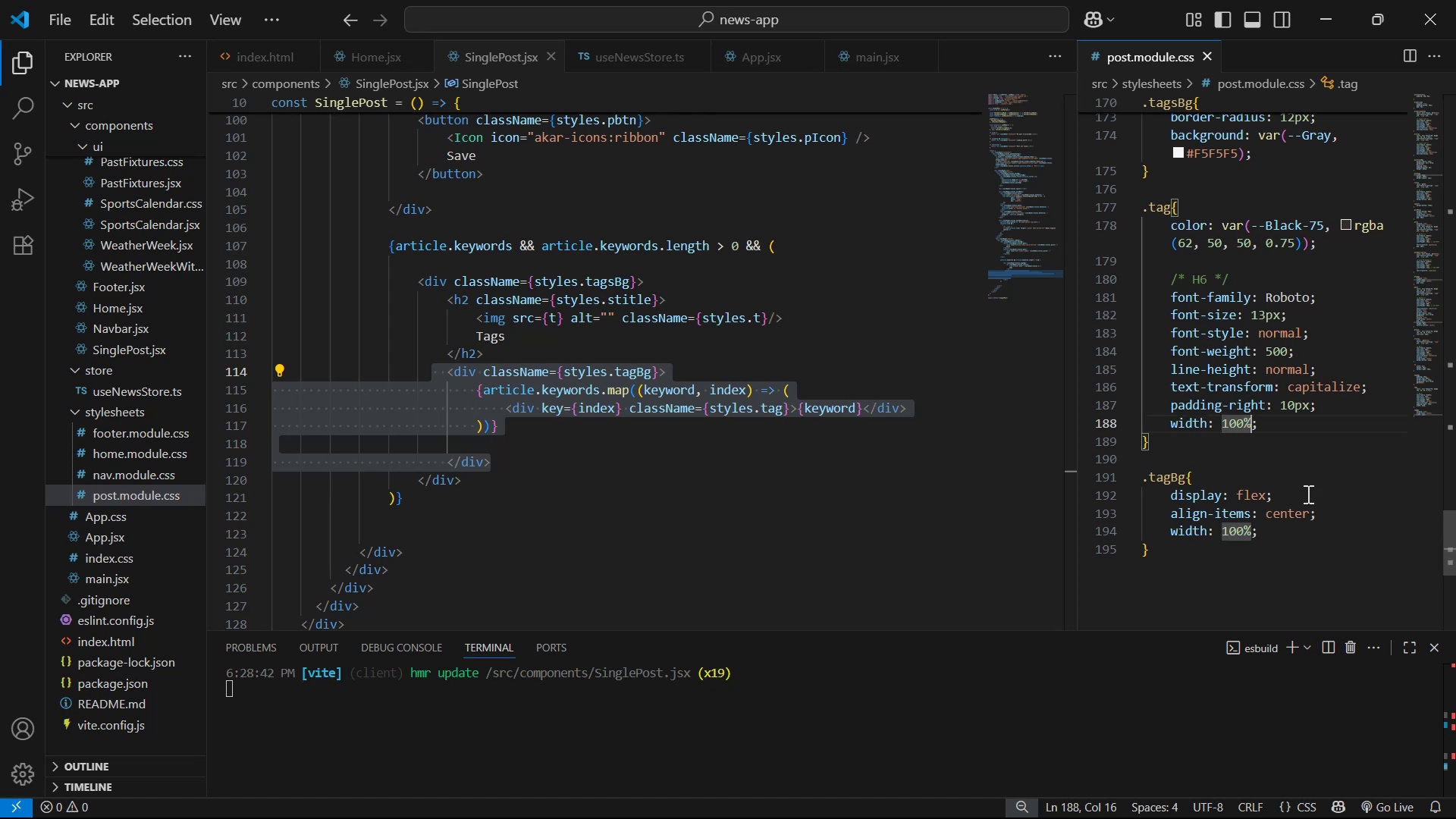 
key(Backspace)
type(px)
 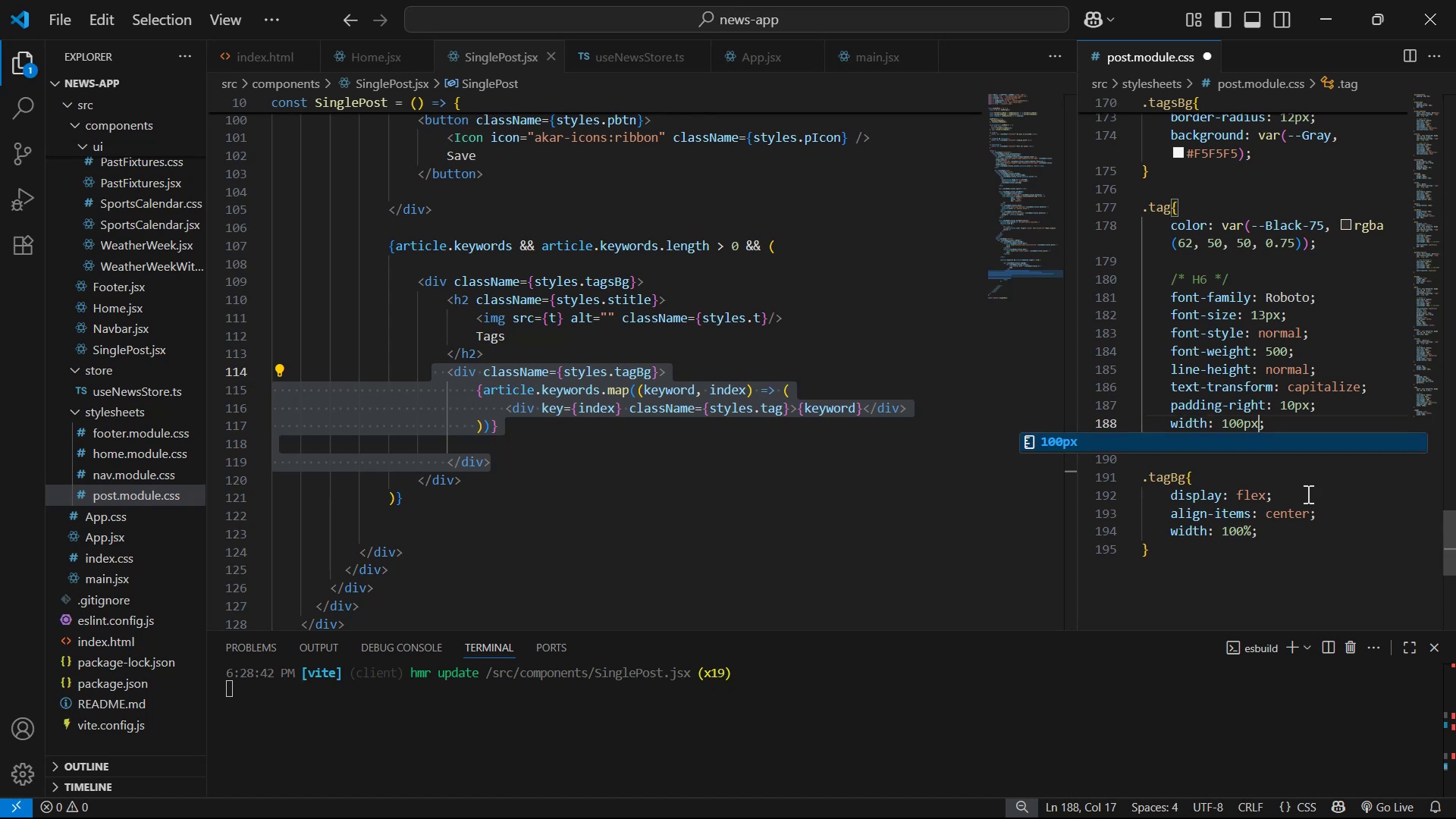 
key(Control+ControlLeft)
 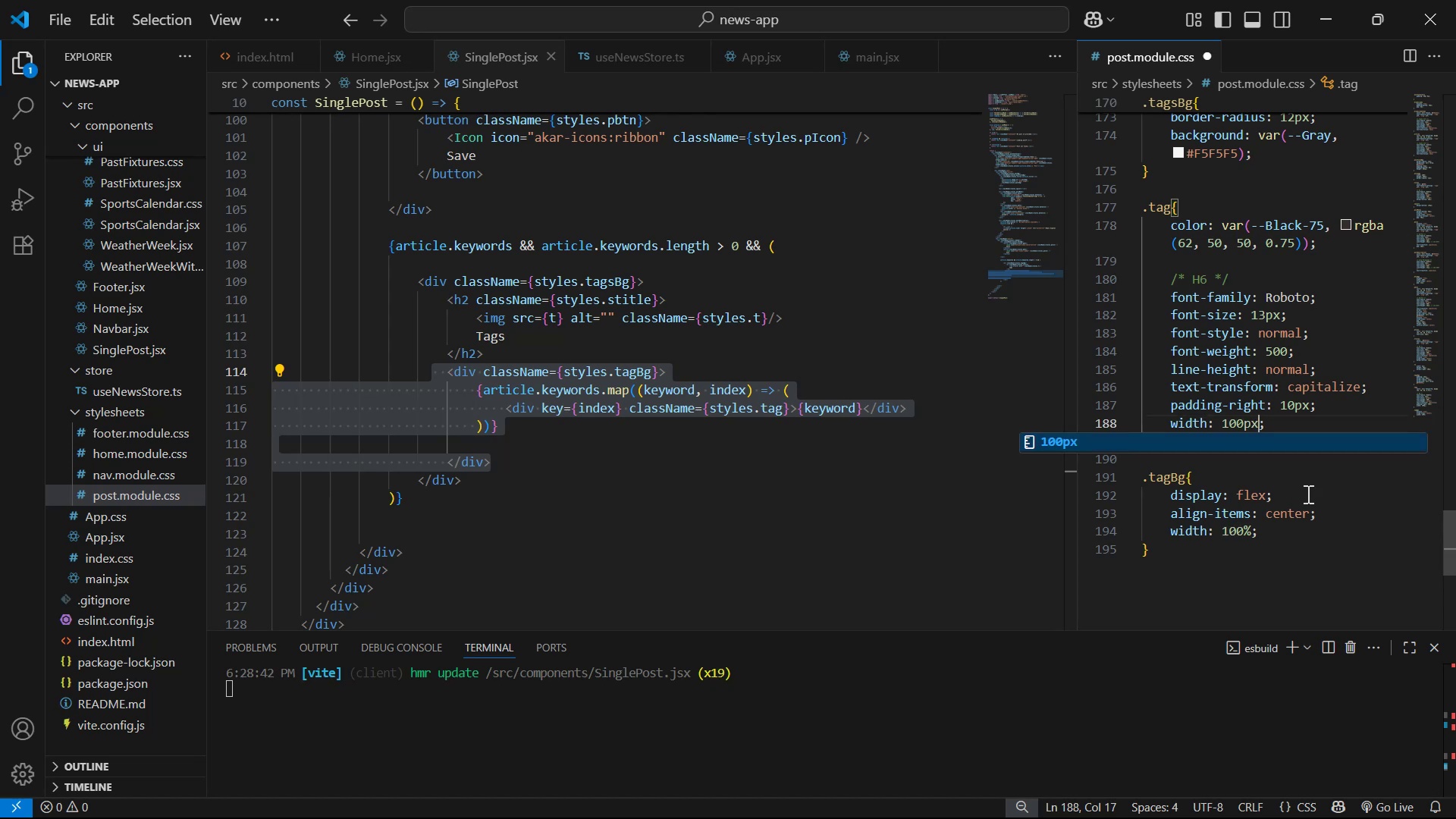 
key(Control+S)
 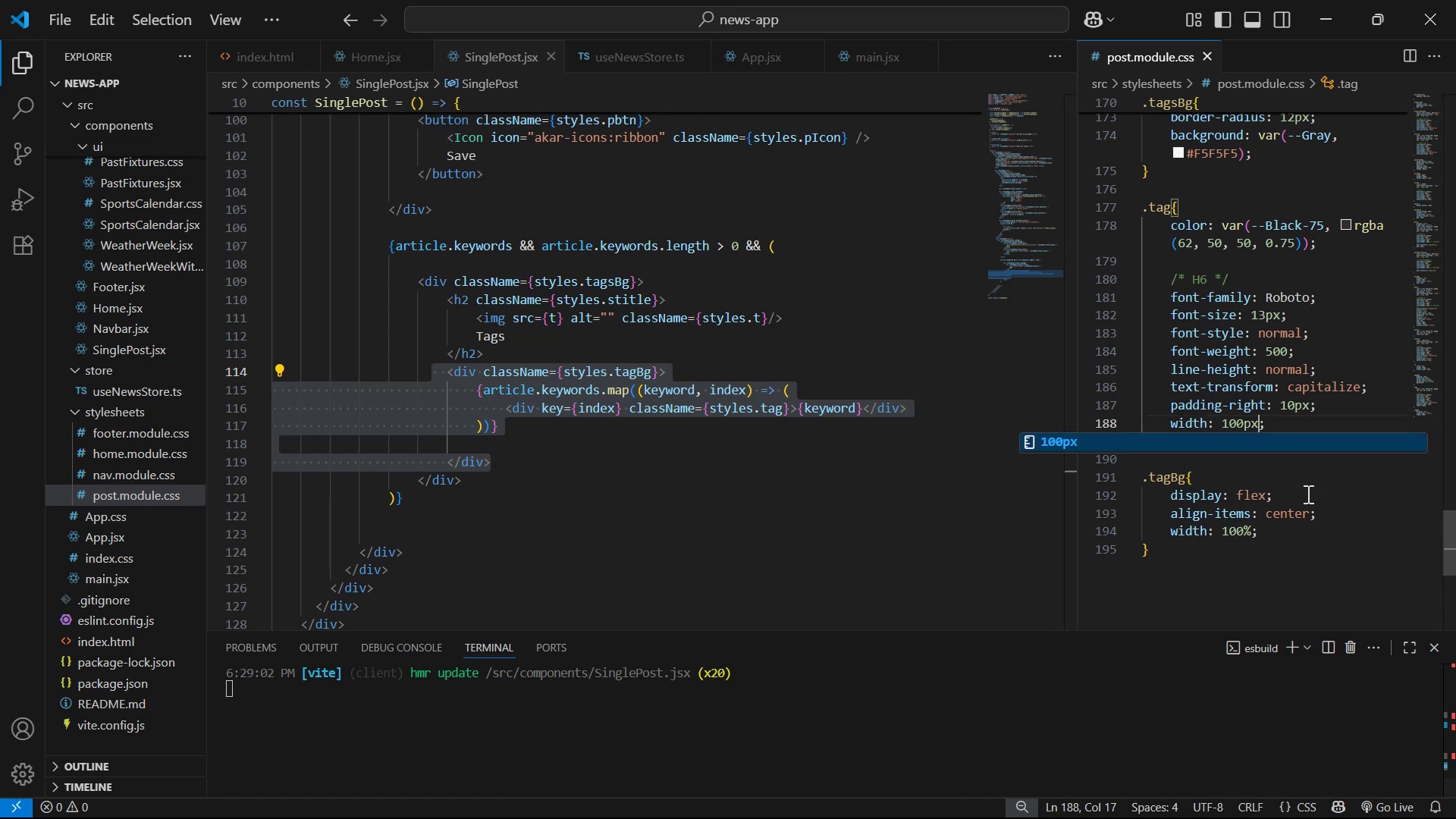 
key(Alt+AltLeft)
 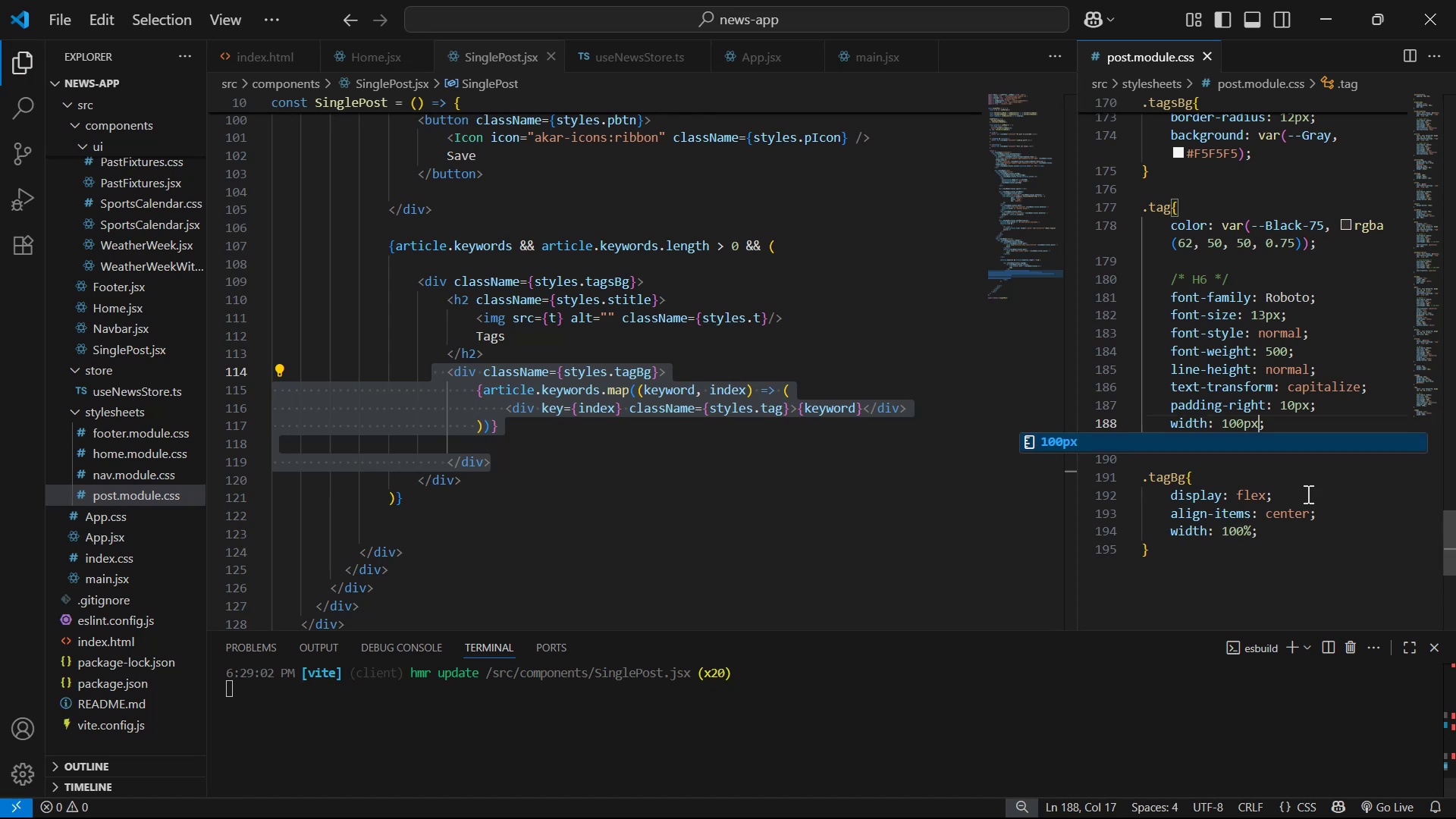 
key(Alt+Tab)
 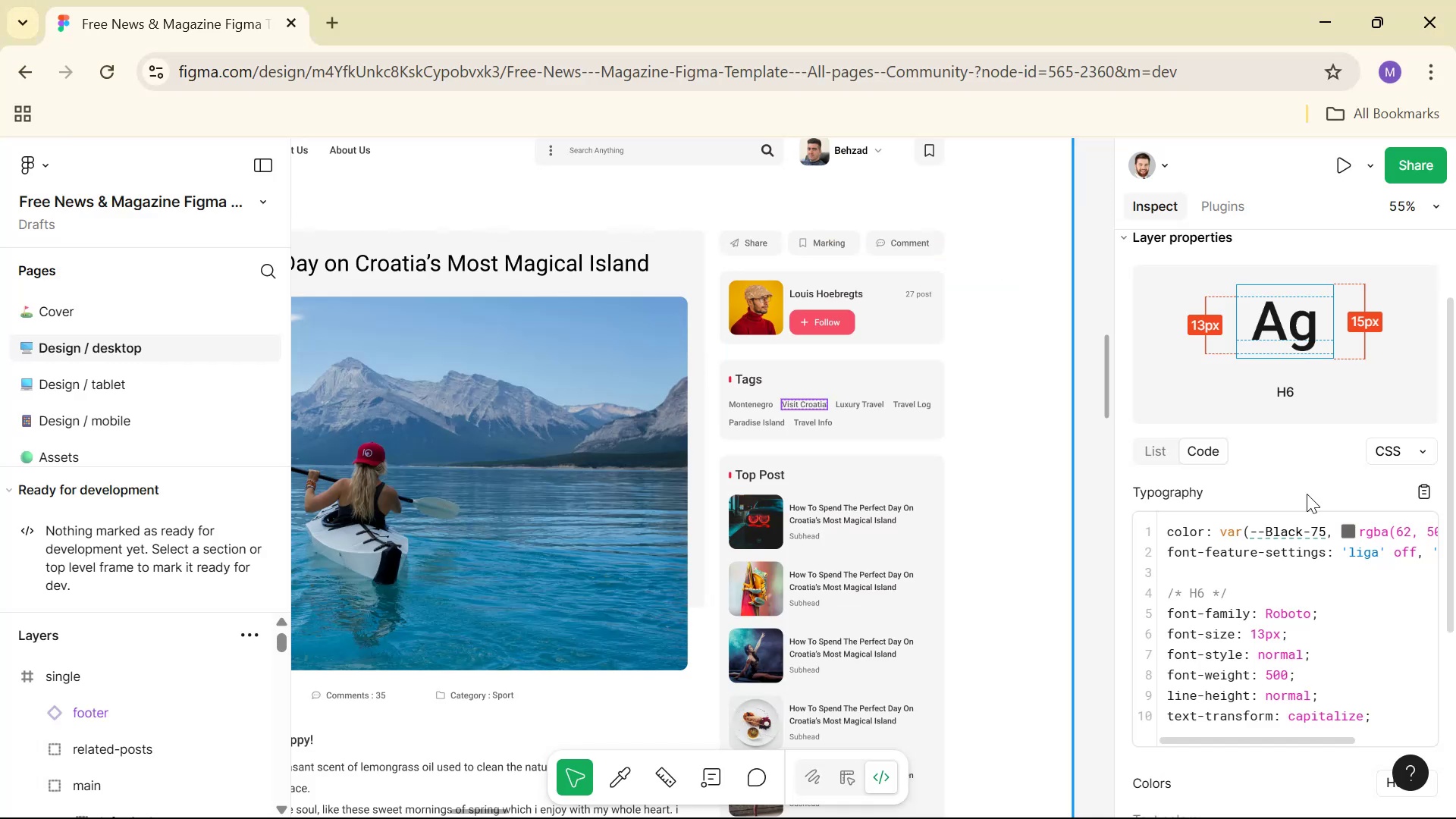 
key(Alt+Tab)
 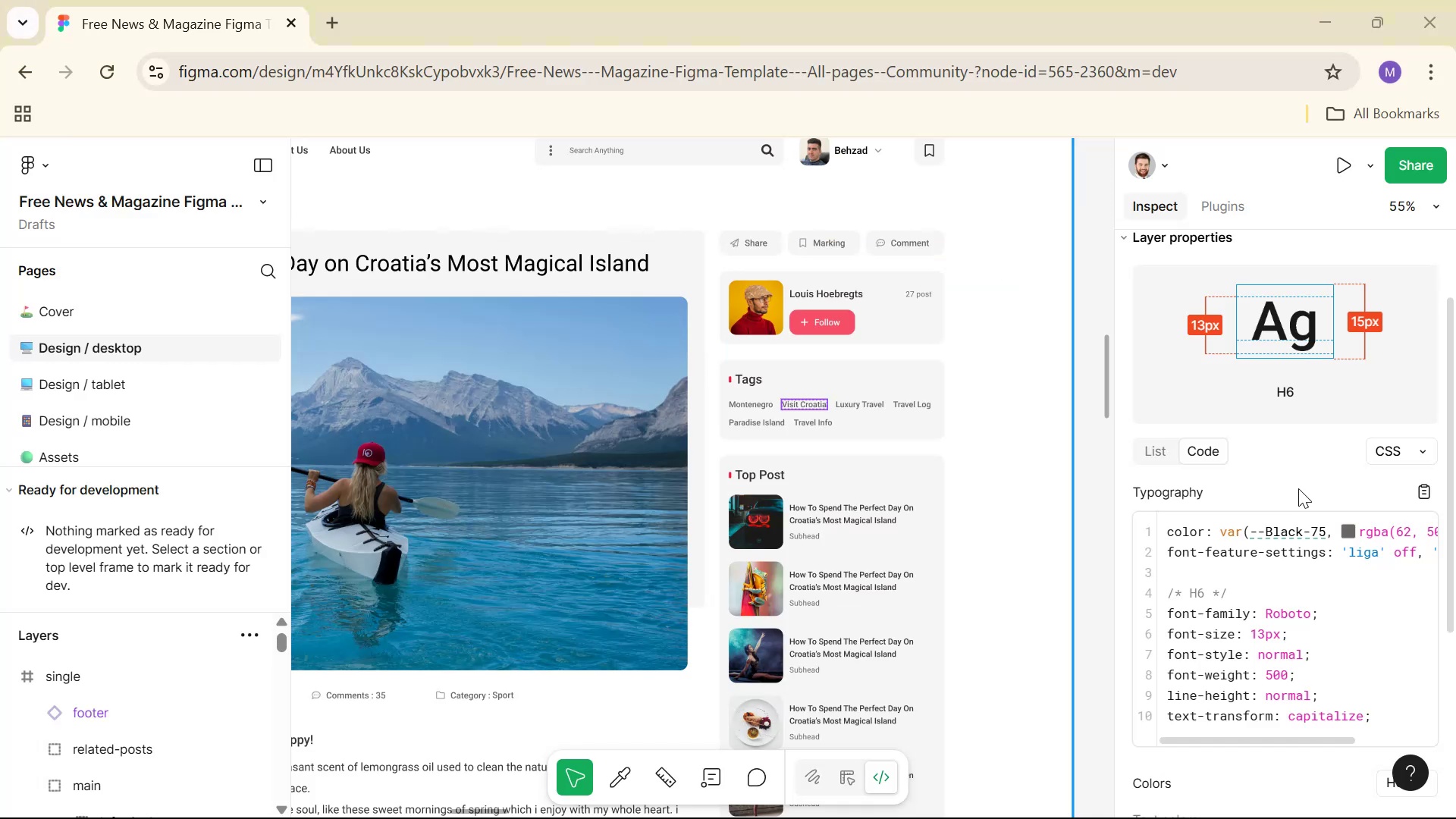 
key(Alt+Tab)
 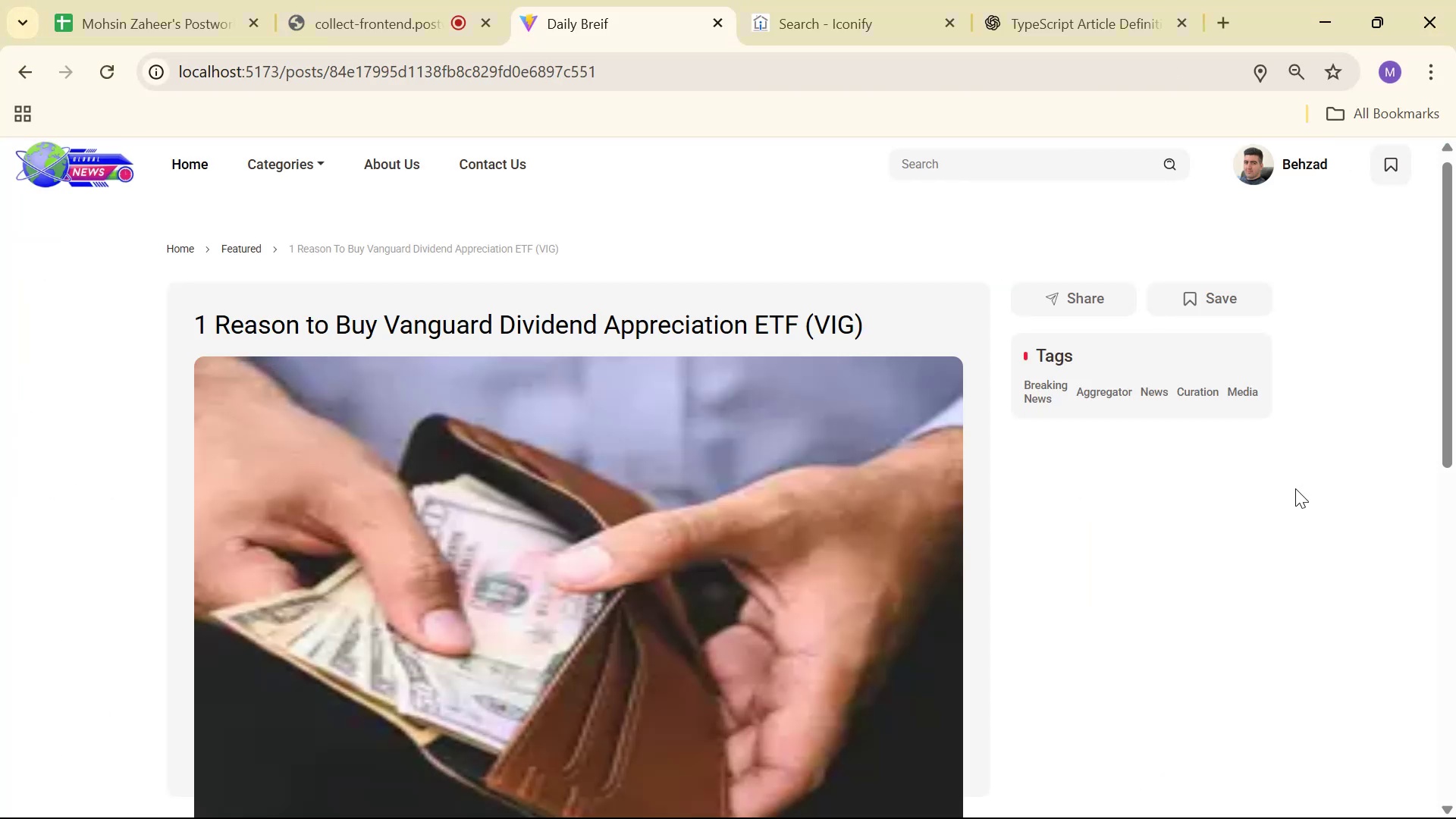 
key(Alt+Tab)
 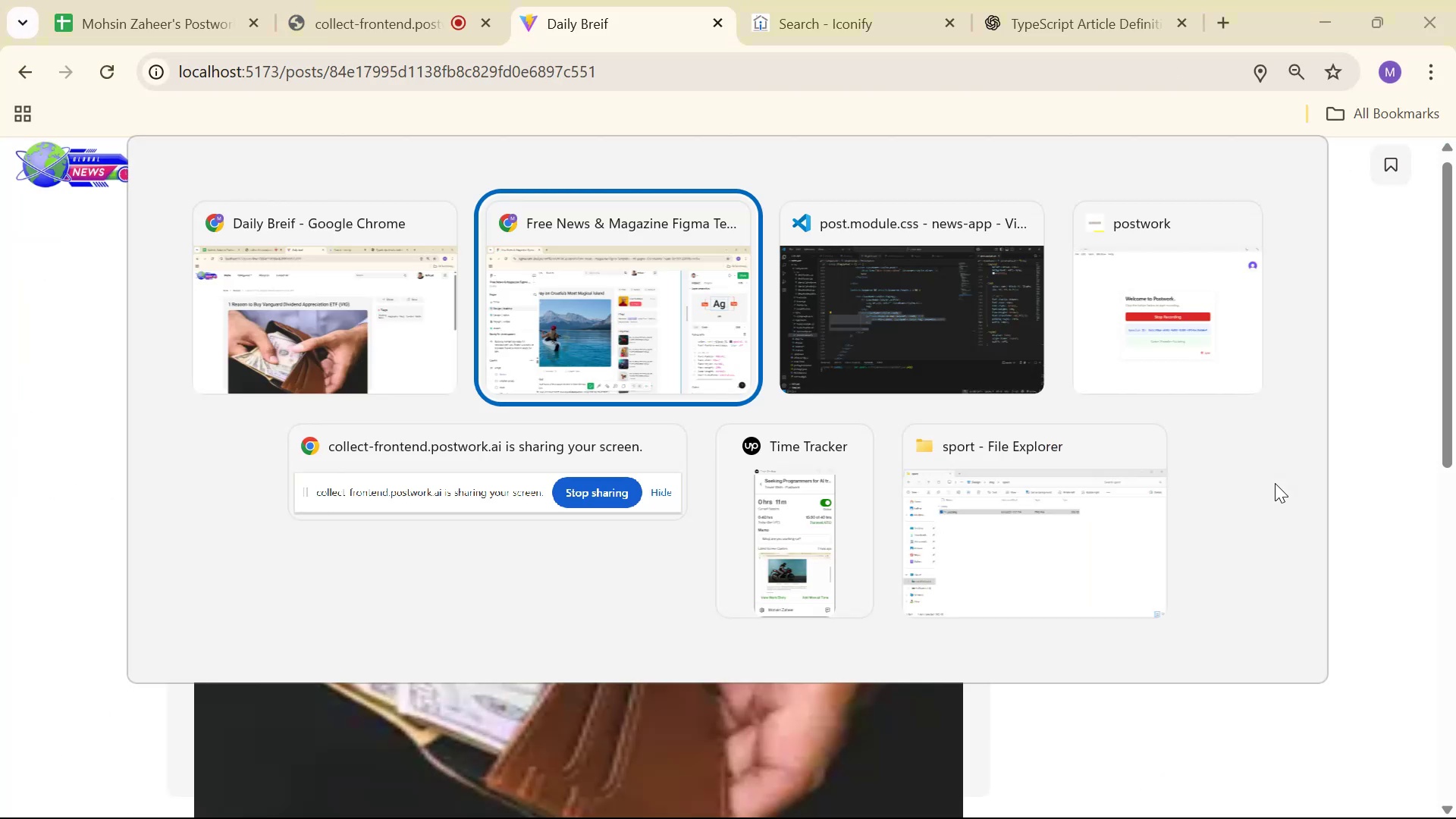 
key(Alt+Tab)
 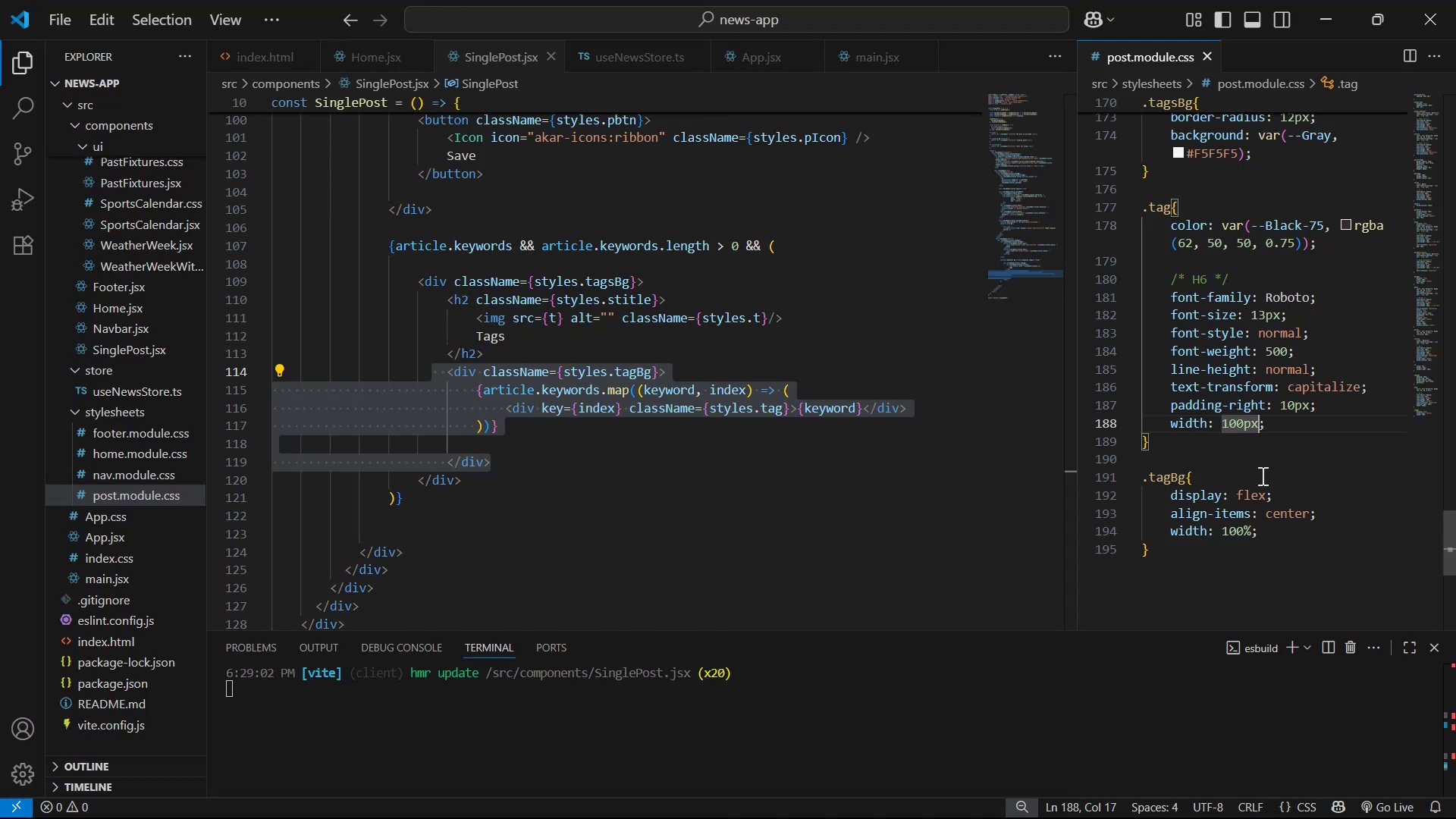 
left_click([1270, 452])
 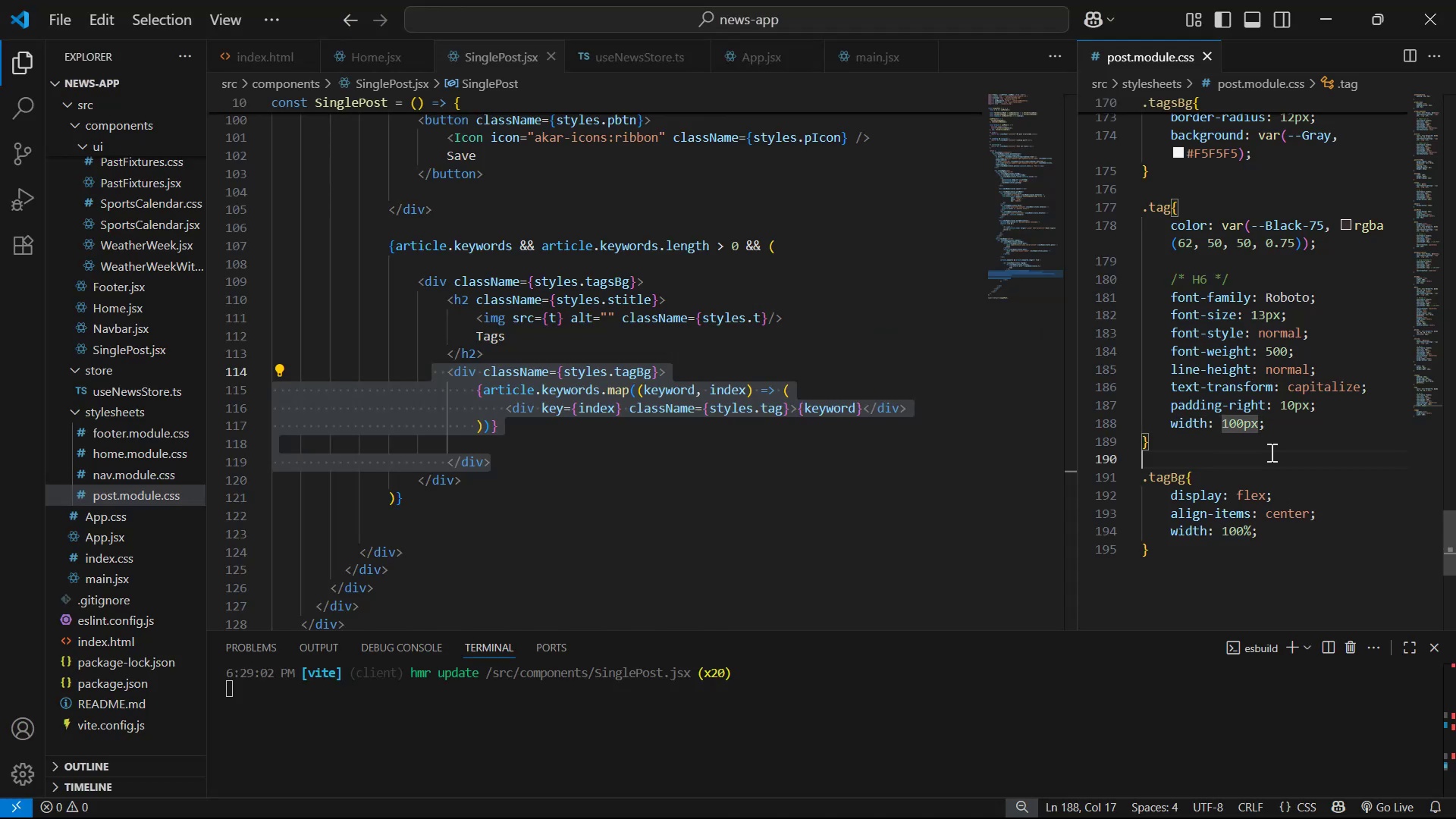 
key(Control+S)
 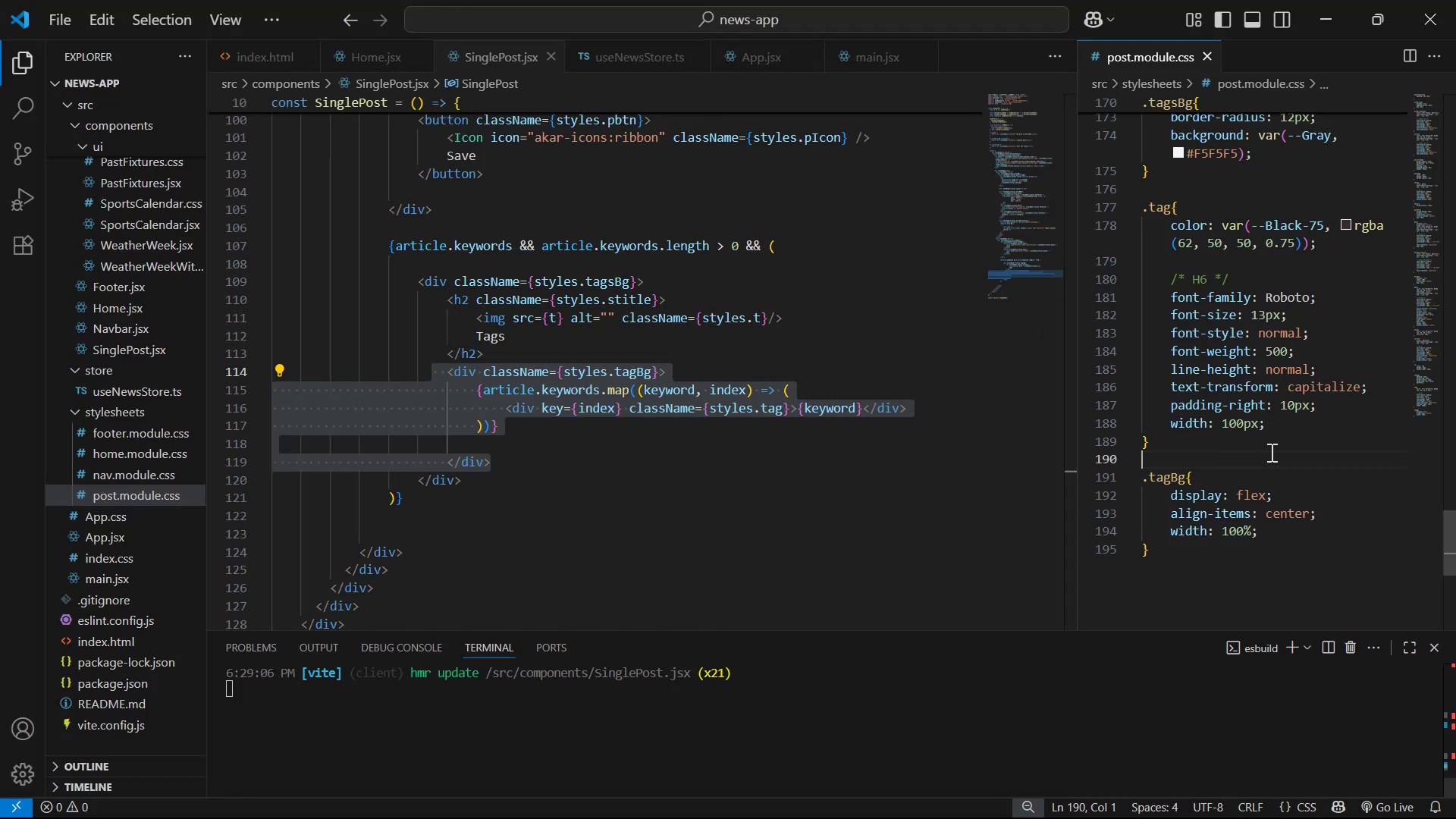 
key(Control+S)
 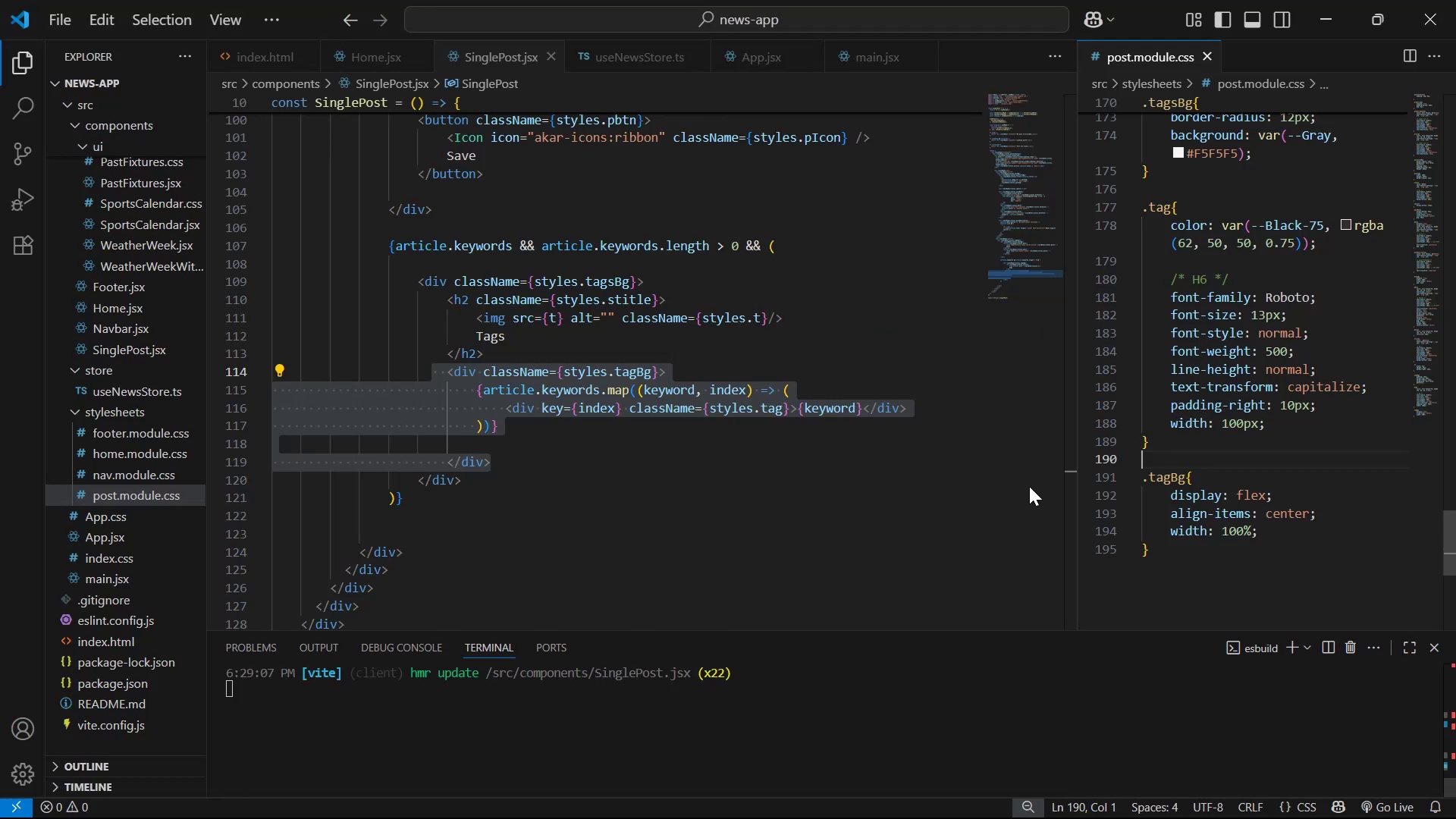 
left_click([905, 469])
 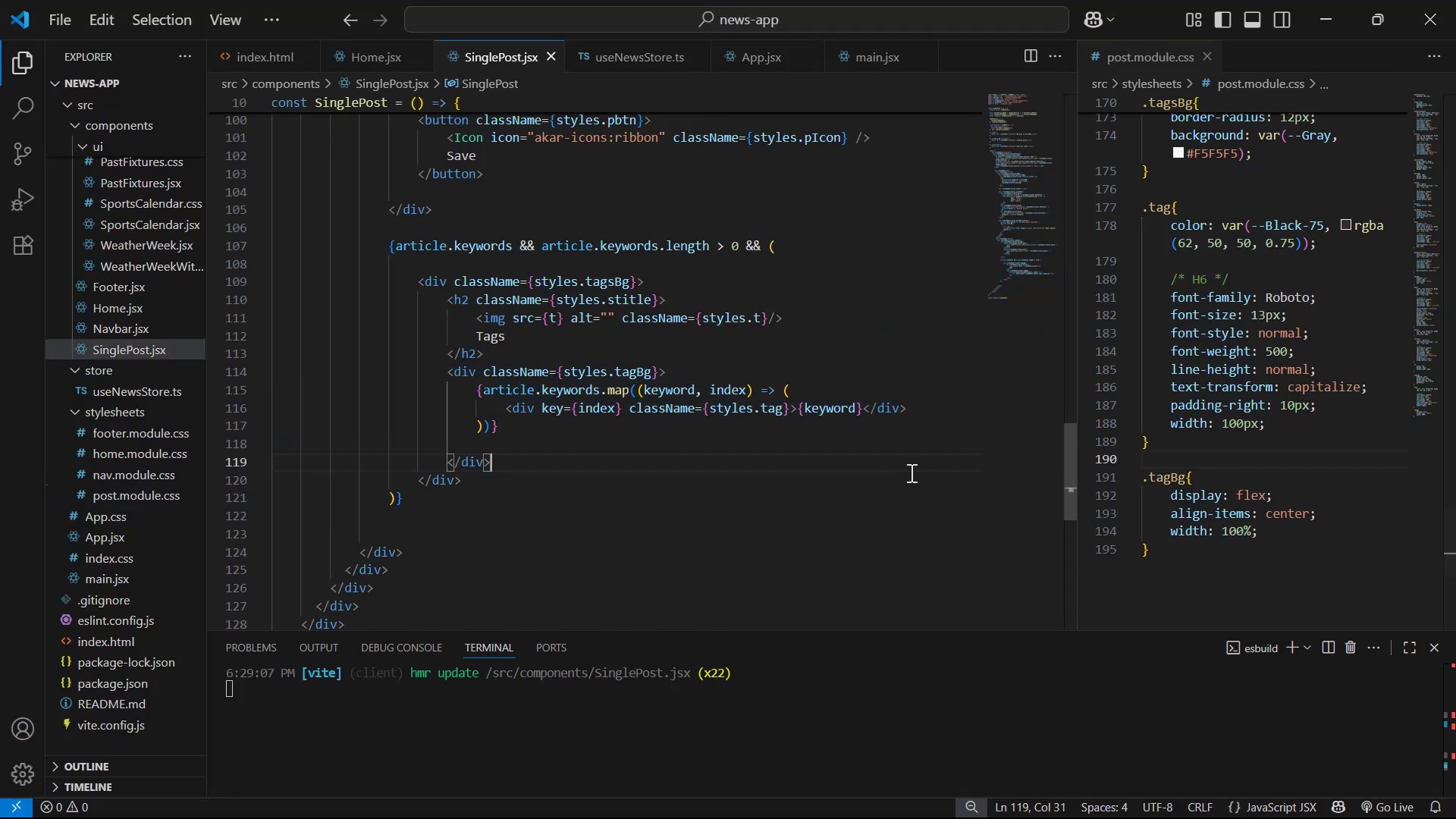 
key(Alt+AltLeft)
 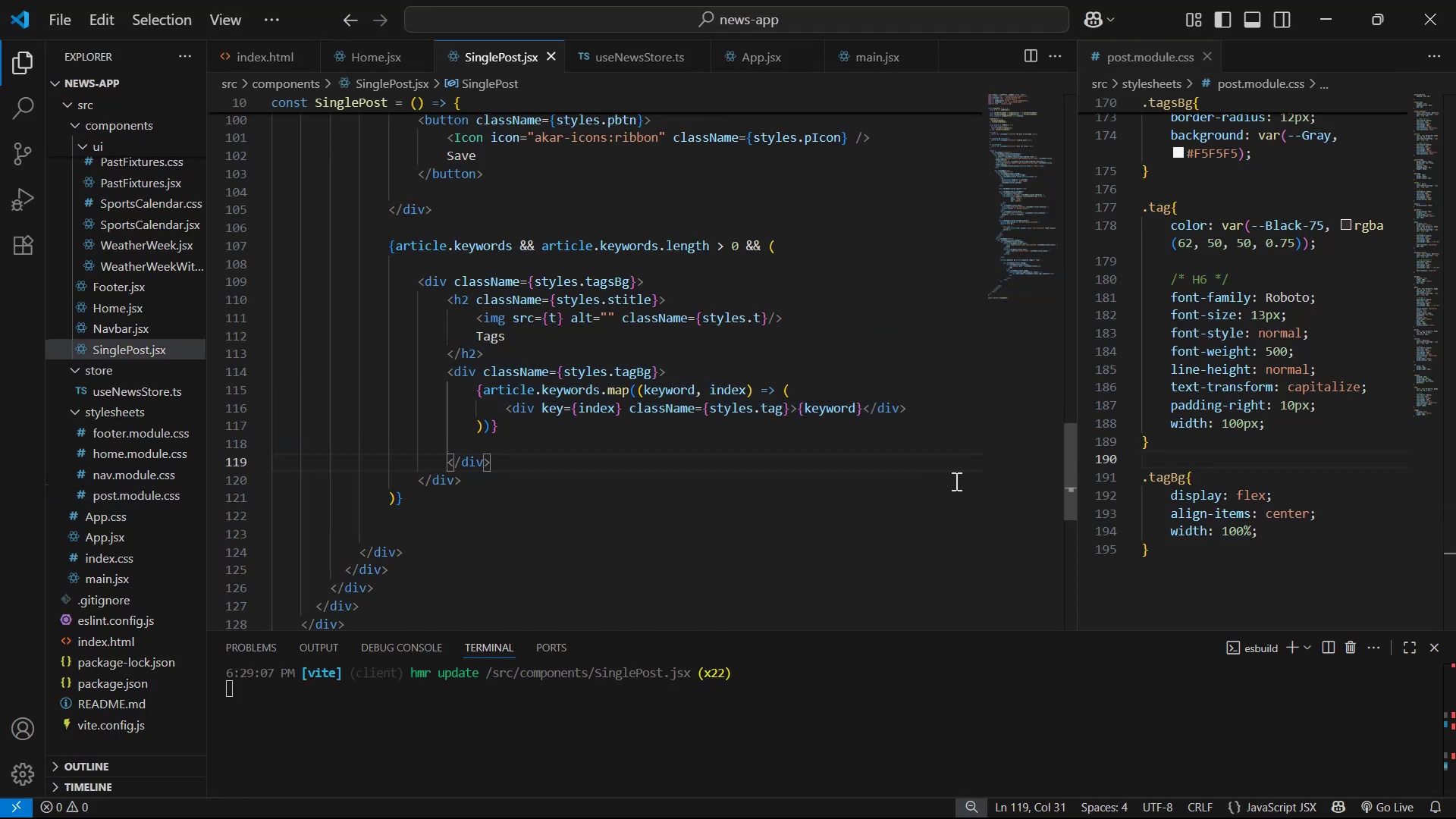 
key(Alt+Tab)
 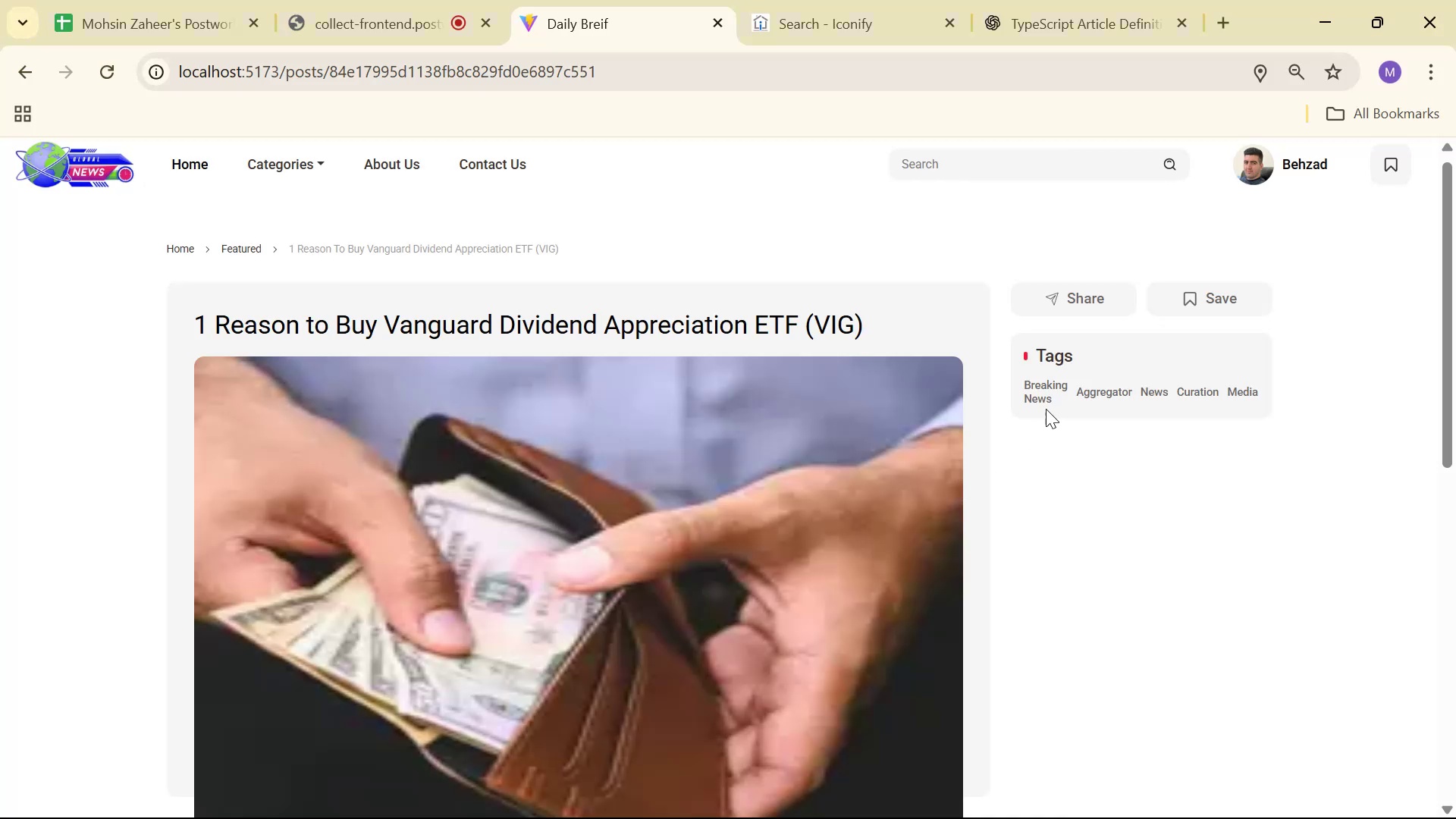 
right_click([1053, 386])
 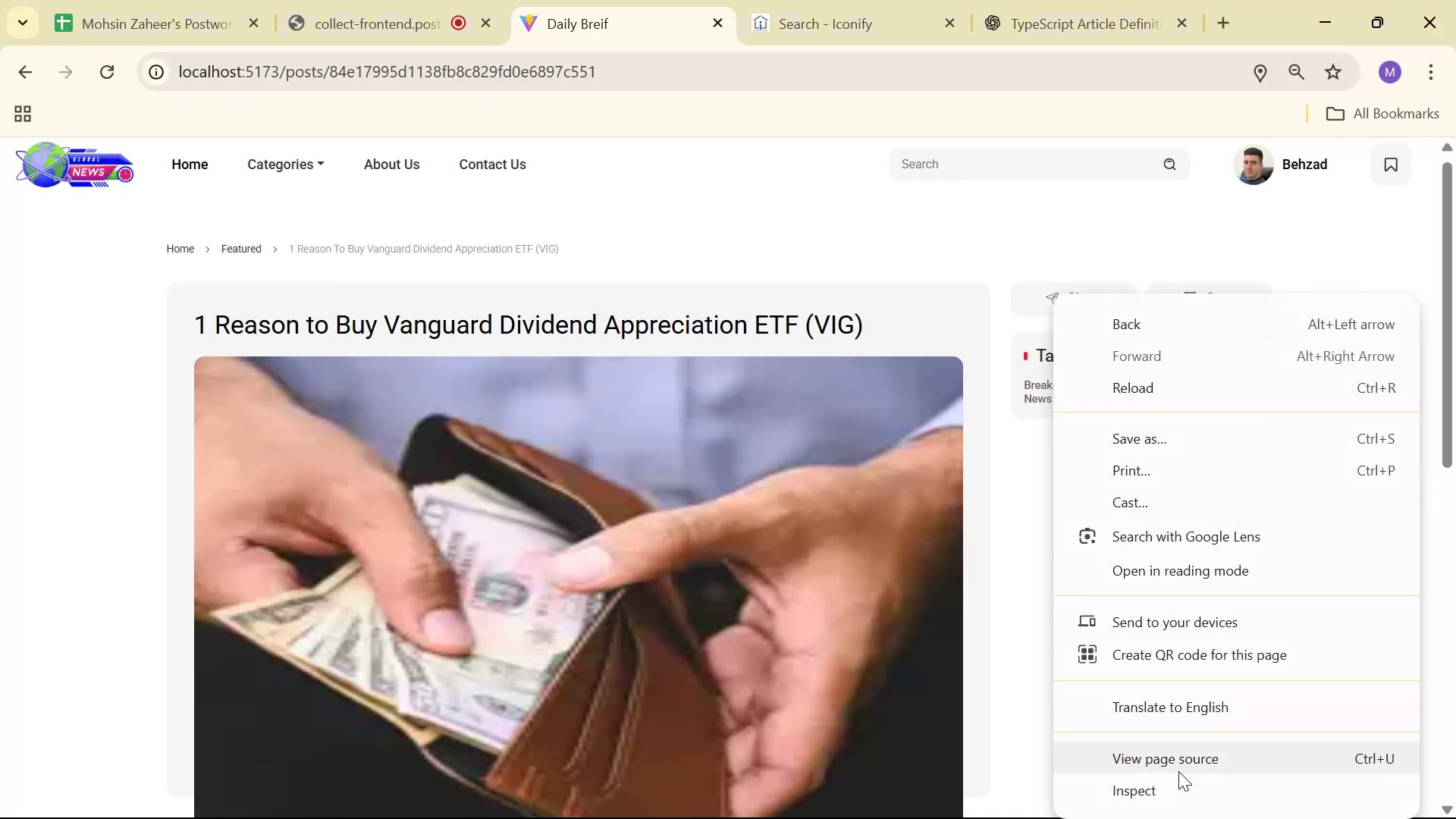 
left_click([1178, 796])
 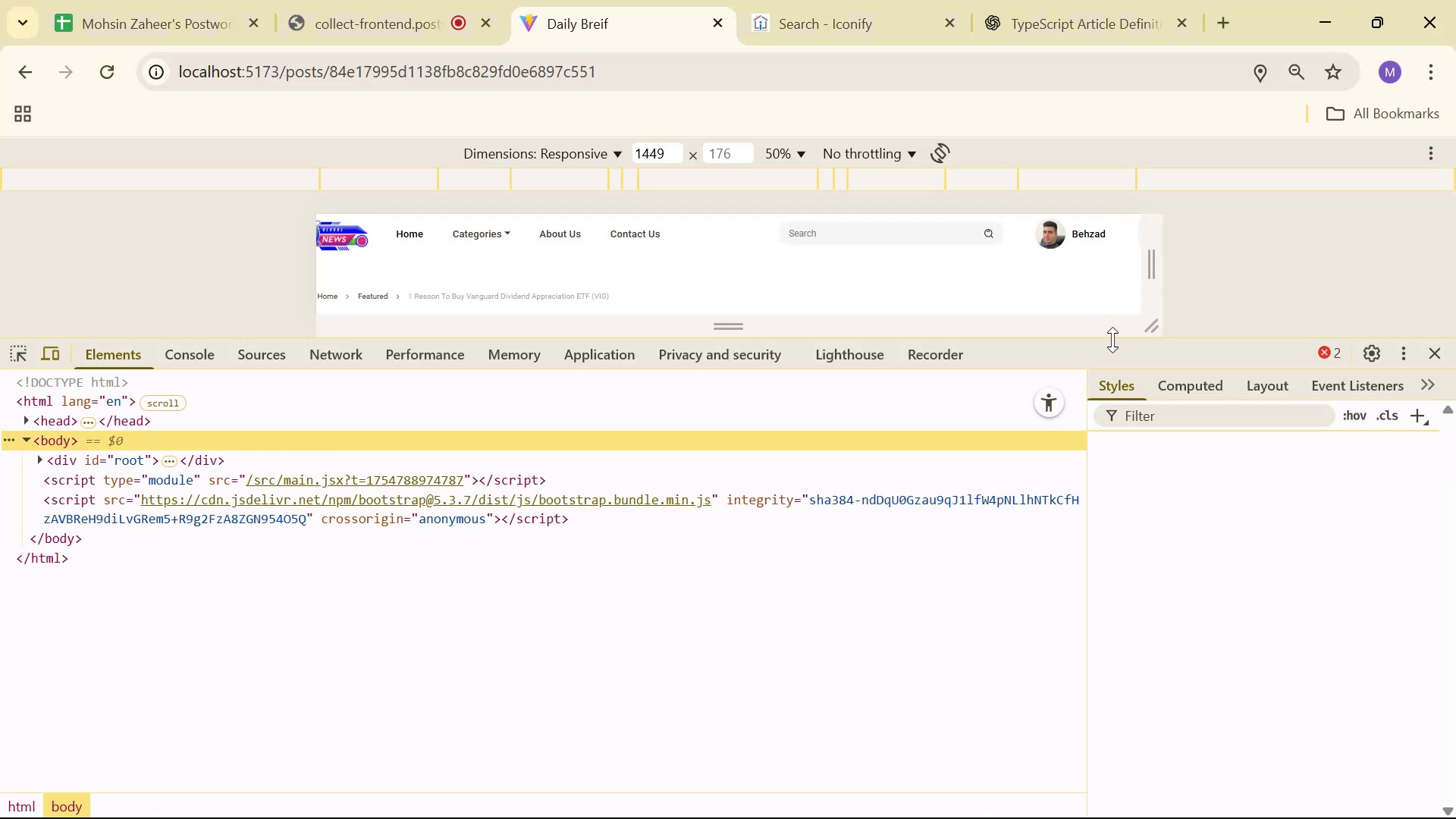 
scroll: coordinate [1085, 290], scroll_direction: down, amount: 7.0
 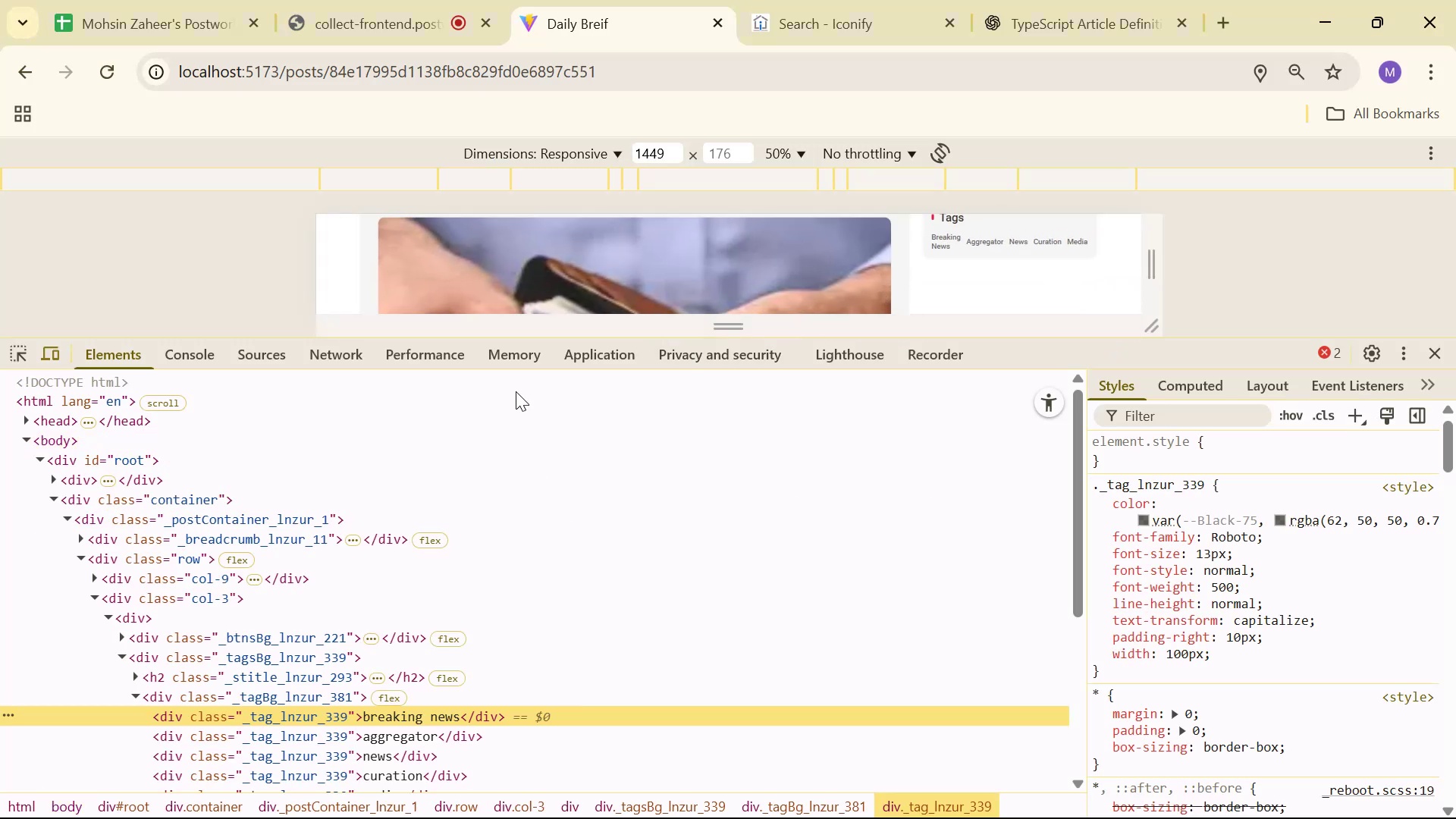 
left_click([27, 361])
 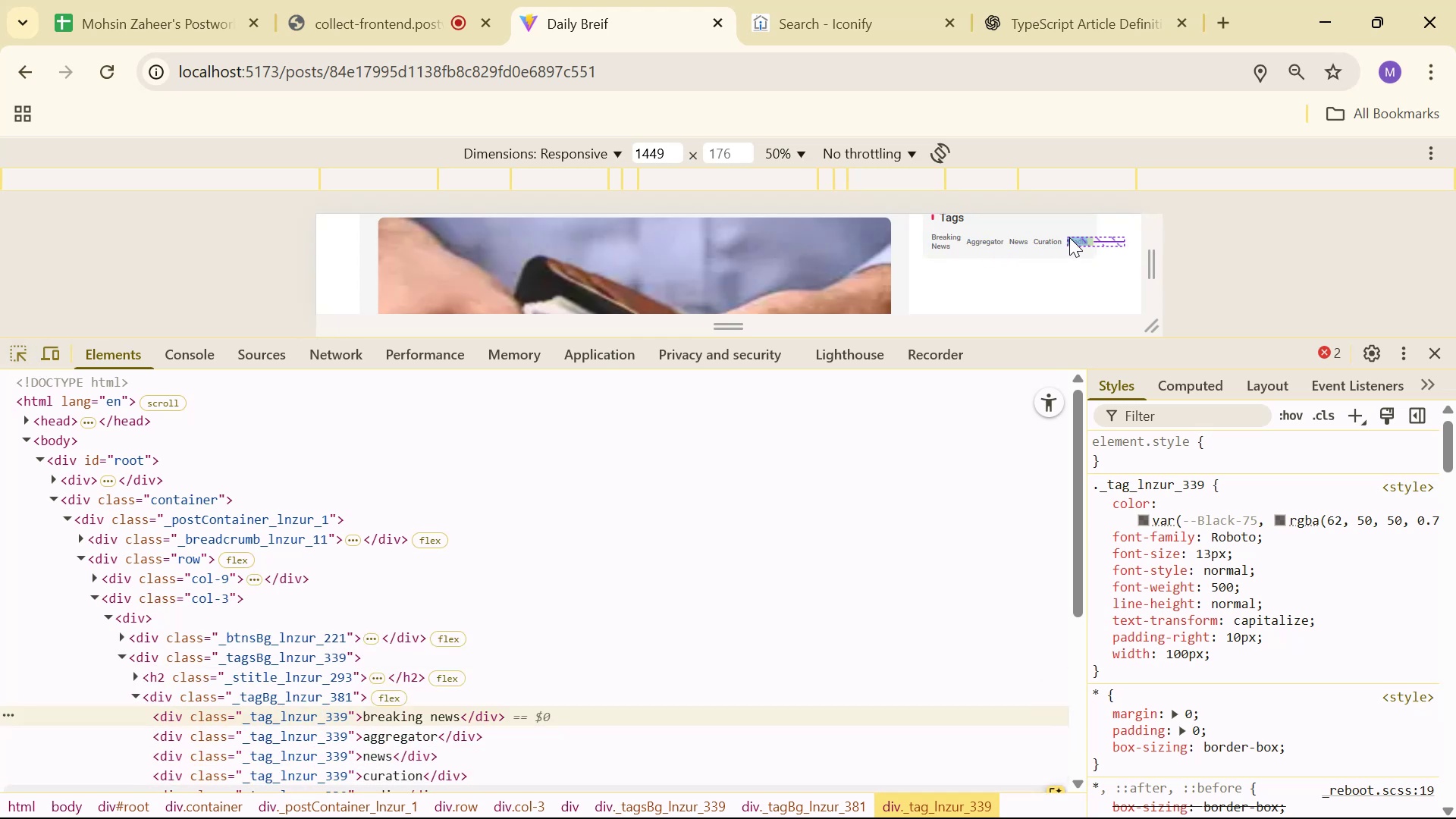 
wait(5.43)
 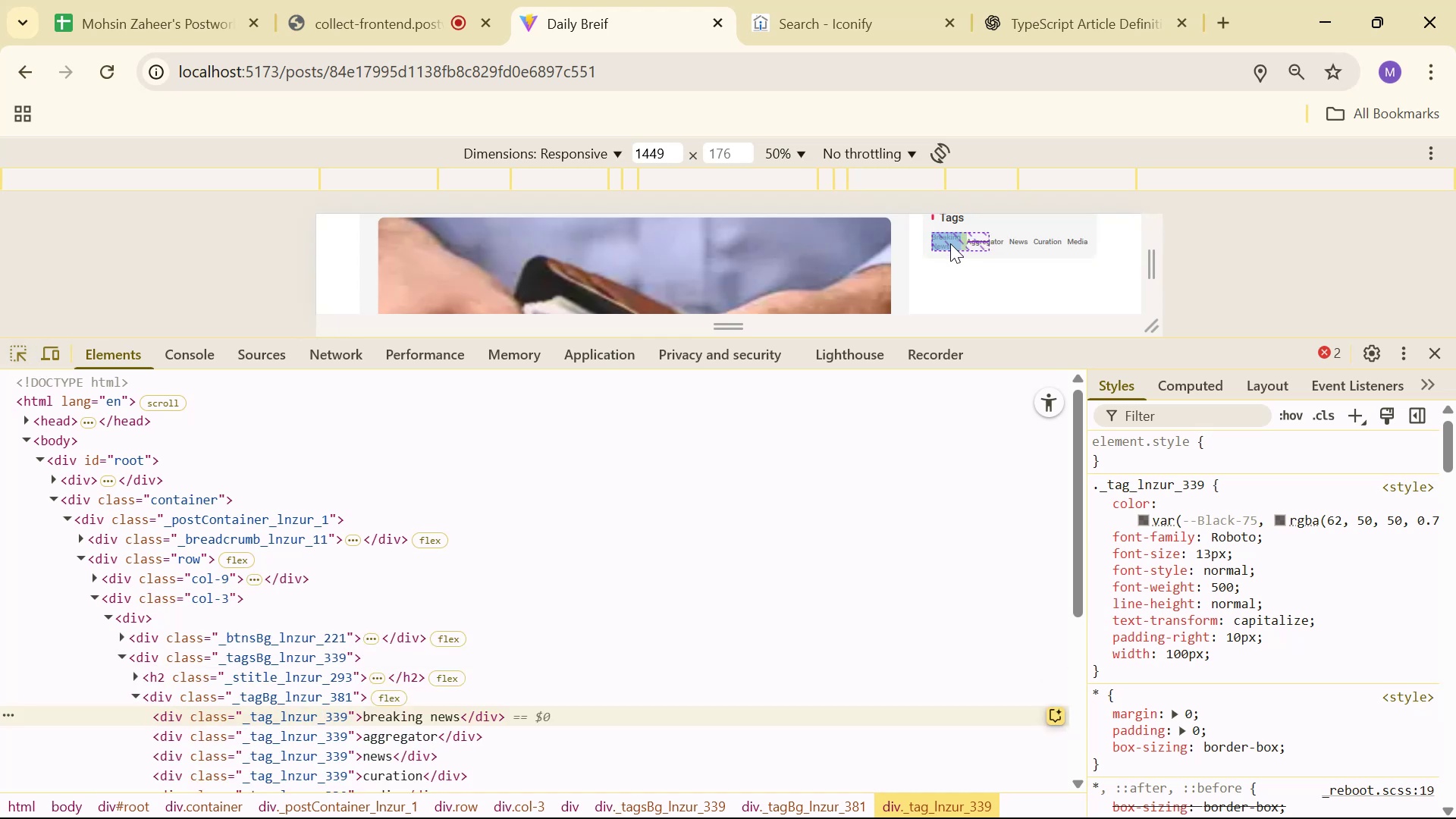 
left_click([1069, 237])
 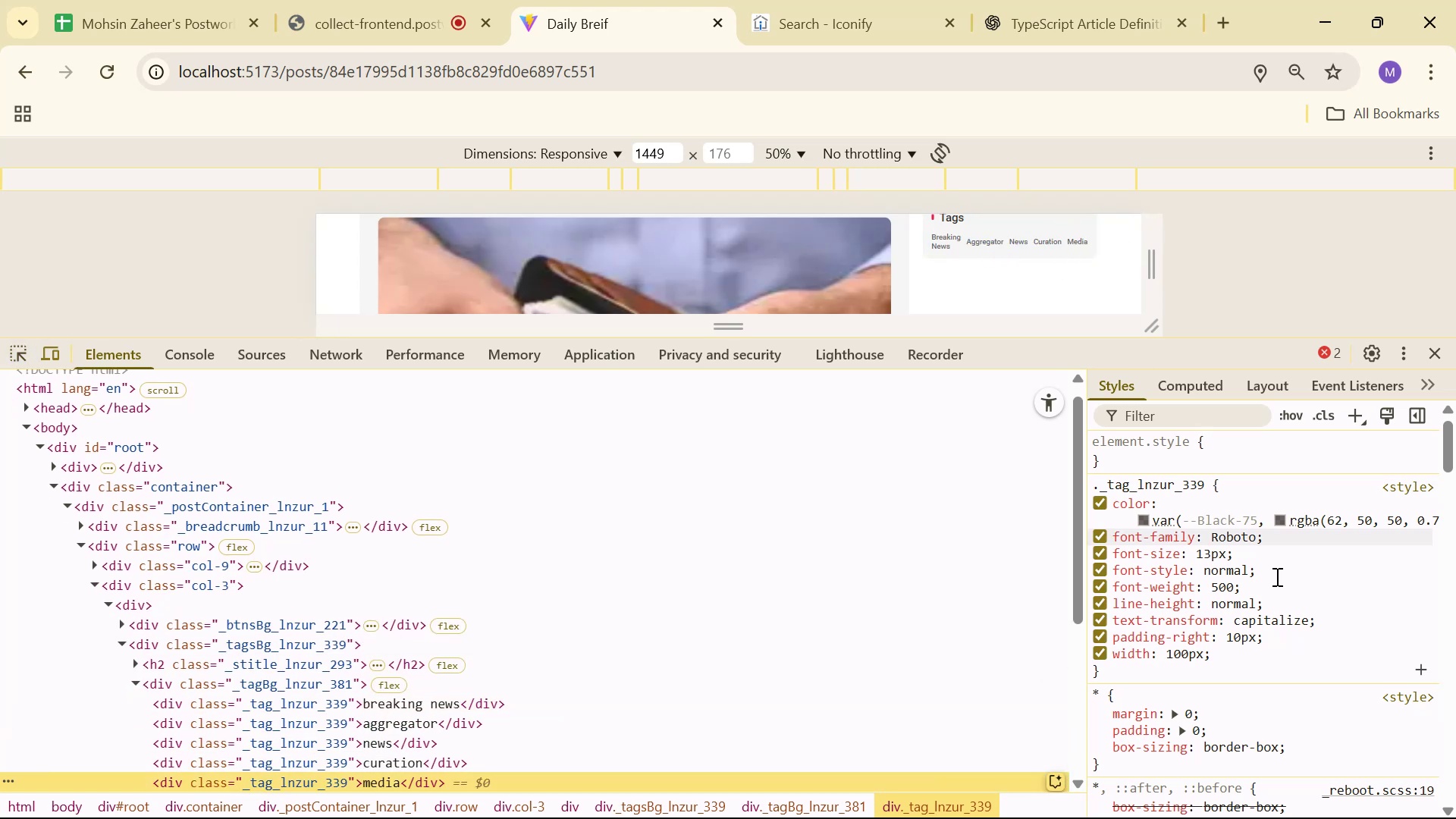 
scroll: coordinate [1453, 732], scroll_direction: down, amount: 21.0
 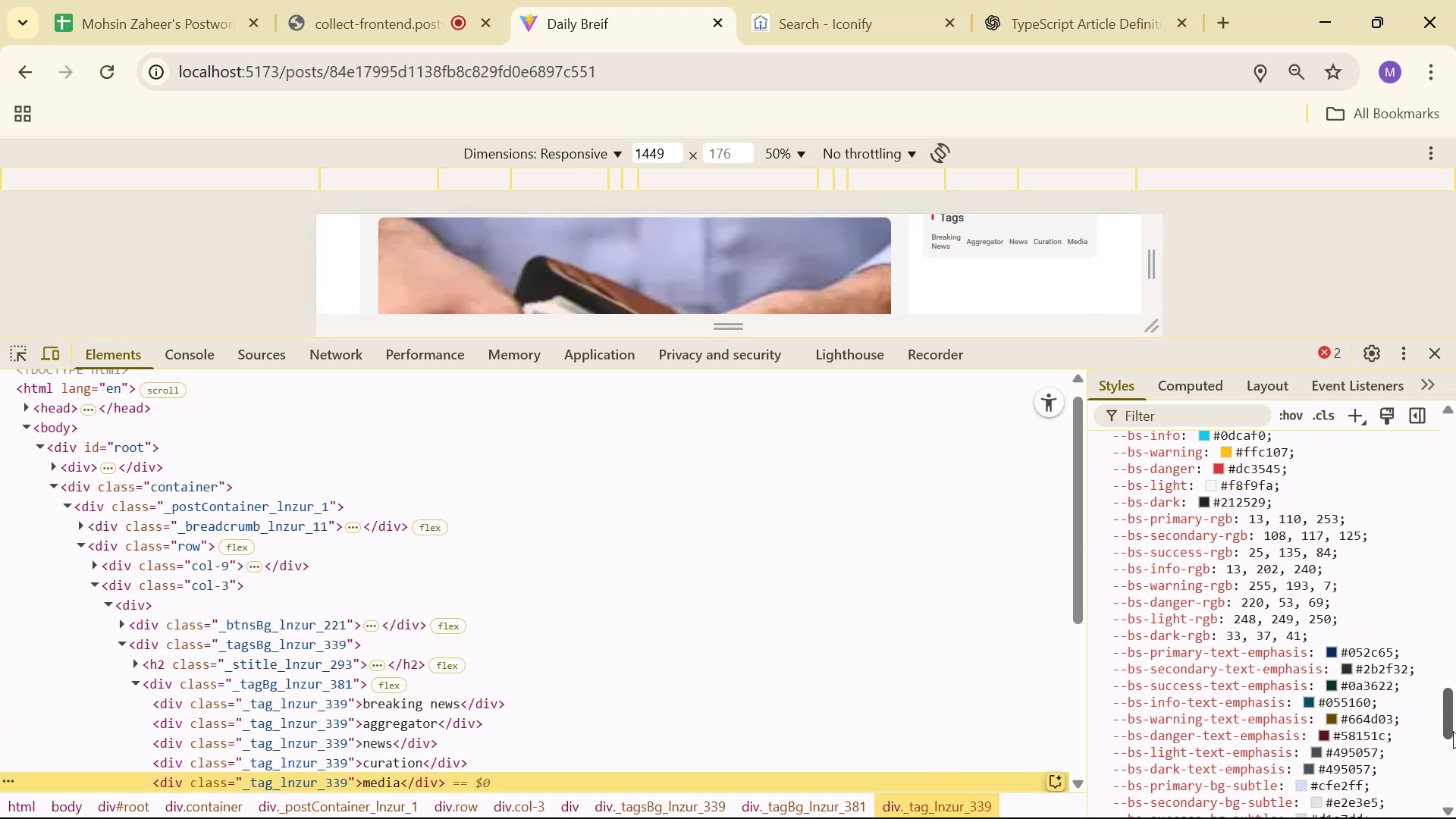 
left_click_drag(start_coordinate=[1451, 736], to_coordinate=[1455, 818])
 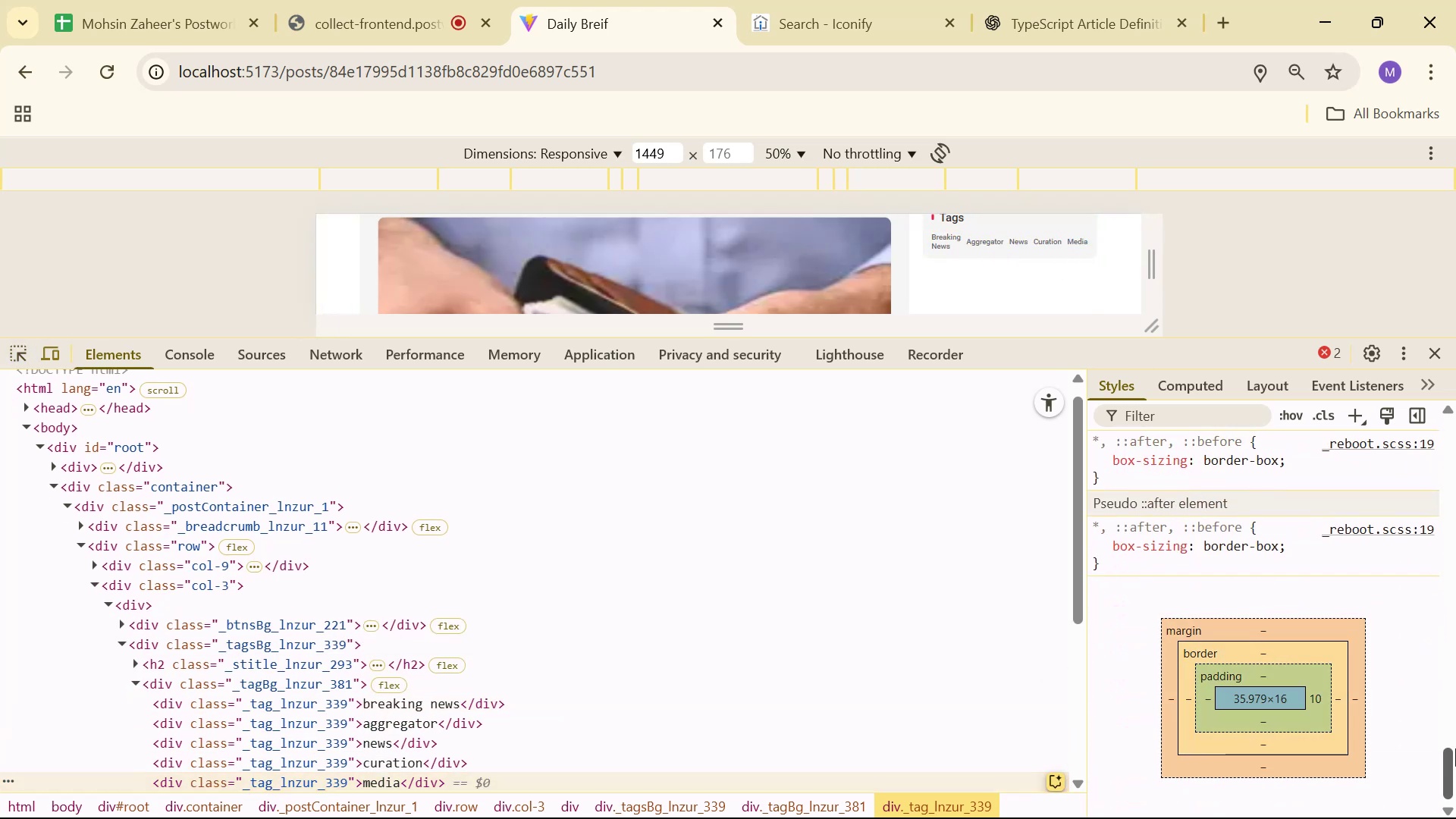 
left_click_drag(start_coordinate=[1455, 769], to_coordinate=[1455, 359])
 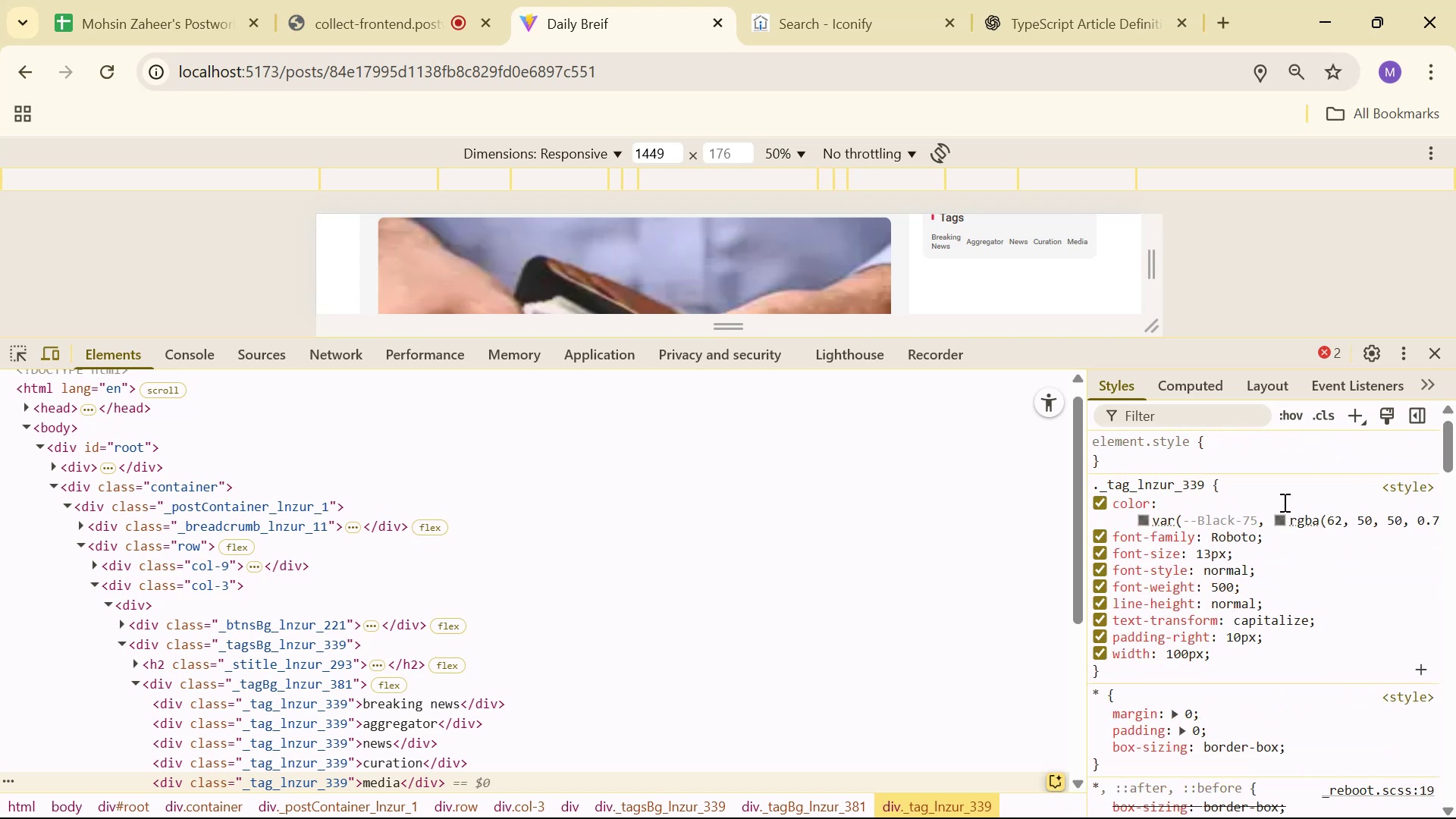 
scroll: coordinate [590, 627], scroll_direction: down, amount: 1.0
 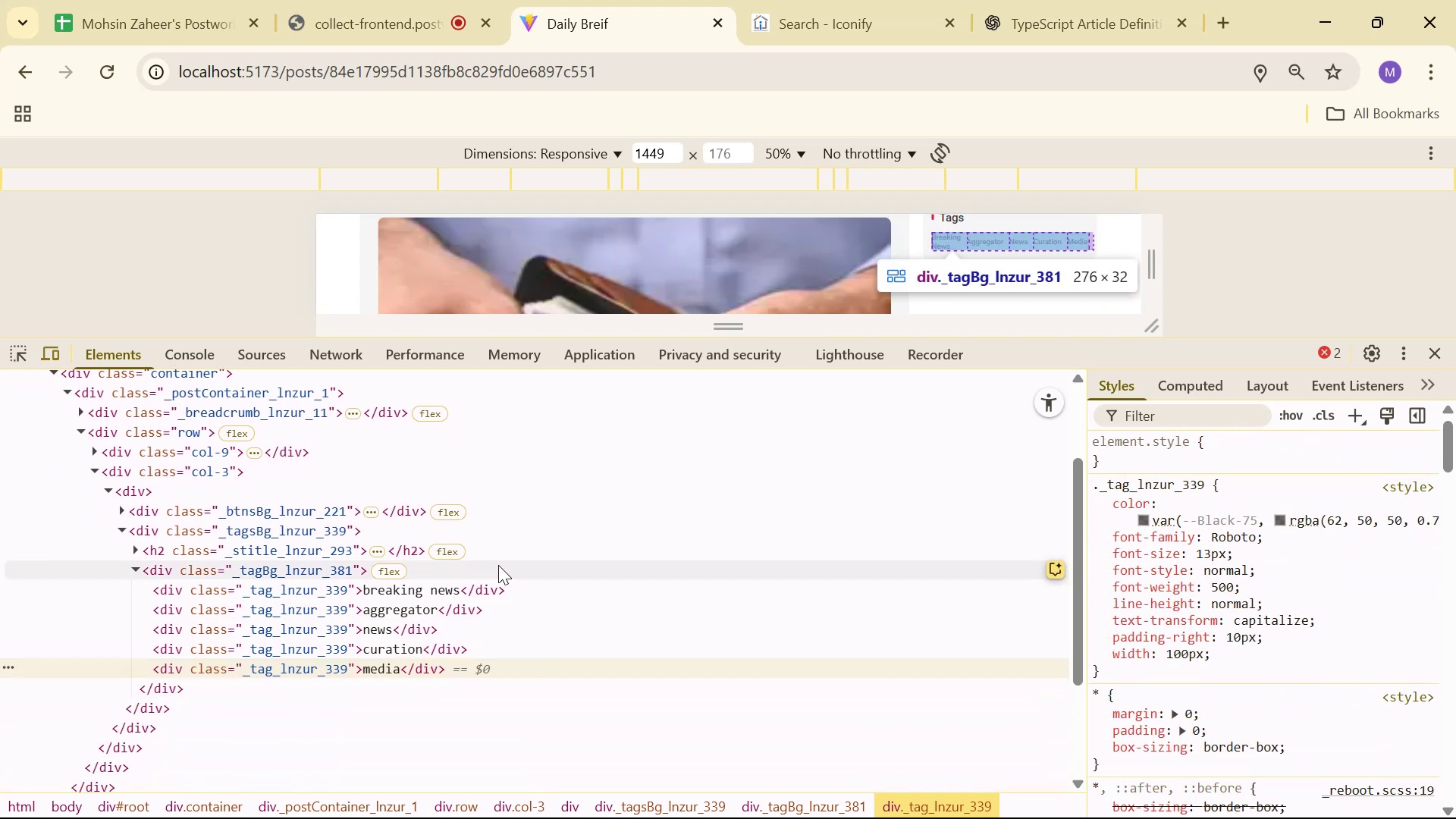 
wait(6.39)
 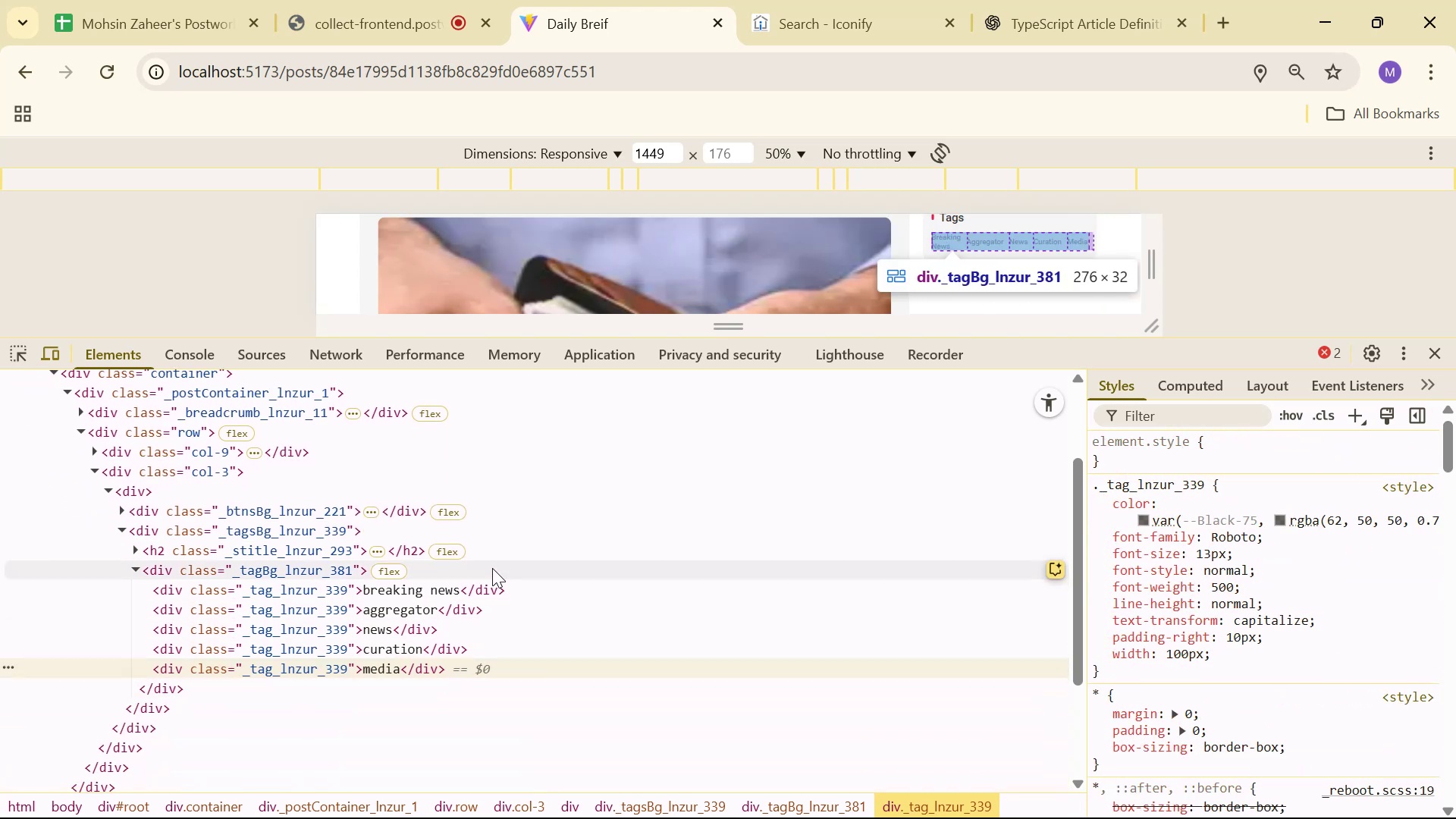 
left_click([1447, 356])
 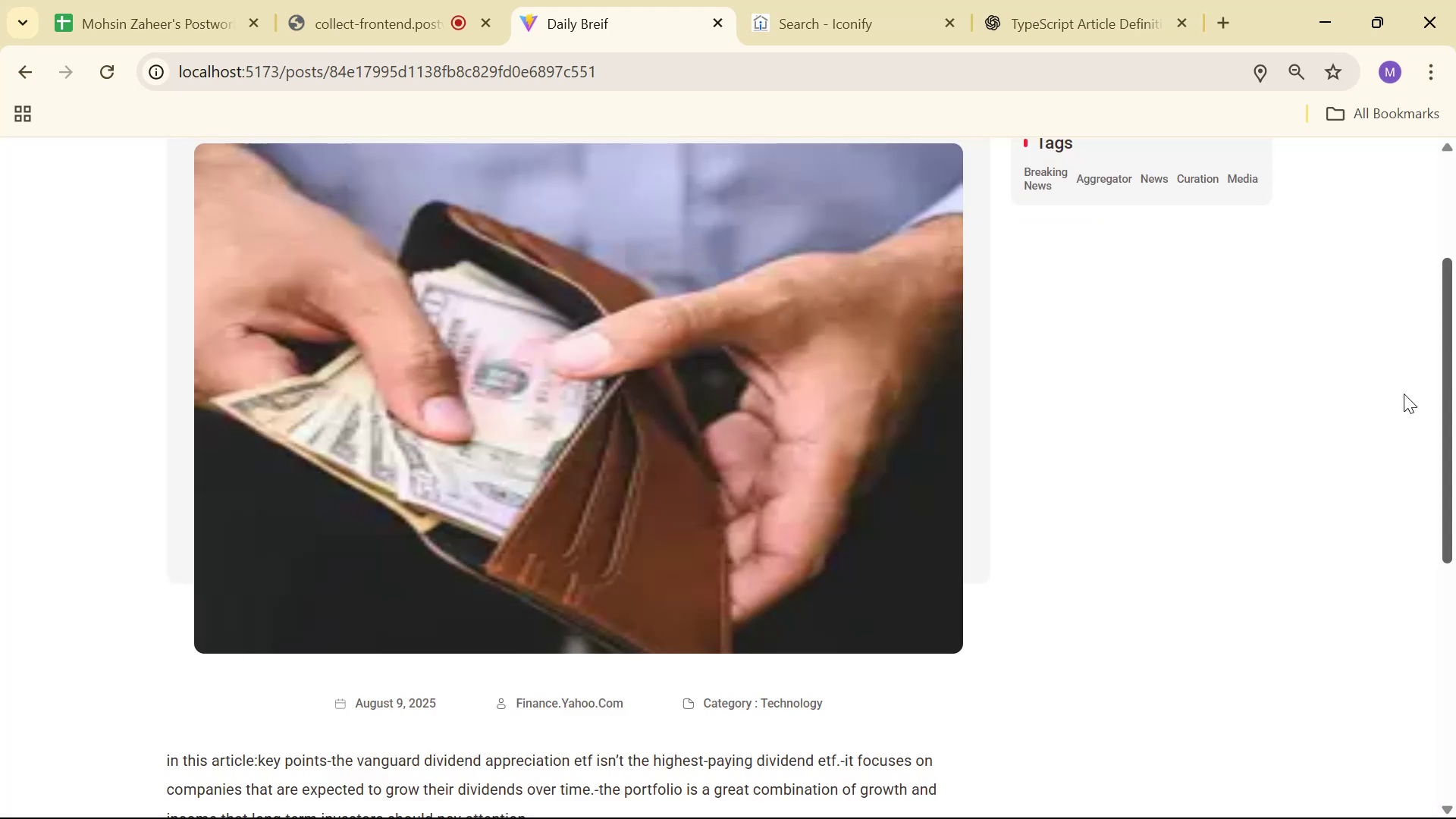 
scroll: coordinate [1249, 598], scroll_direction: up, amount: 2.0
 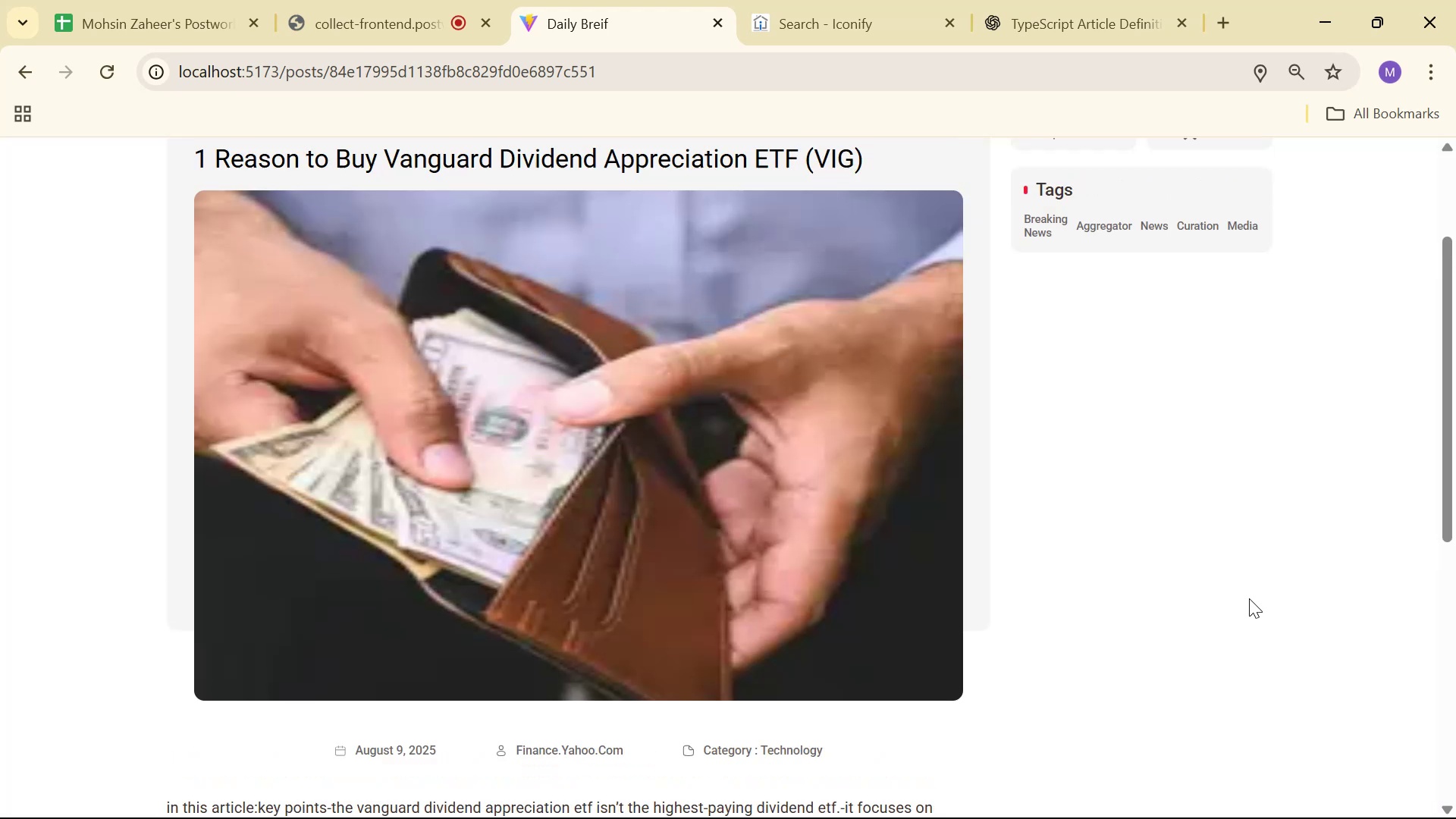 
key(Alt+Tab)
 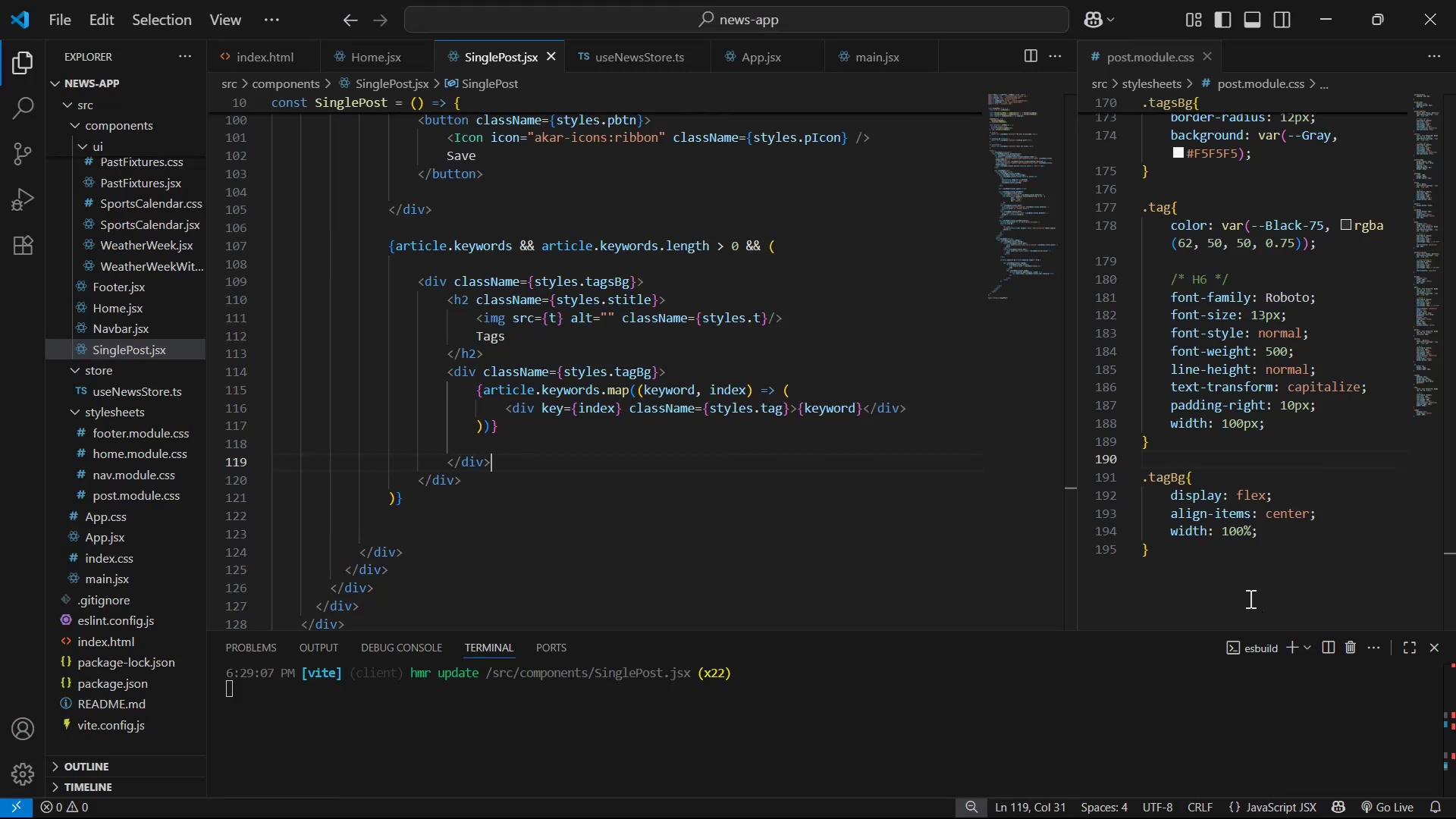 
key(Alt+Tab)
 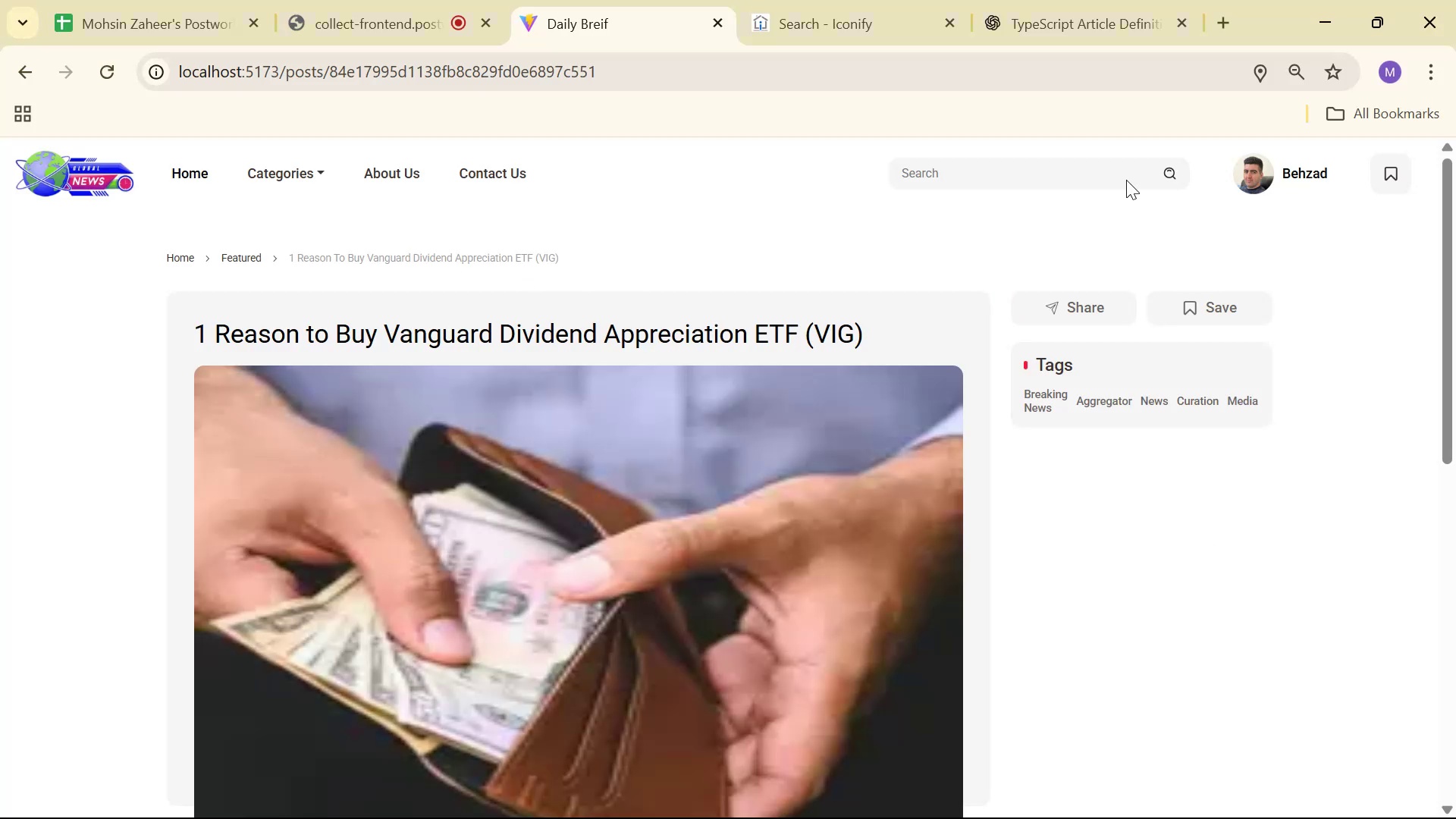 
left_click([1111, 0])
 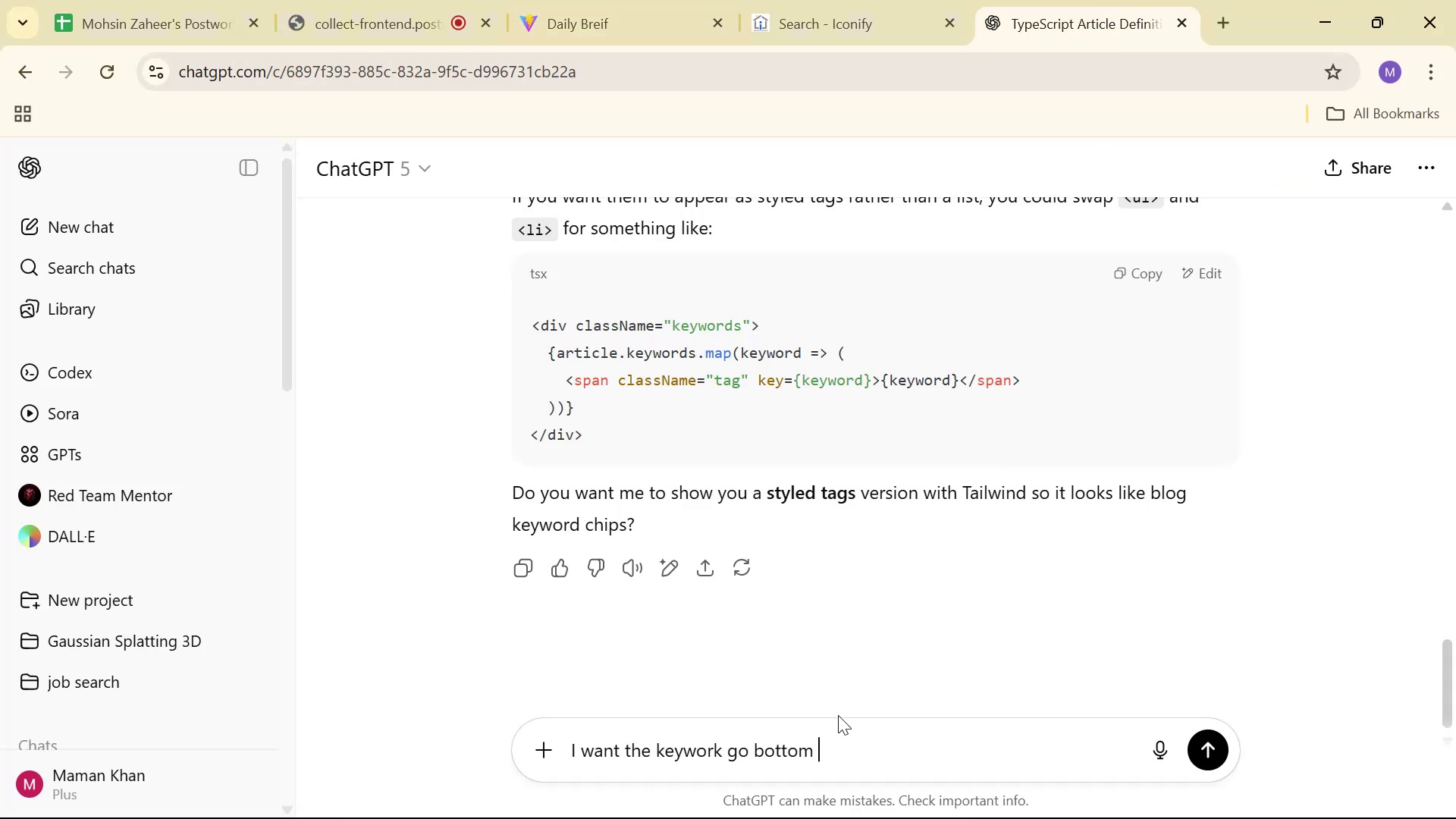 
left_click([723, 744])
 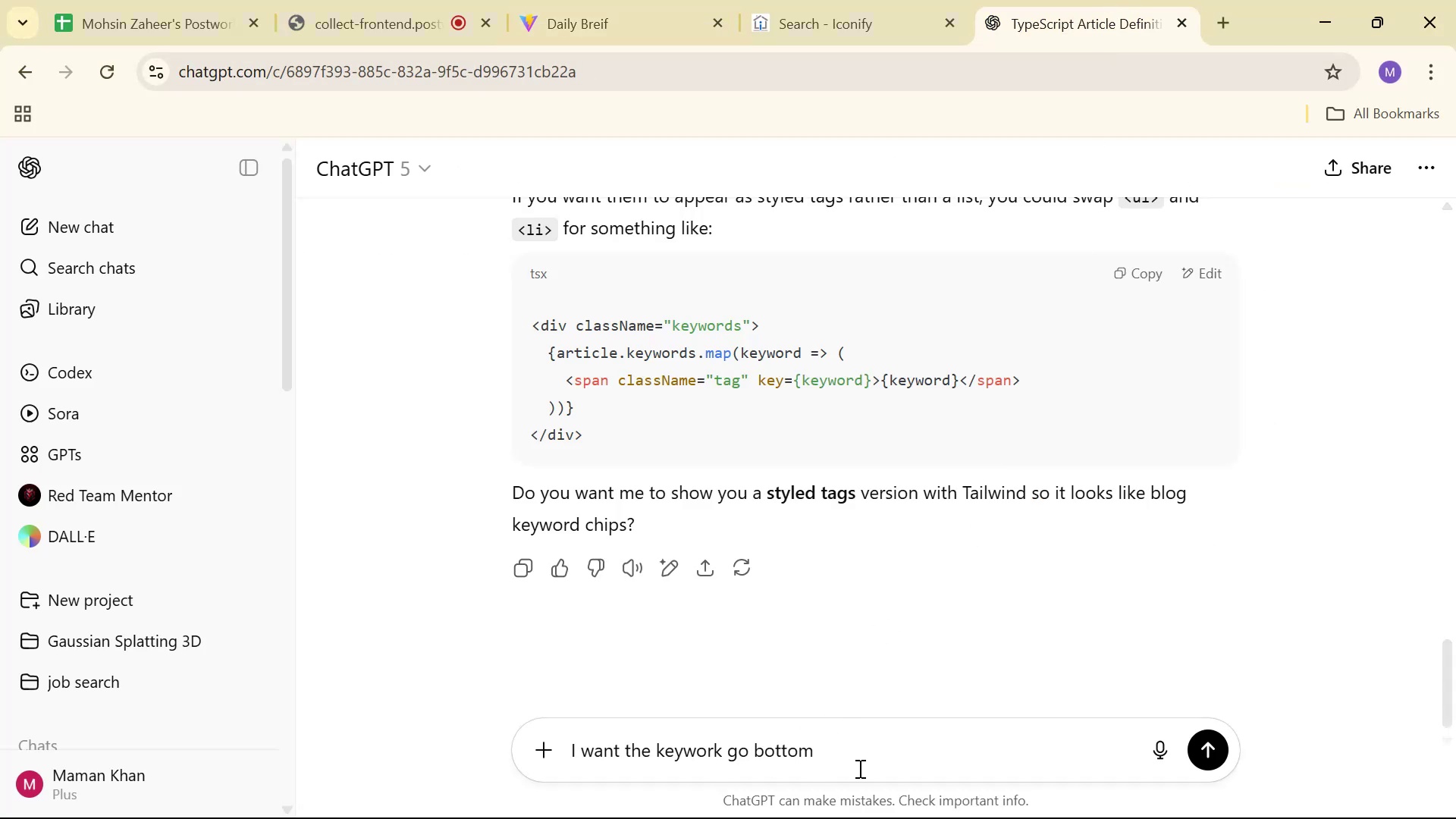 
key(Backspace)
type(ds)
 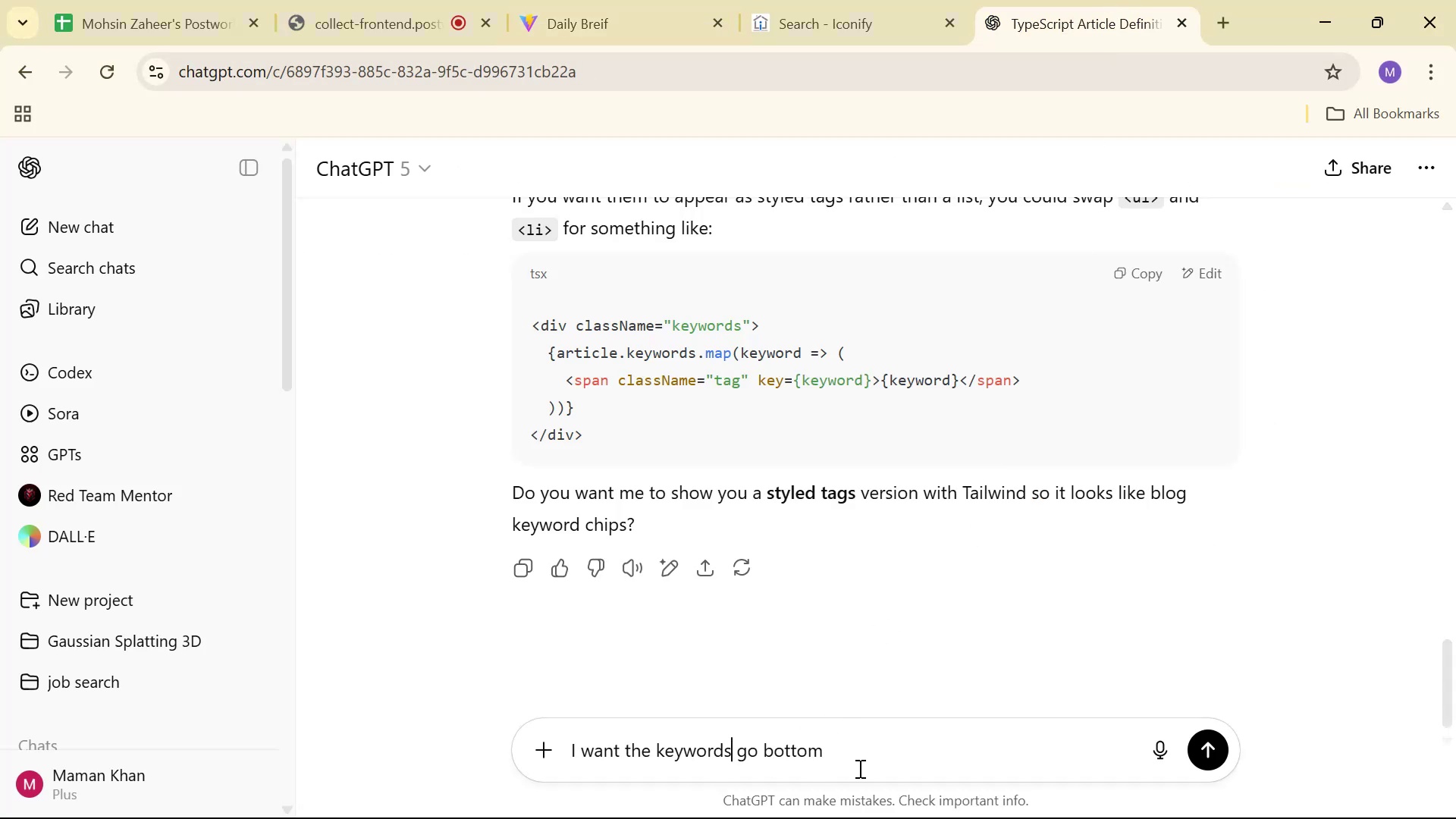 
hold_key(key=ArrowRight, duration=0.69)
 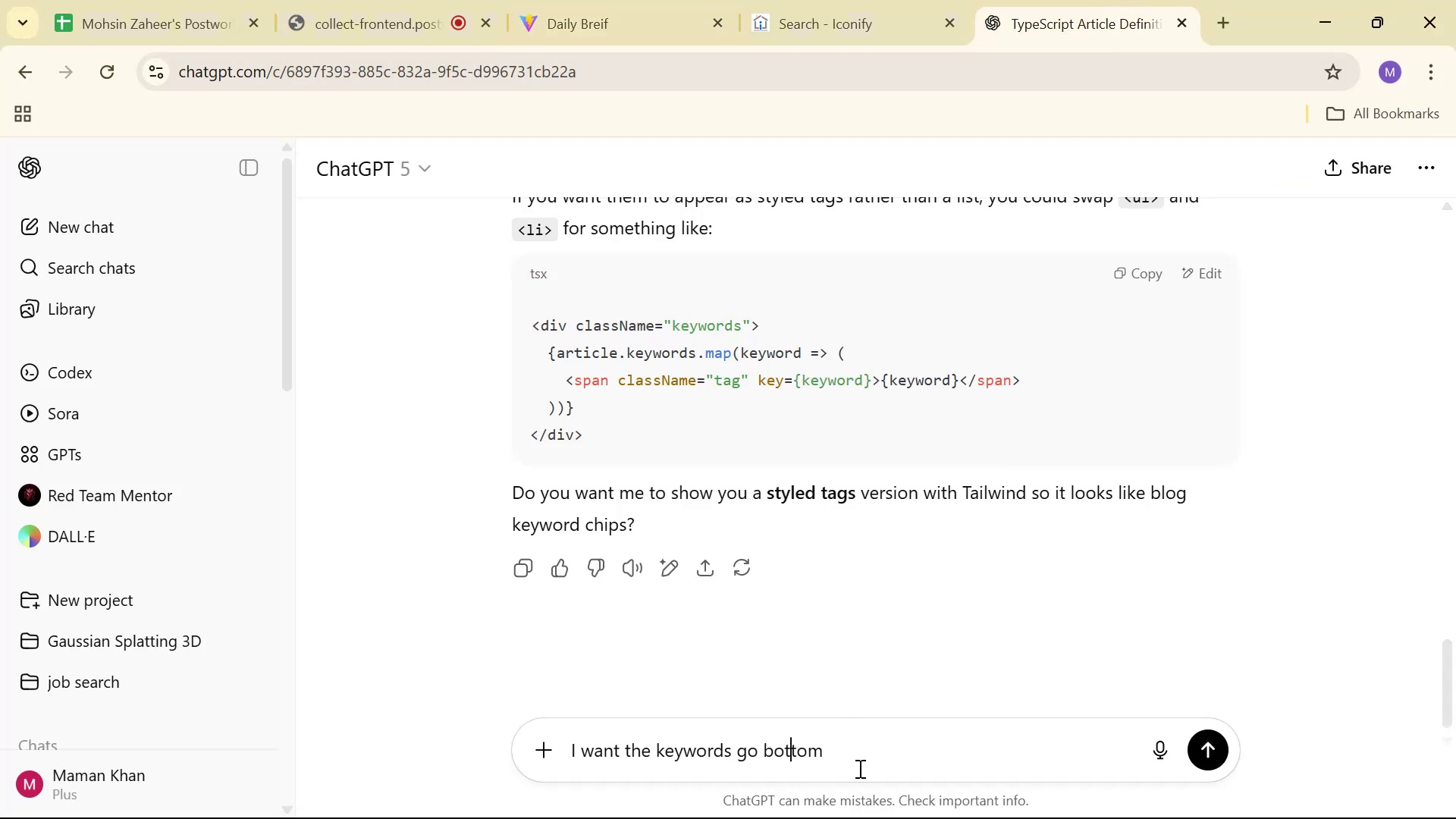 
key(ArrowLeft)
 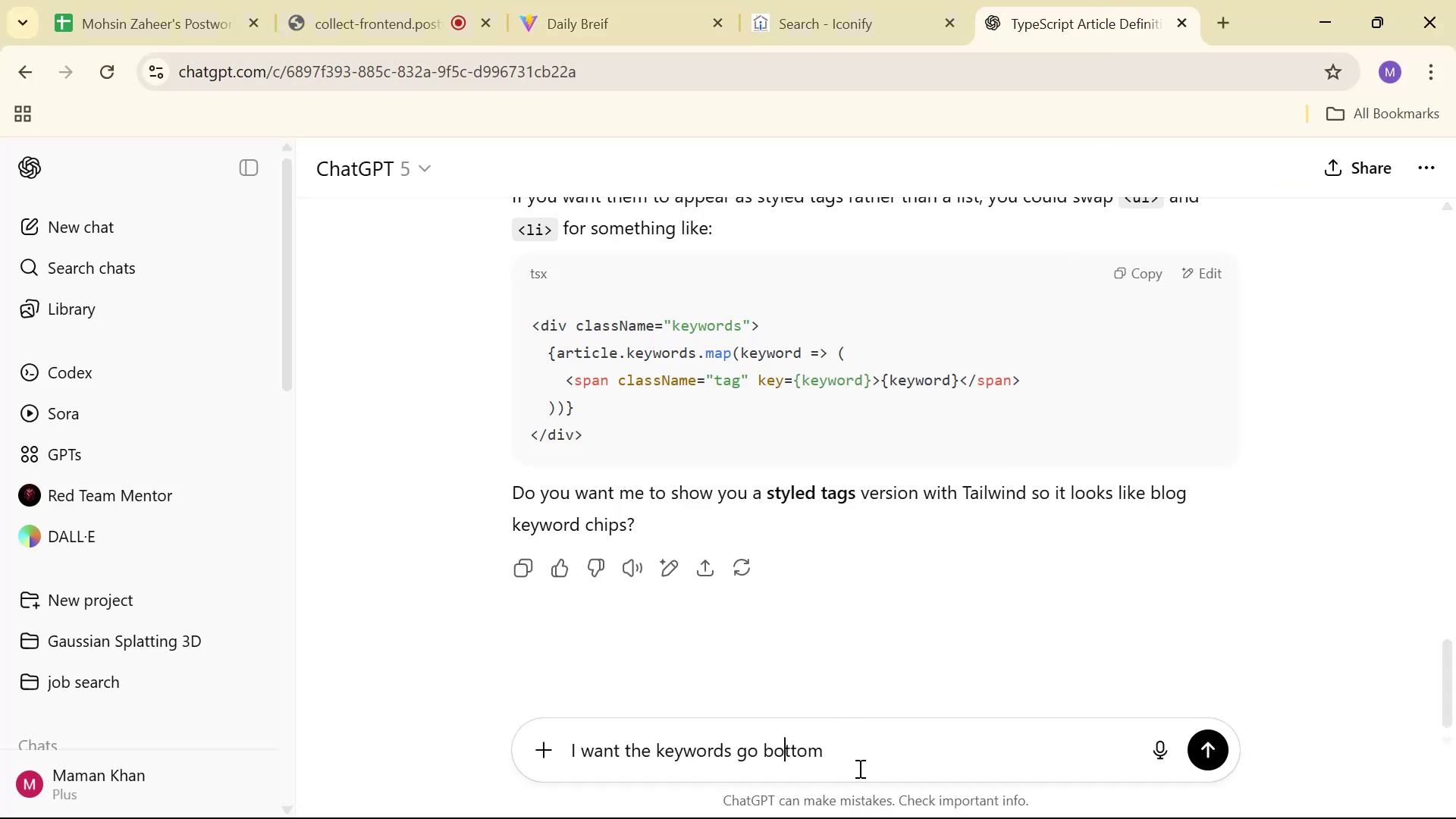 
key(ArrowLeft)
 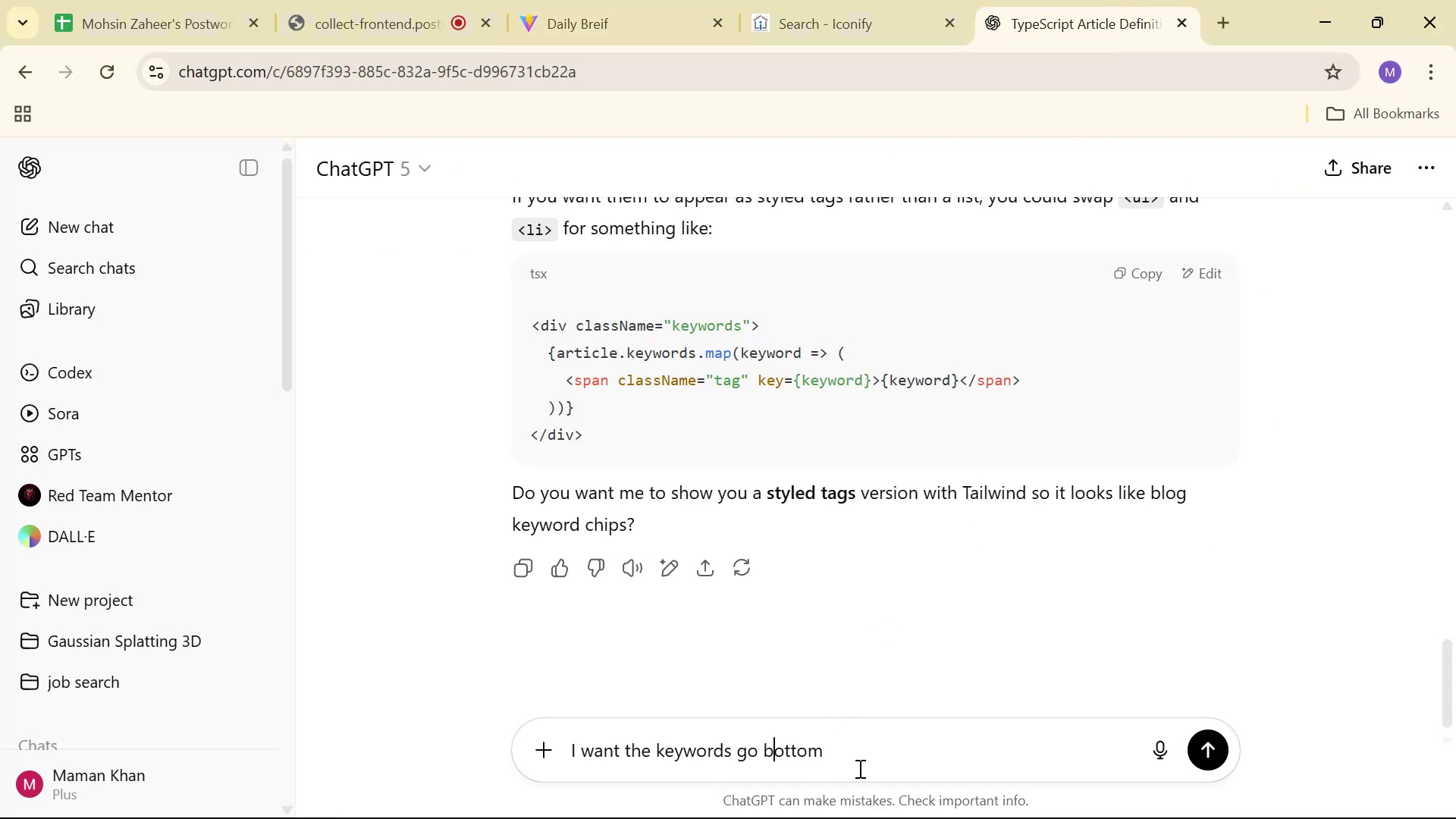 
key(ArrowLeft)
 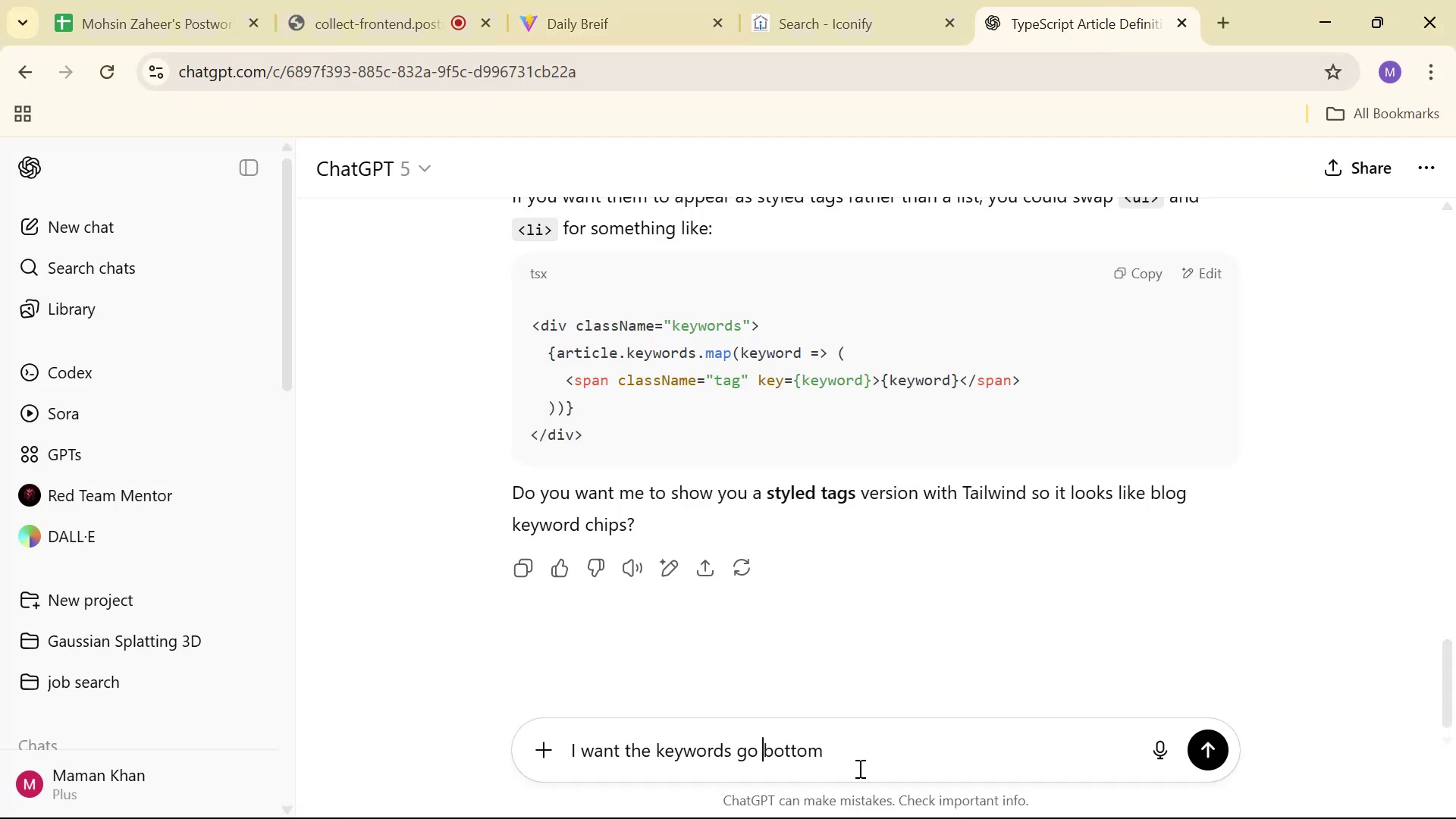 
type(into new line)
key(Backspace)
key(Backspace)
key(Backspace)
key(Backspace)
key(Backspace)
key(Backspace)
type(: )
 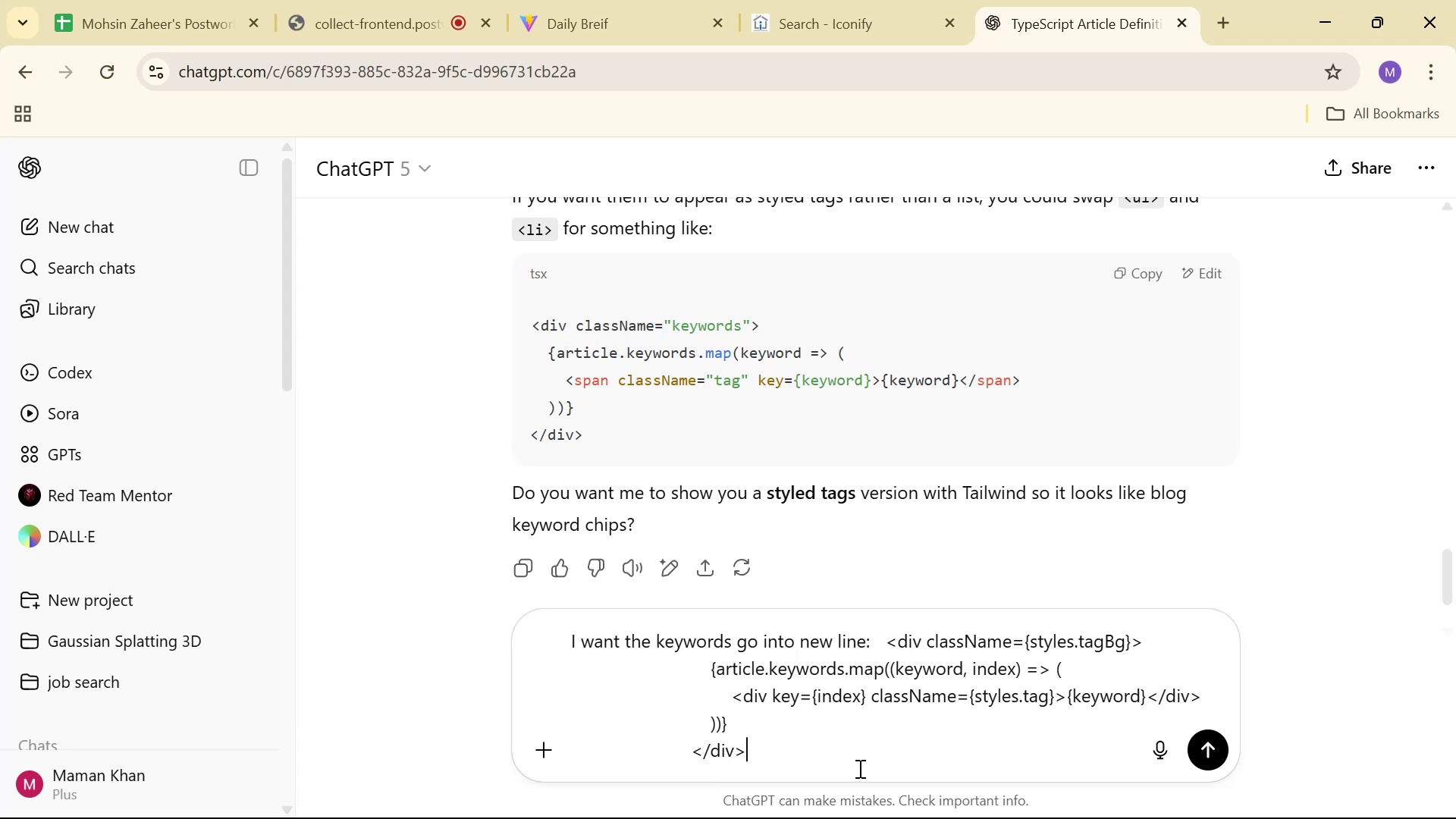 
hold_key(key=ArrowRight, duration=0.67)
 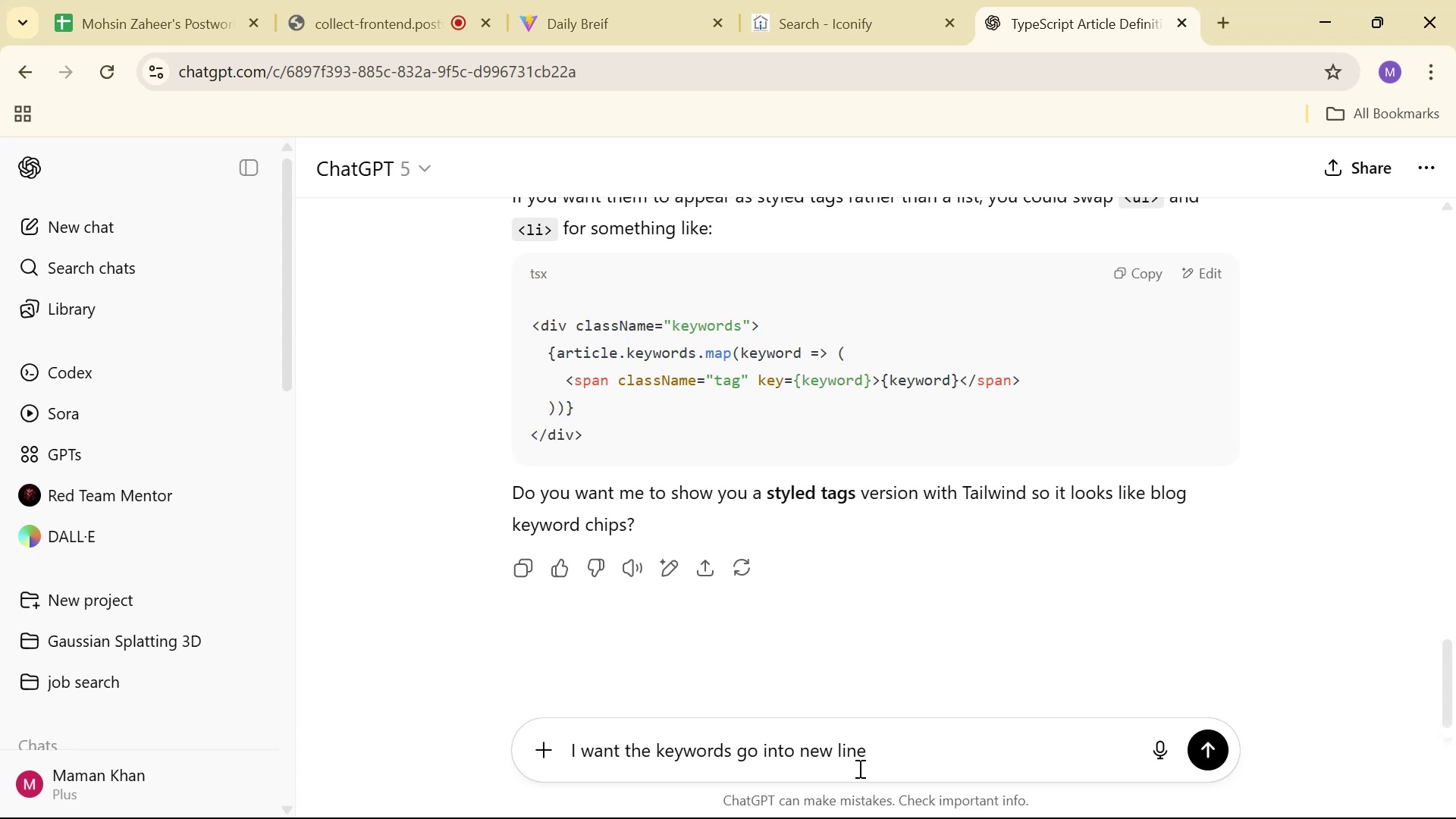 
key(Control+V)
 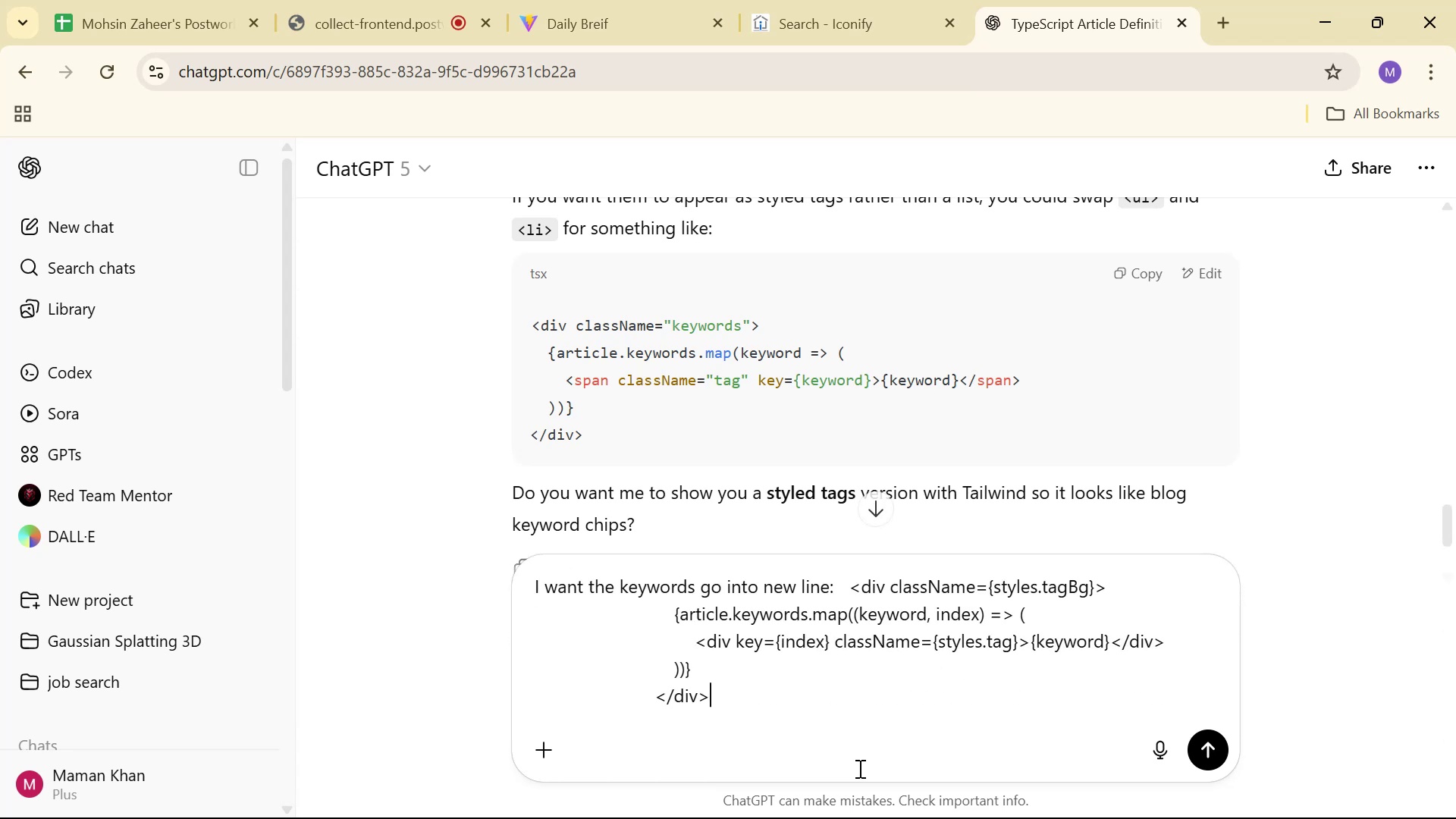 
key(Enter)
 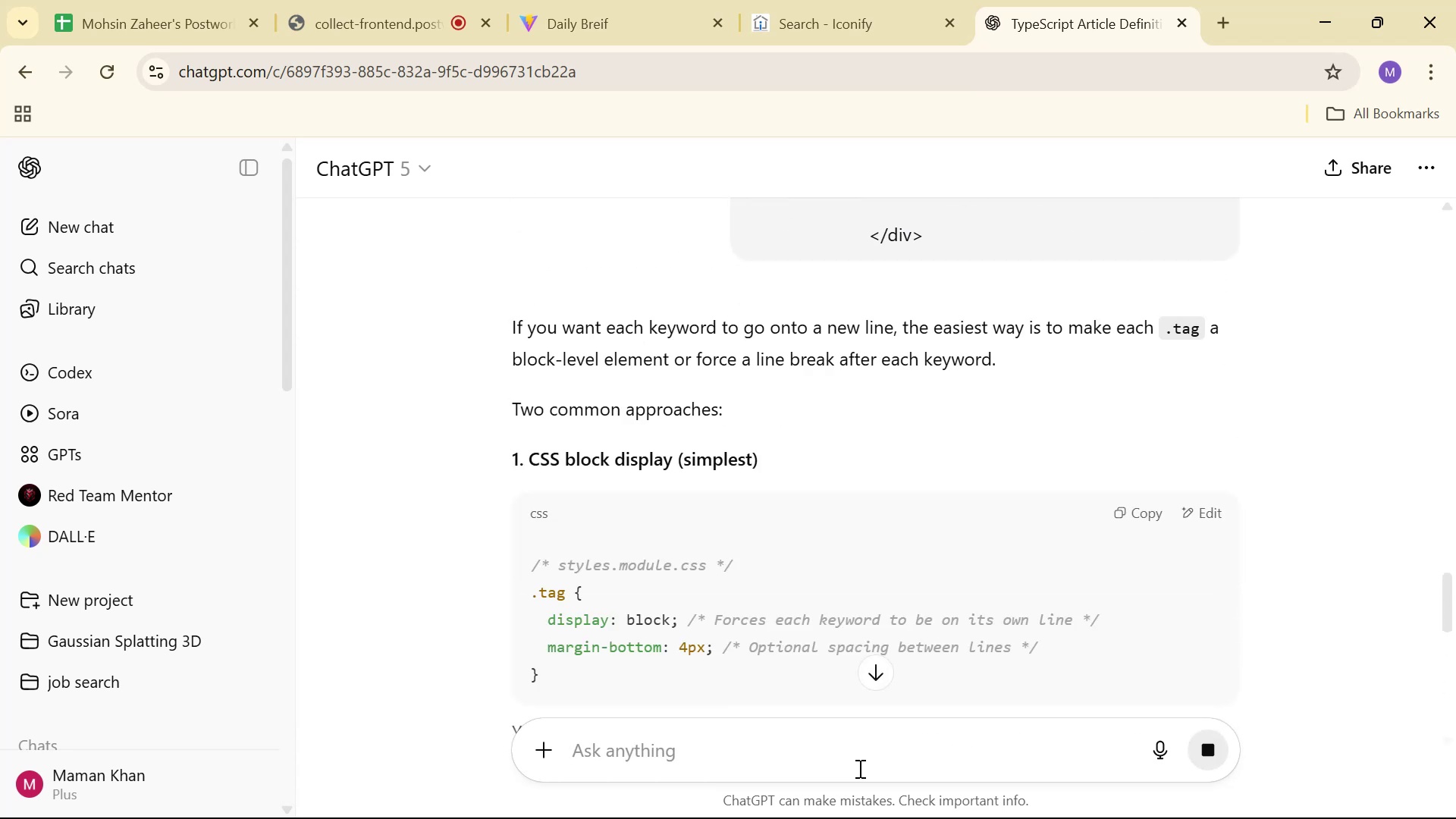 
scroll: coordinate [1080, 440], scroll_direction: down, amount: 10.0
 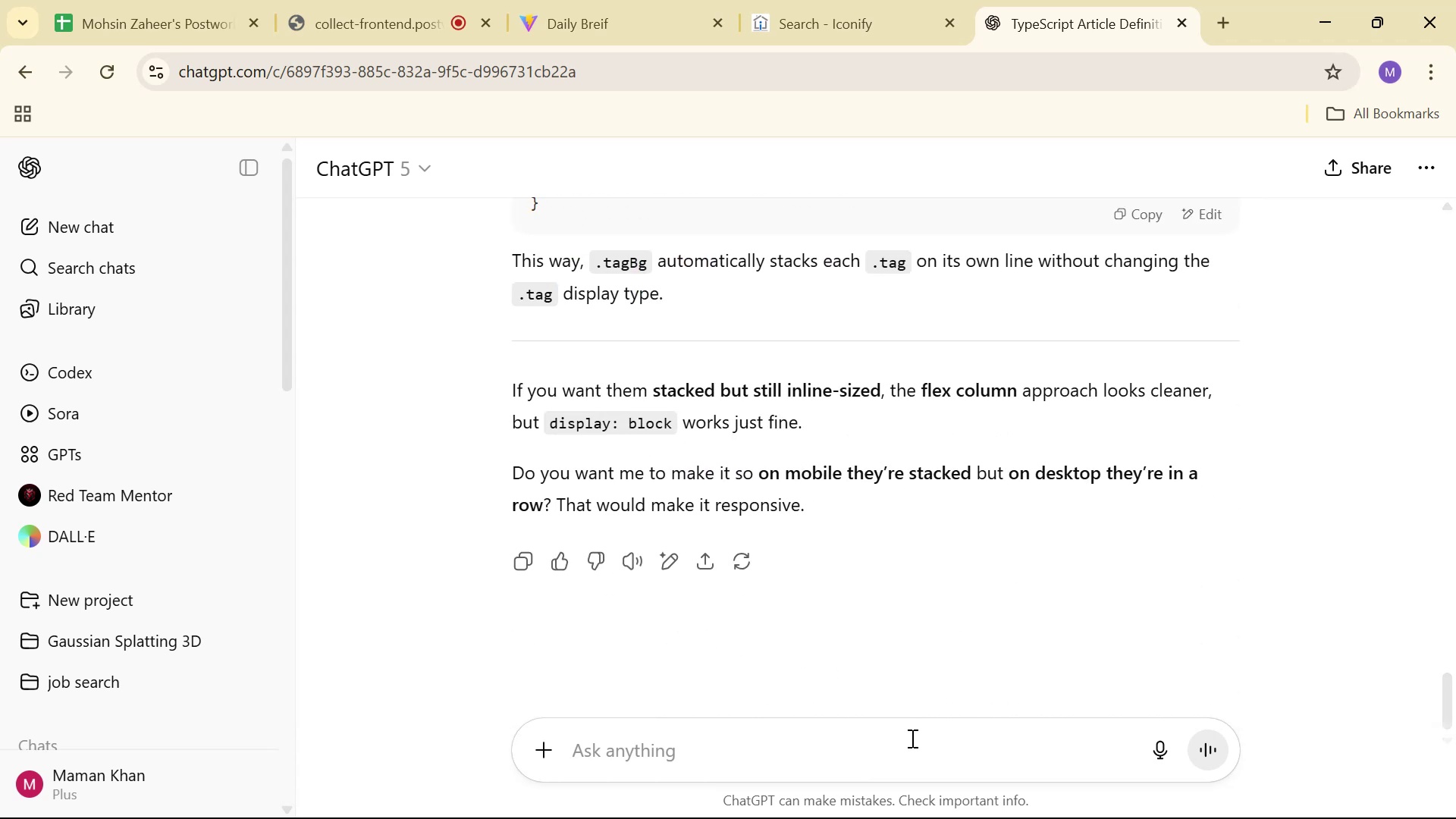 
left_click([914, 740])
 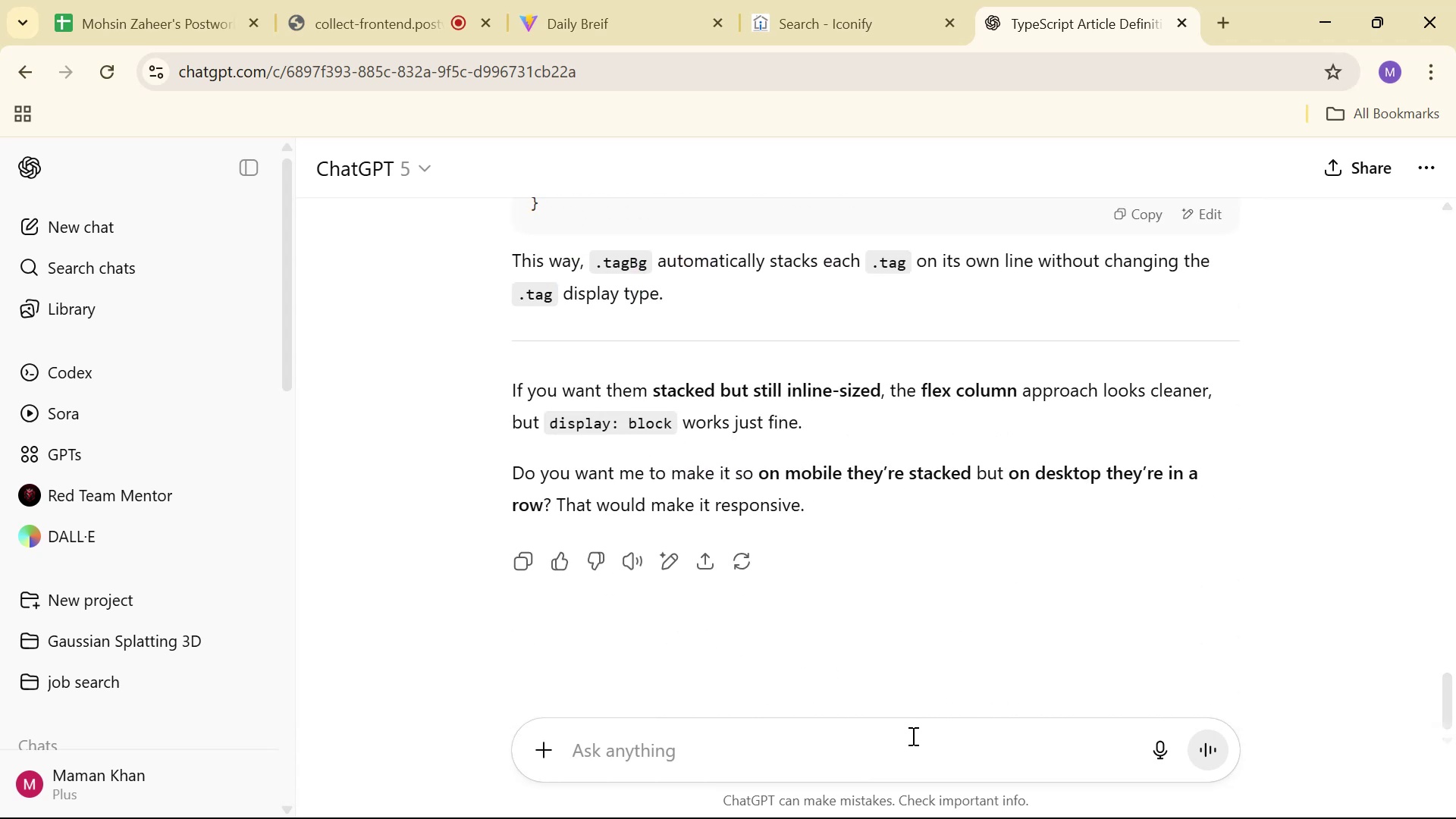 
type(no no first in wor )
key(Backspace)
key(Backspace)
key(Backspace)
type(ro)
key(Backspace)
key(Backspace)
type(ro)
key(Backspace)
key(Backspace)
key(Backspace)
type(row but when the wir)
key(Backspace)
type(dth of the ee)
key(Backspace)
type(lement is end tha)
key(Backspace)
type(en new line)
 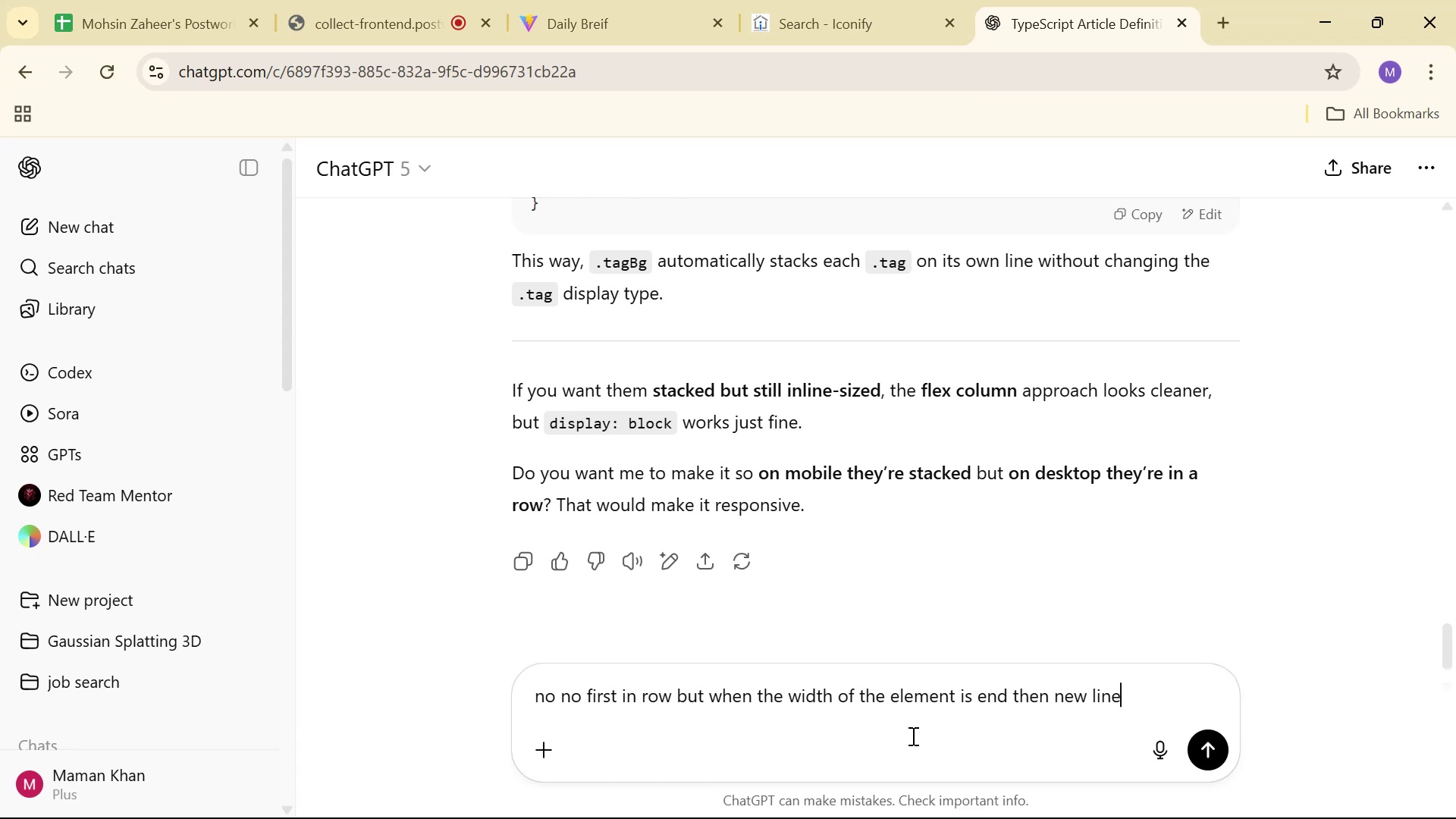 
key(Enter)
 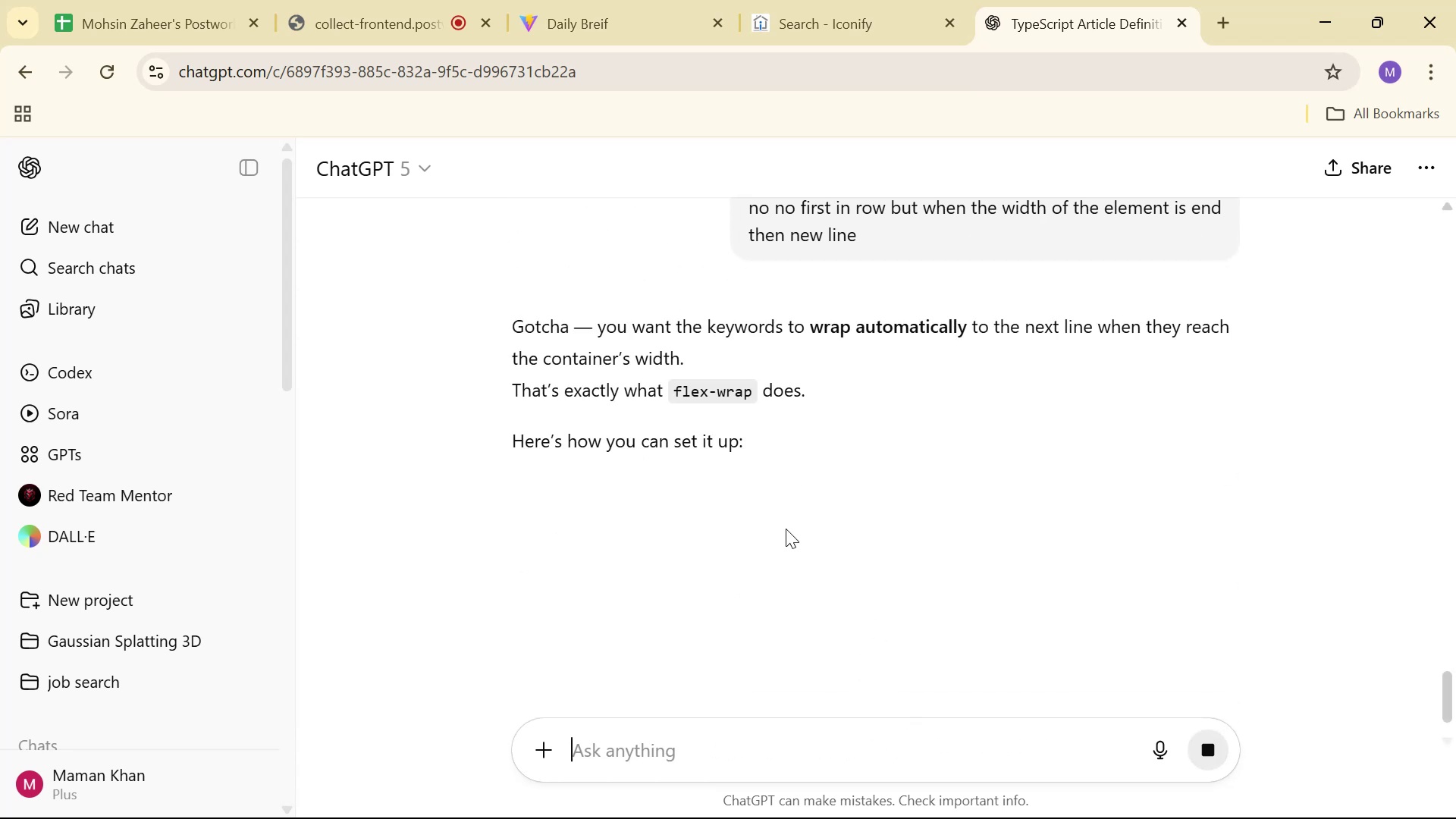 
scroll: coordinate [867, 397], scroll_direction: down, amount: 3.0
 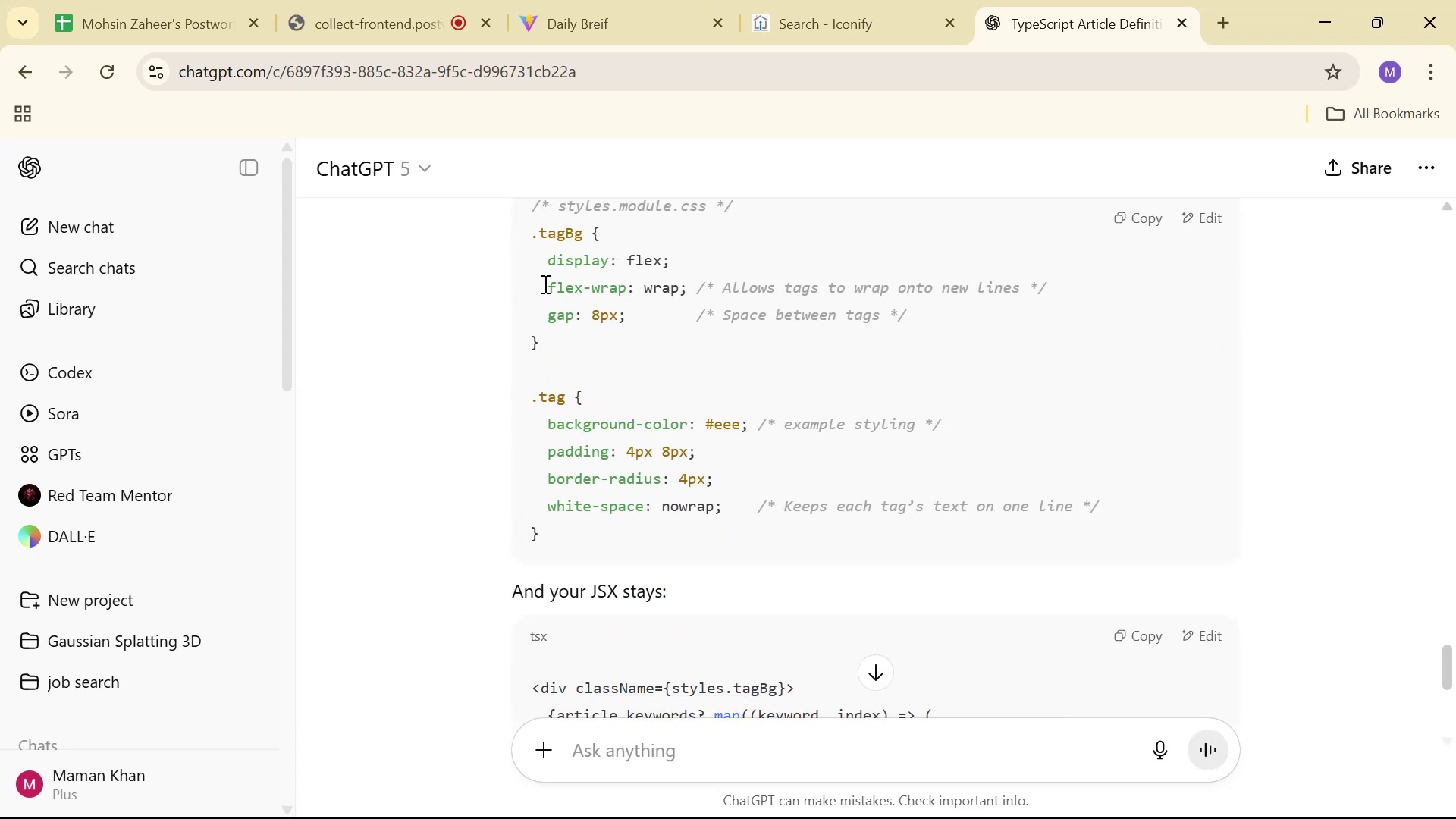 
left_click_drag(start_coordinate=[549, 280], to_coordinate=[693, 283])
 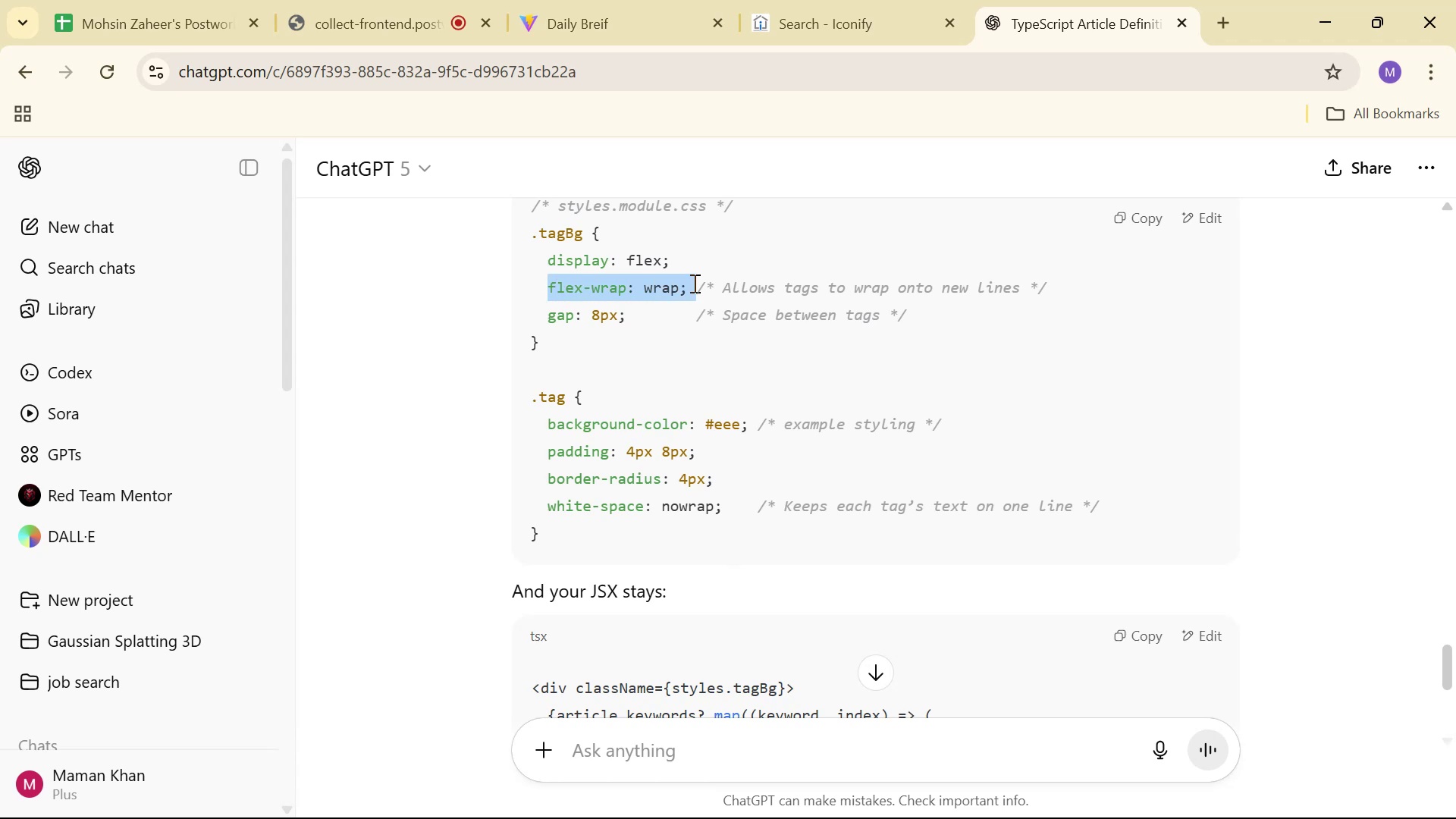 
key(Control+C)
 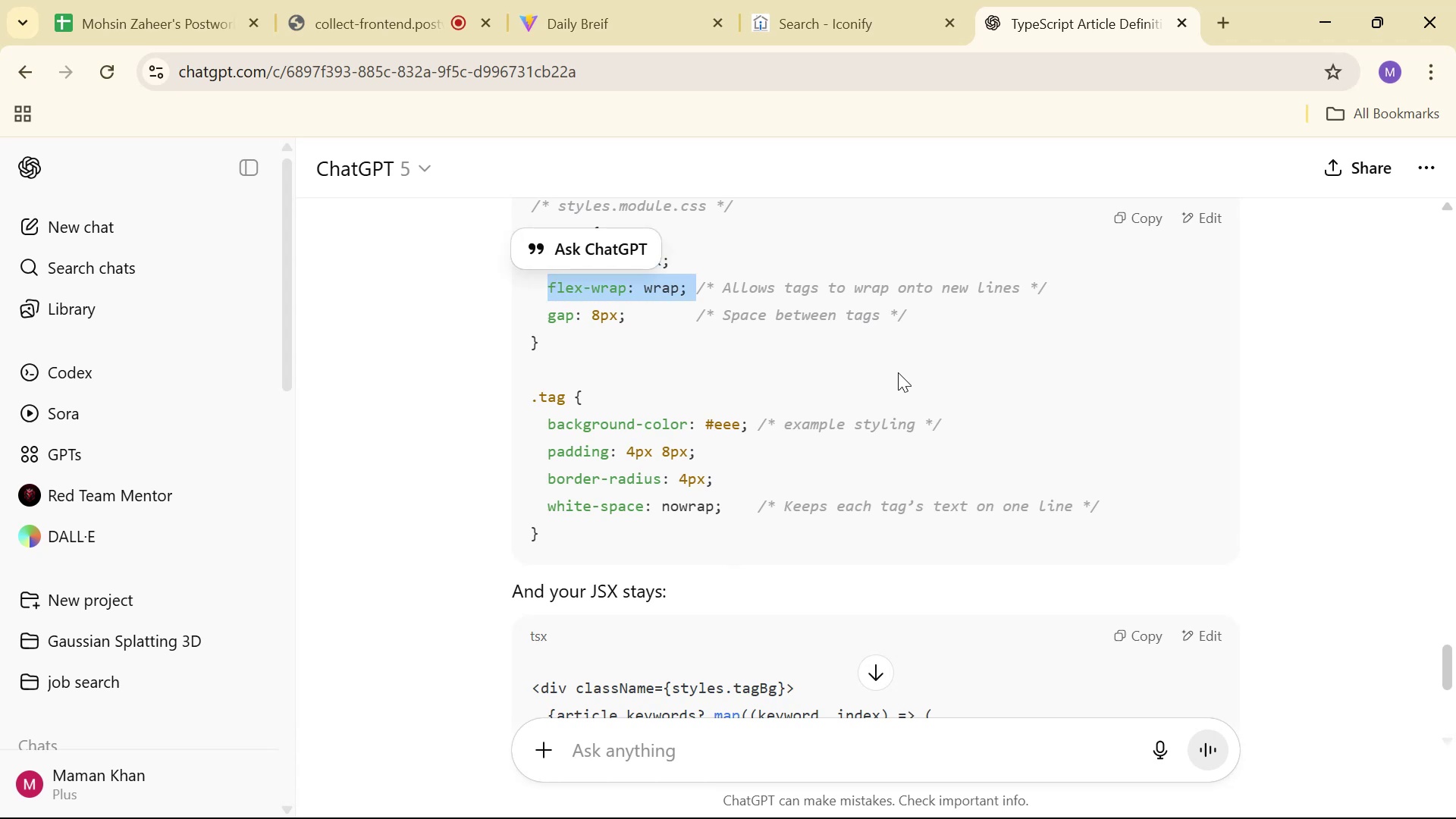 
key(Alt+AltLeft)
 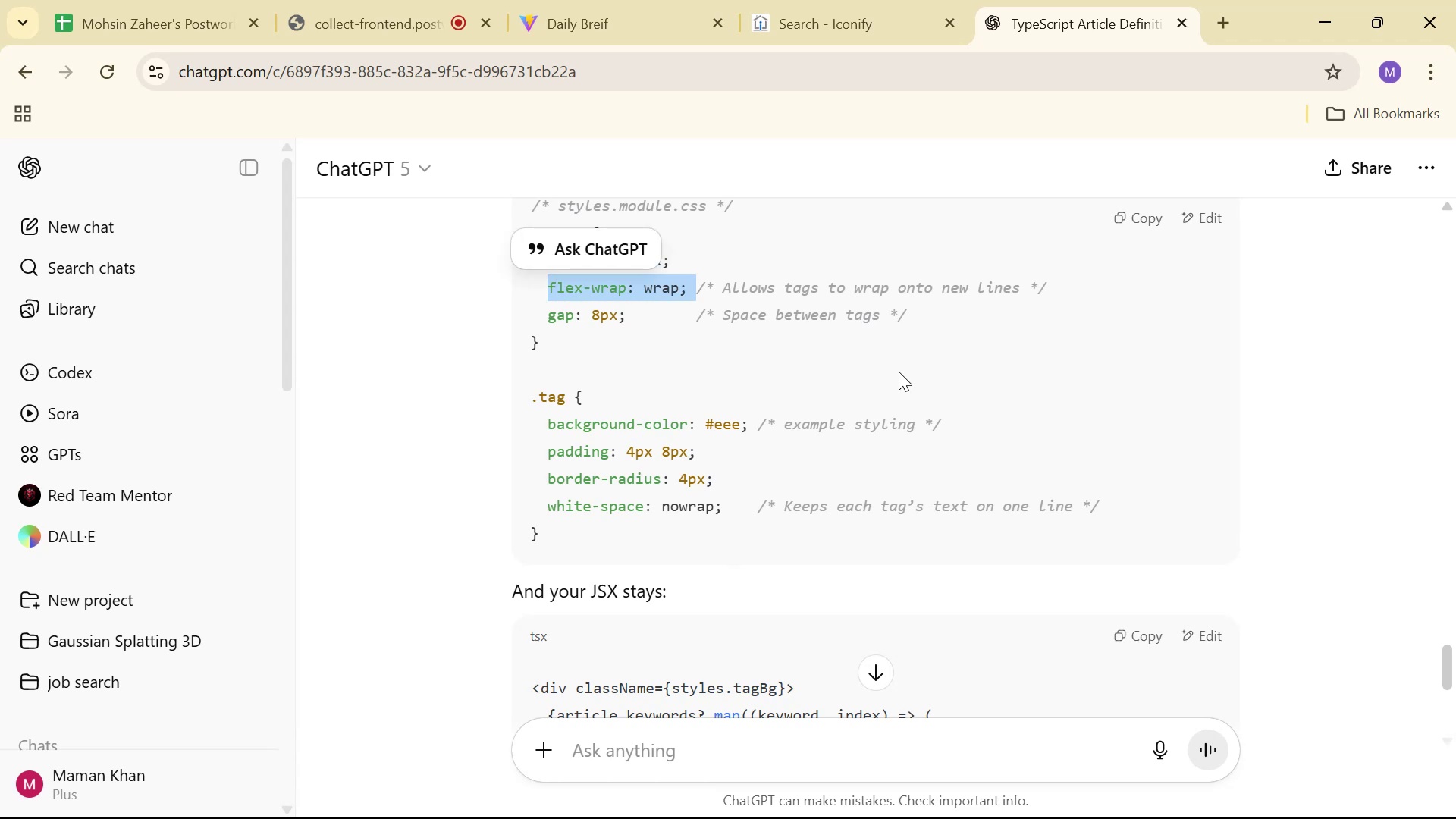 
key(Alt+Tab)
 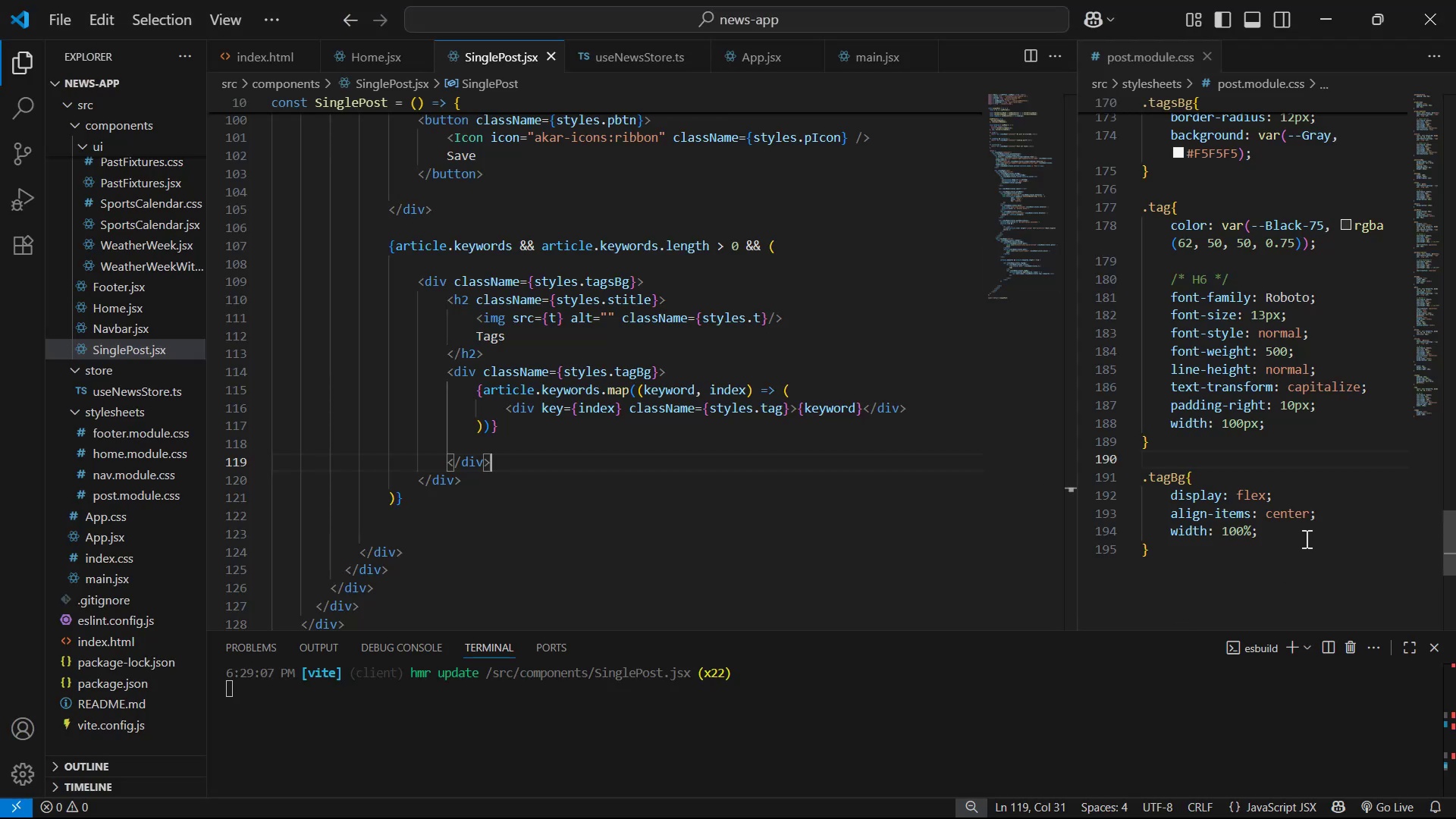 
left_click([1301, 528])
 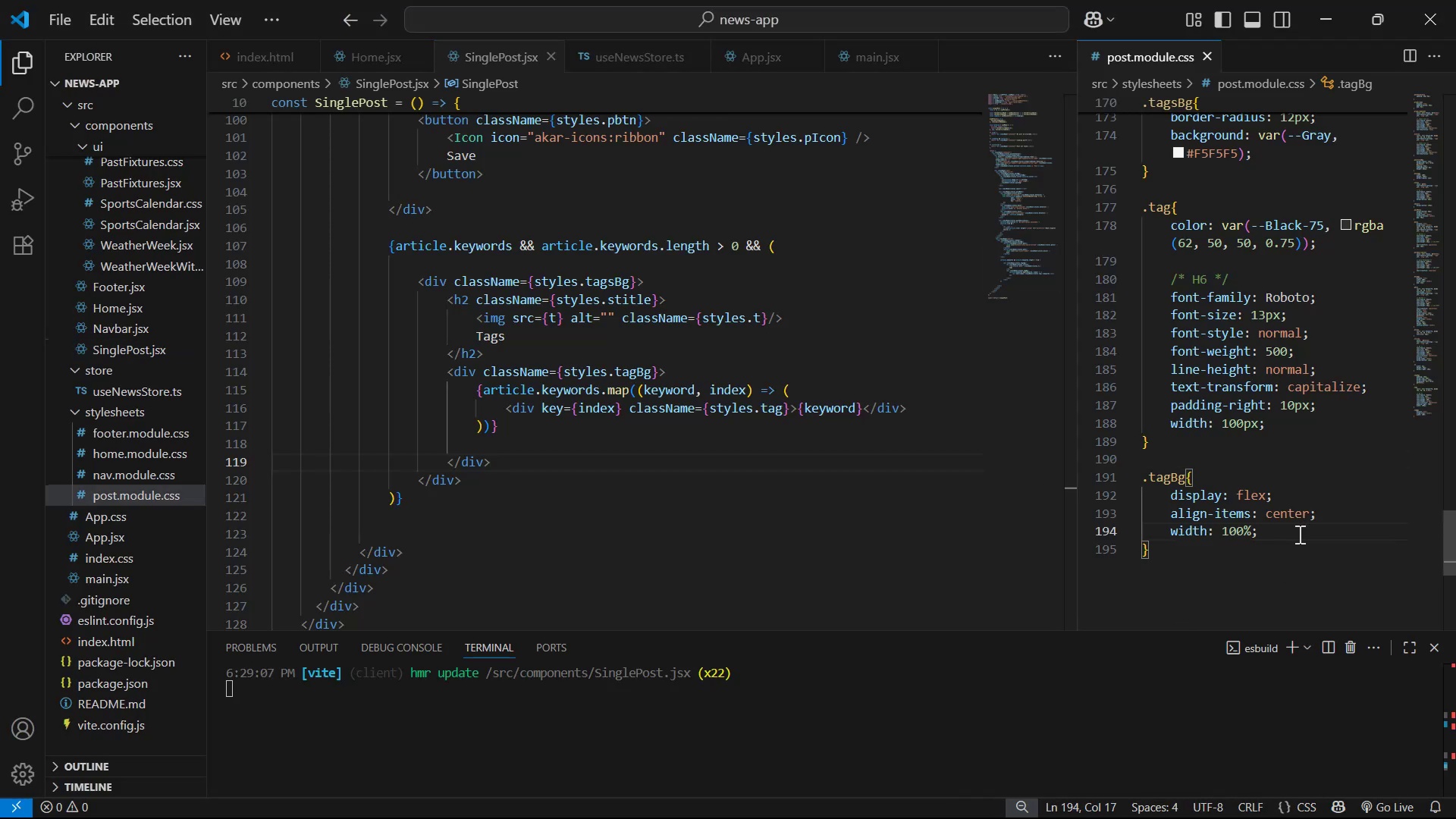 
key(Enter)
 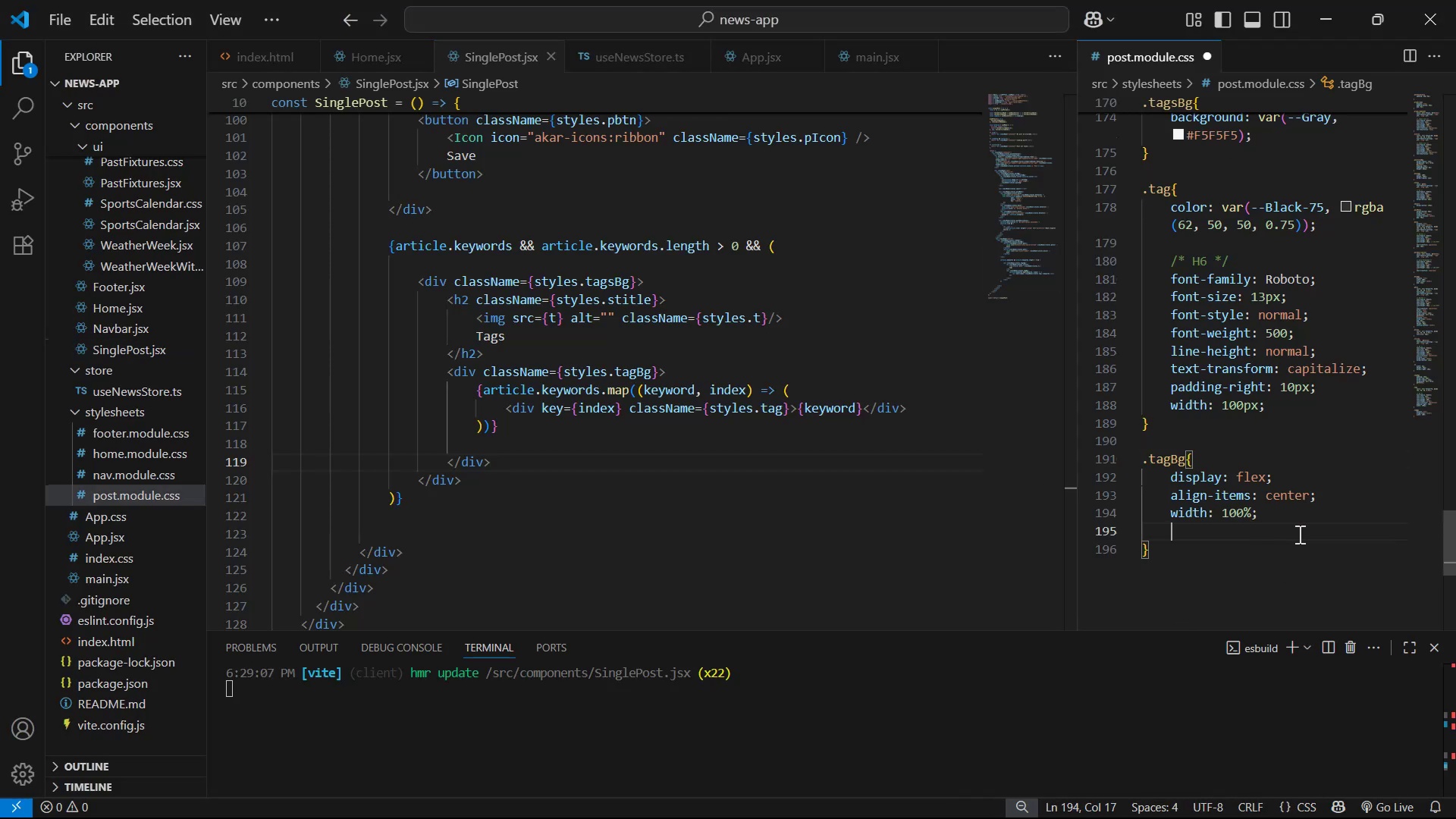 
key(Control+V)
 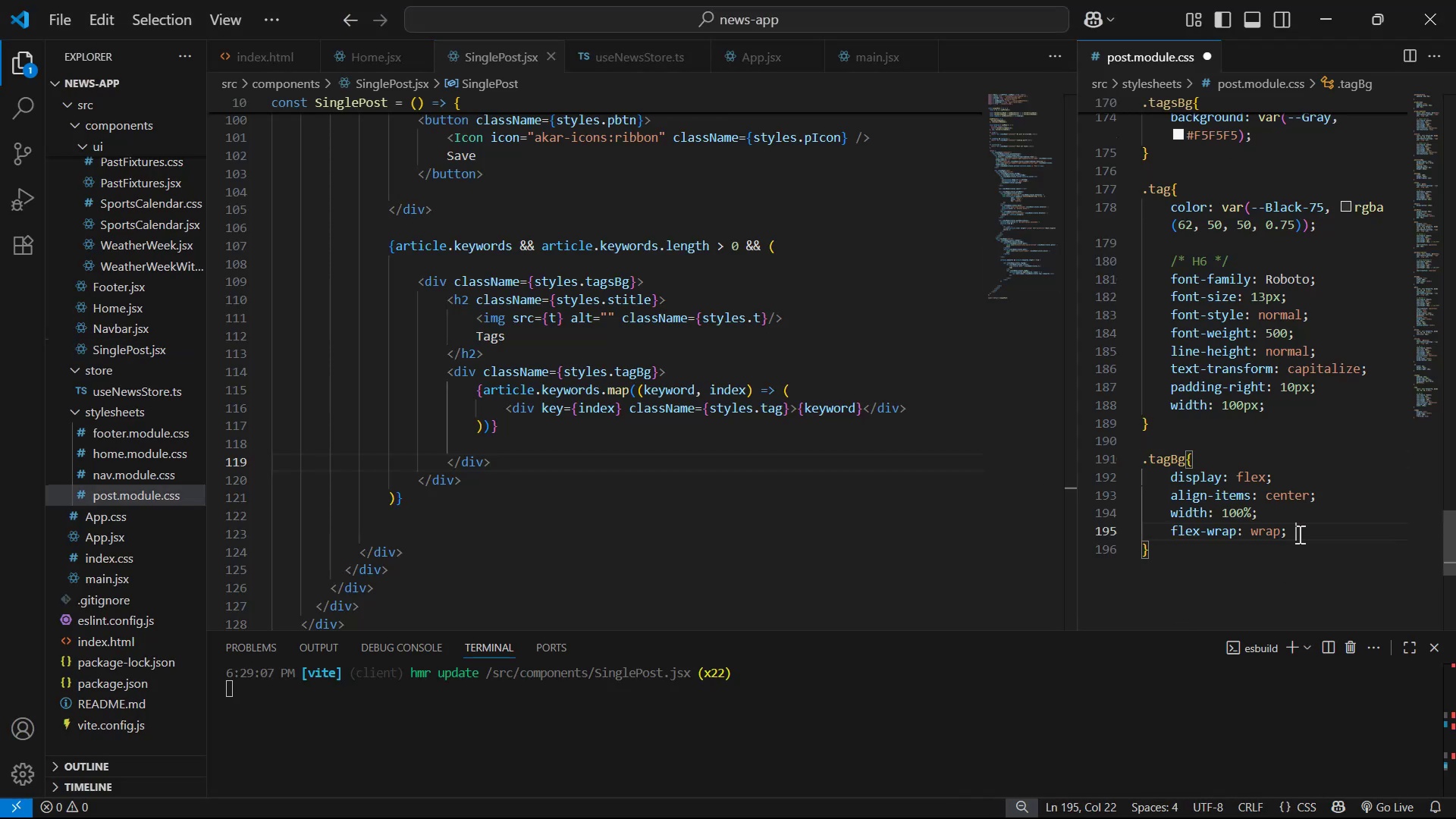 
key(Alt+AltLeft)
 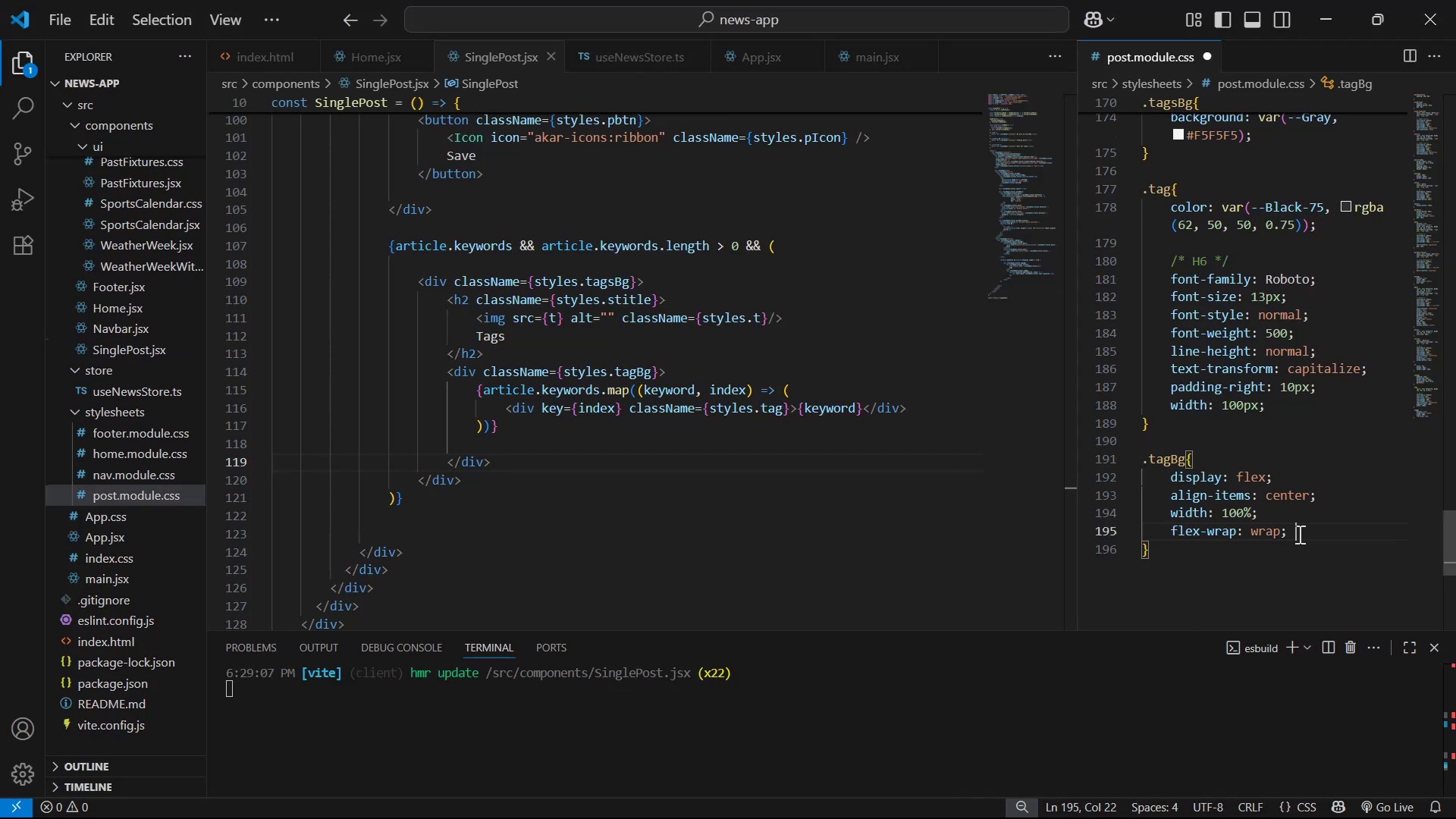 
key(Alt+Tab)
 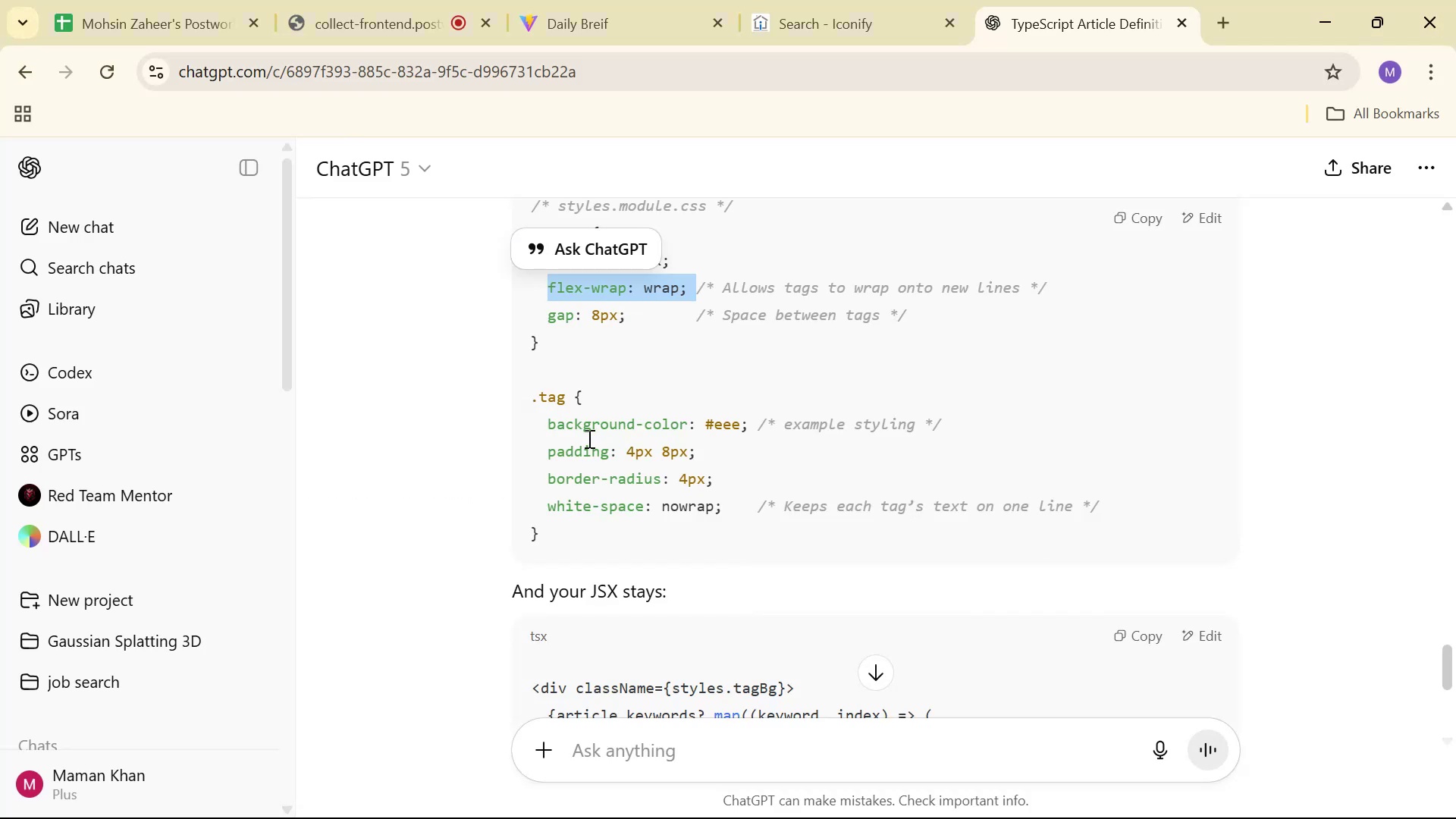 
scroll: coordinate [593, 351], scroll_direction: up, amount: 1.0
 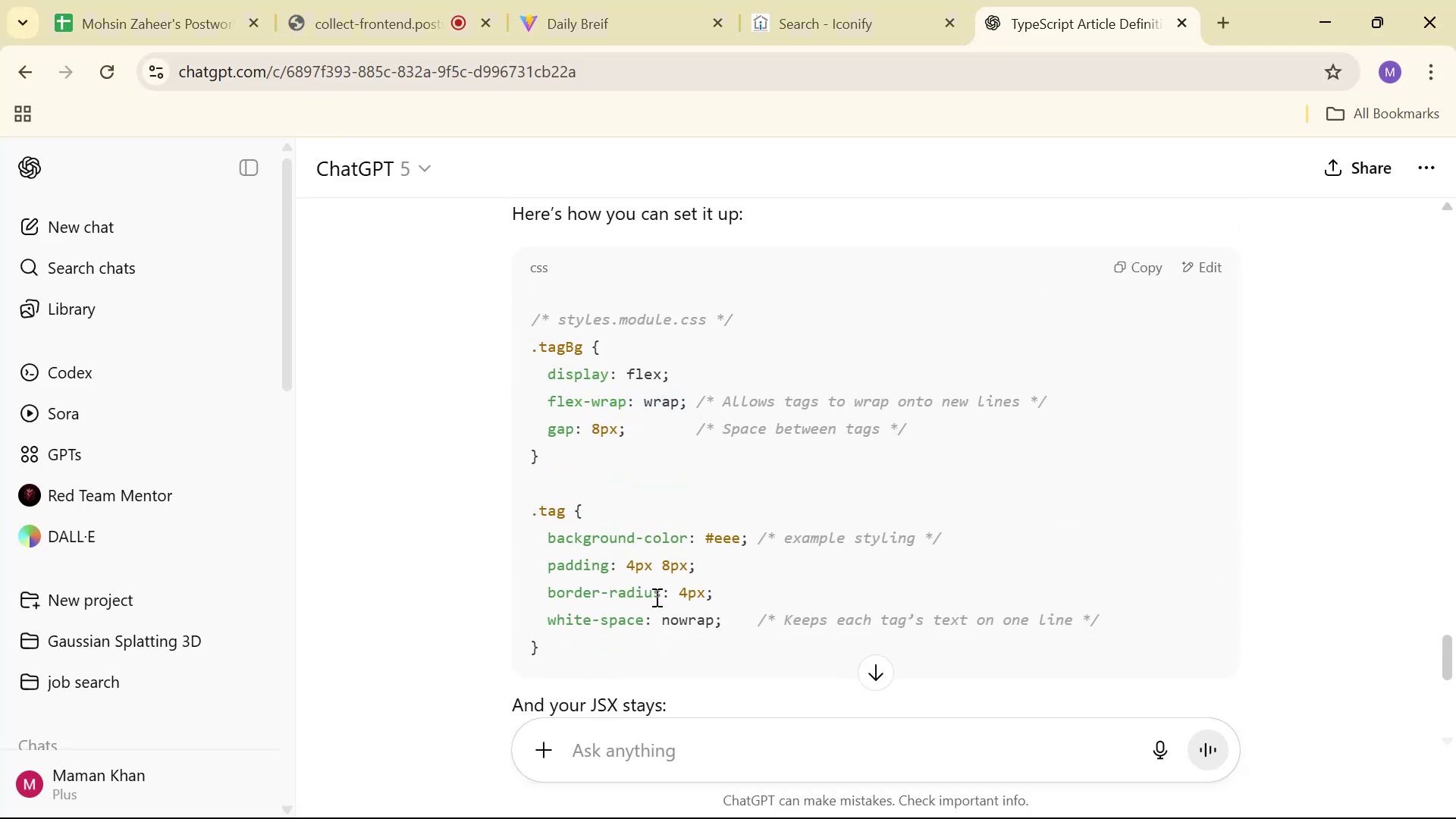 
left_click_drag(start_coordinate=[730, 626], to_coordinate=[545, 626])
 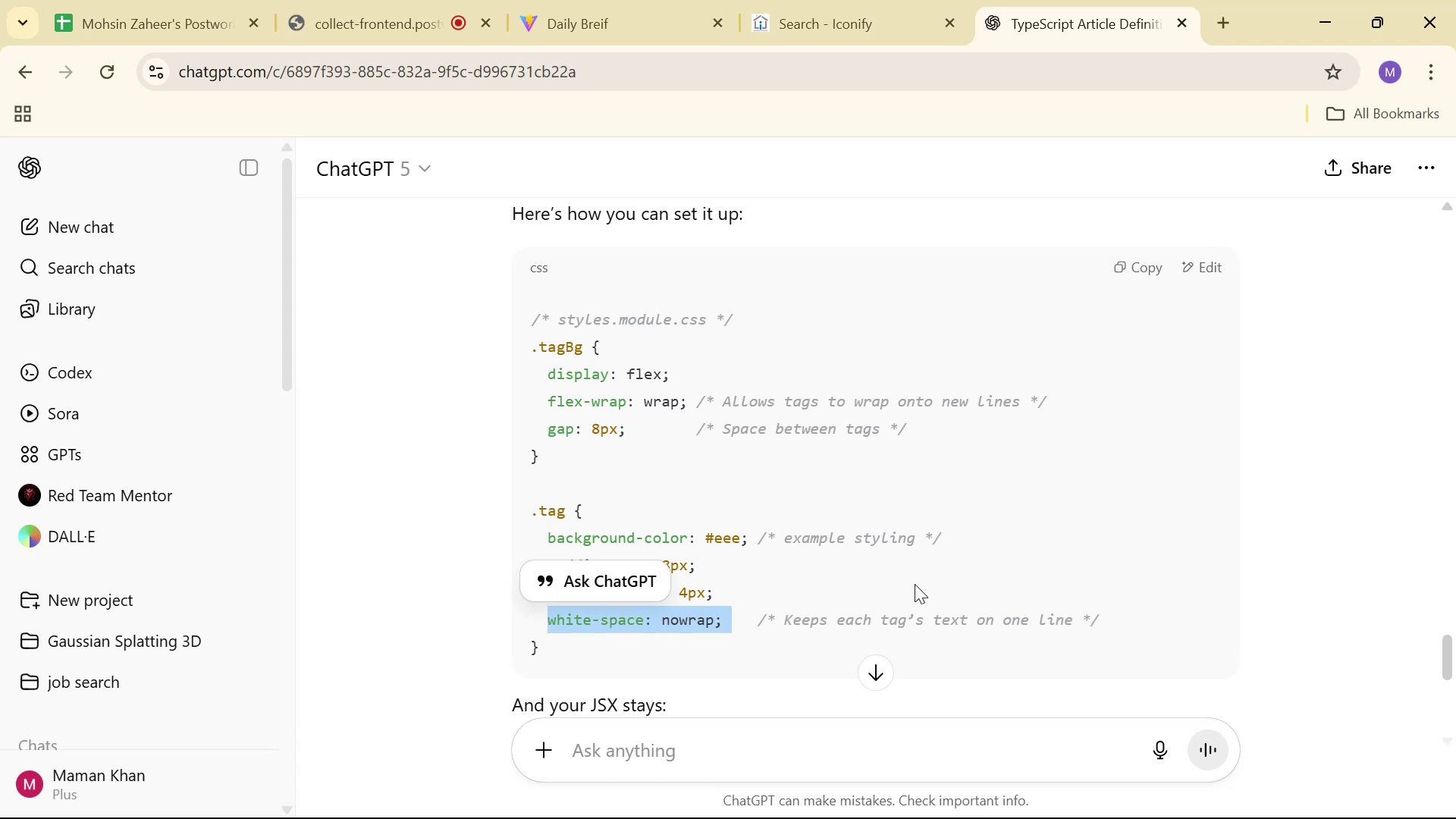 
key(Control+C)
 